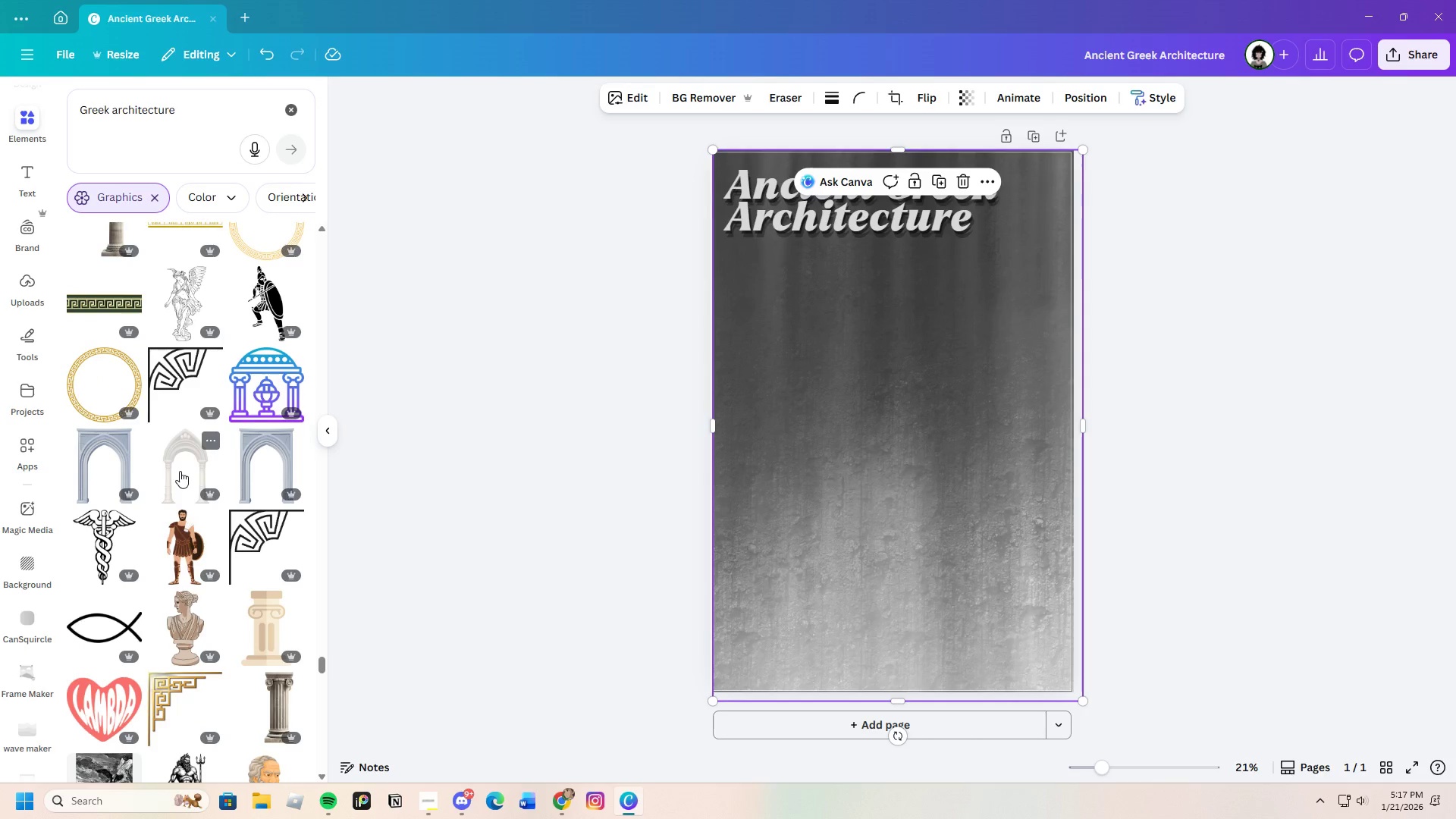 
left_click([180, 471])
 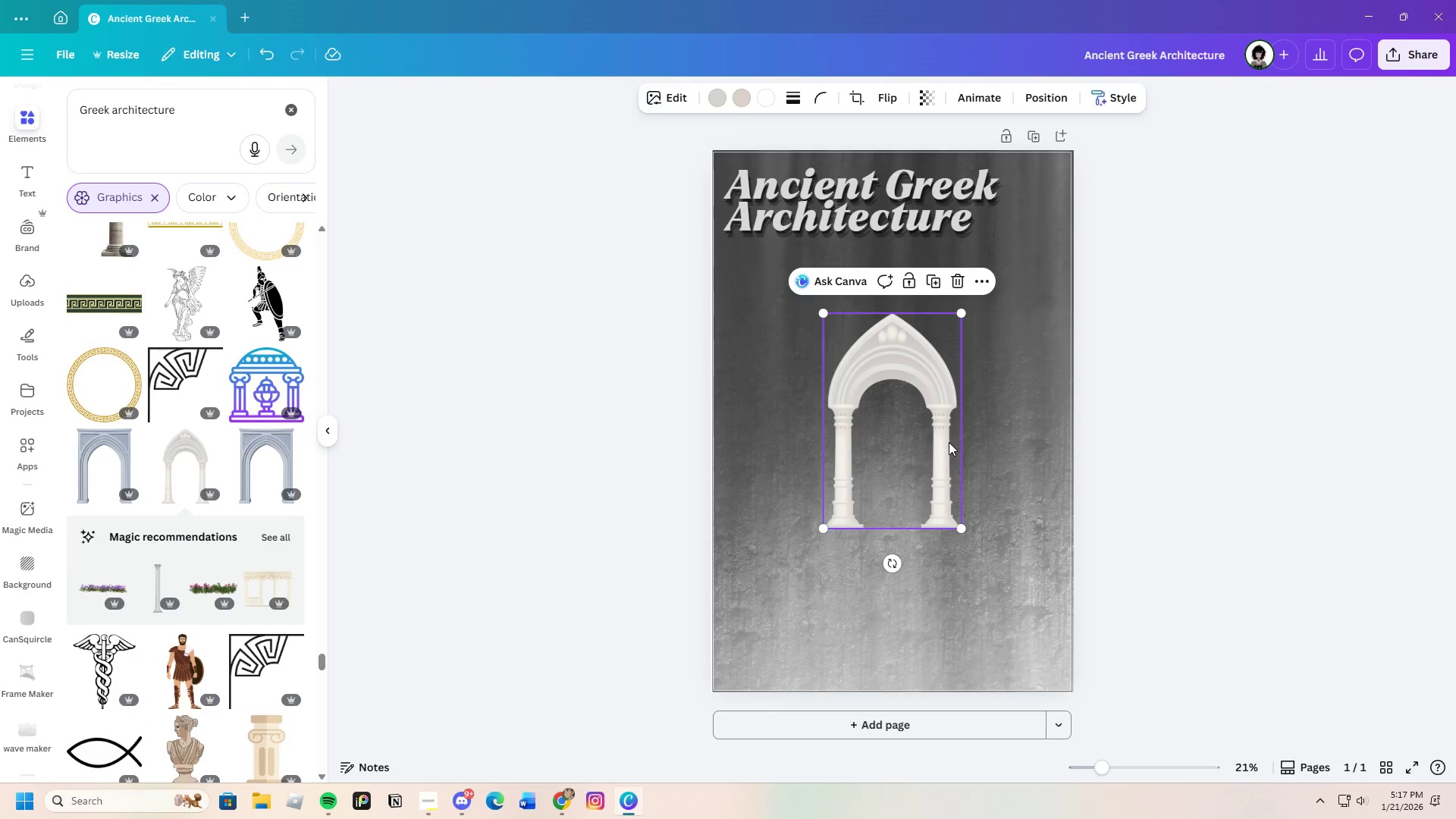 
left_click_drag(start_coordinate=[948, 445], to_coordinate=[830, 421])
 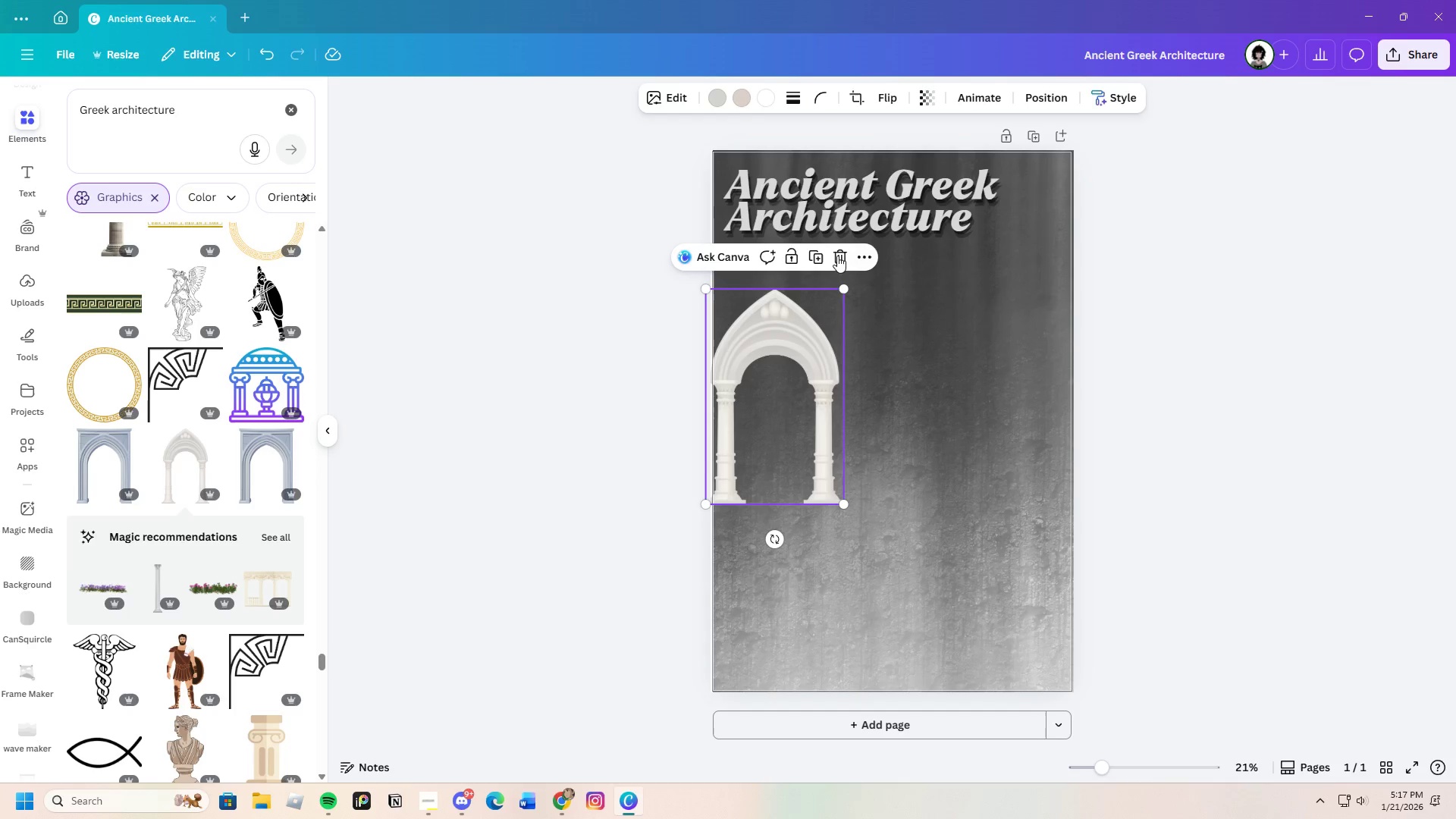 
left_click_drag(start_coordinate=[834, 255], to_coordinate=[829, 257])
 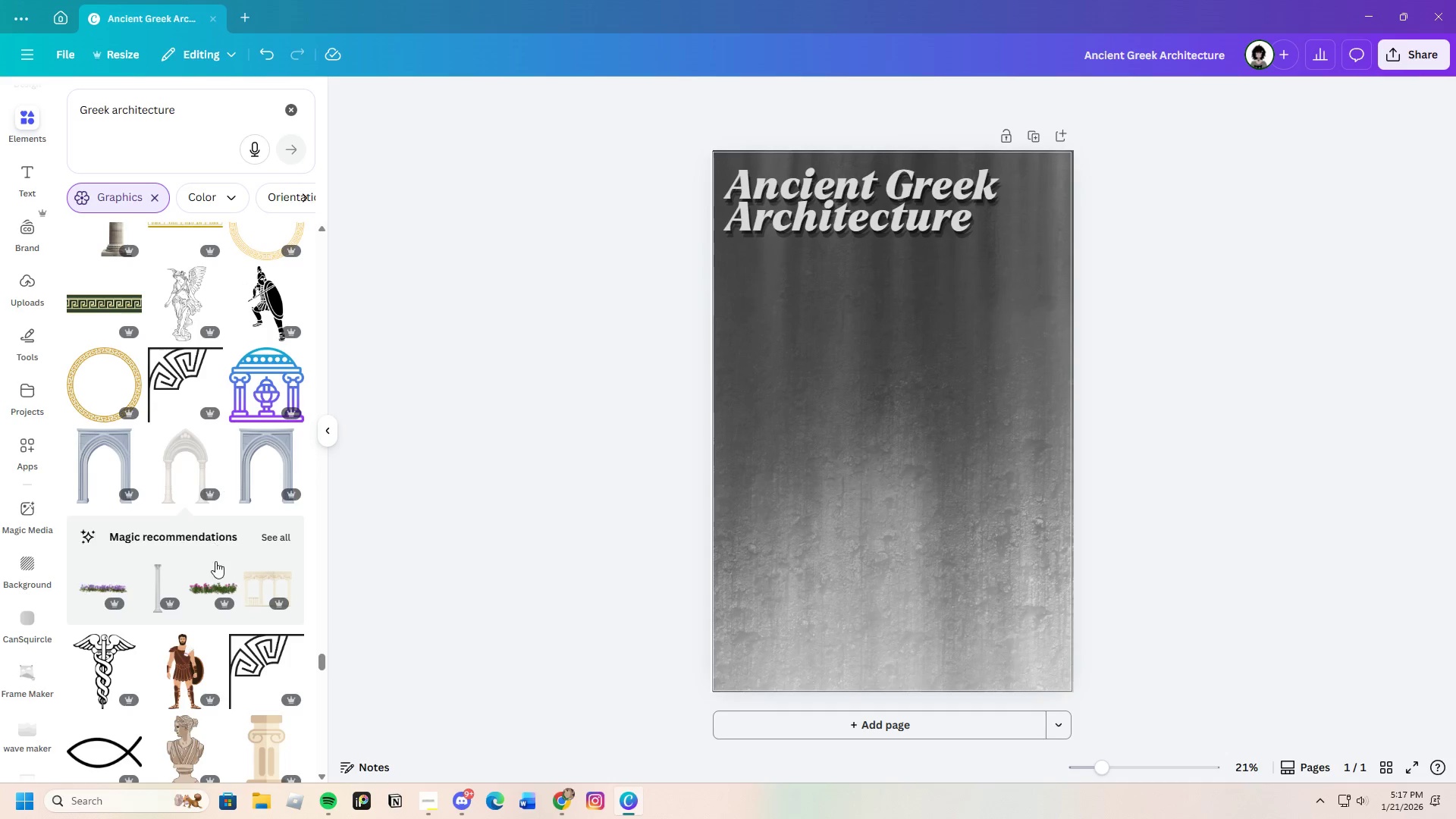 
scroll: coordinate [200, 613], scroll_direction: up, amount: 9.0
 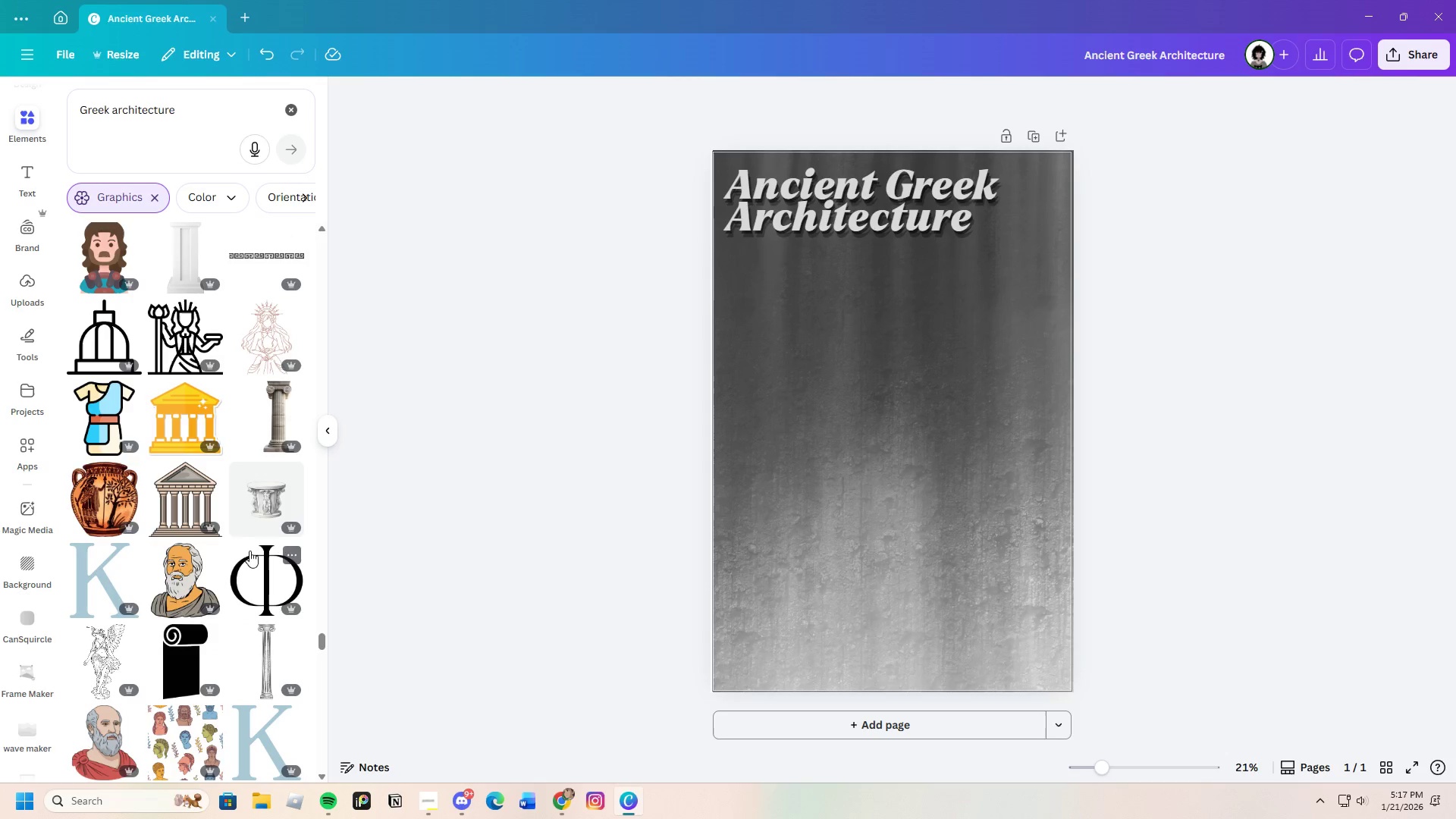 
left_click([268, 502])
 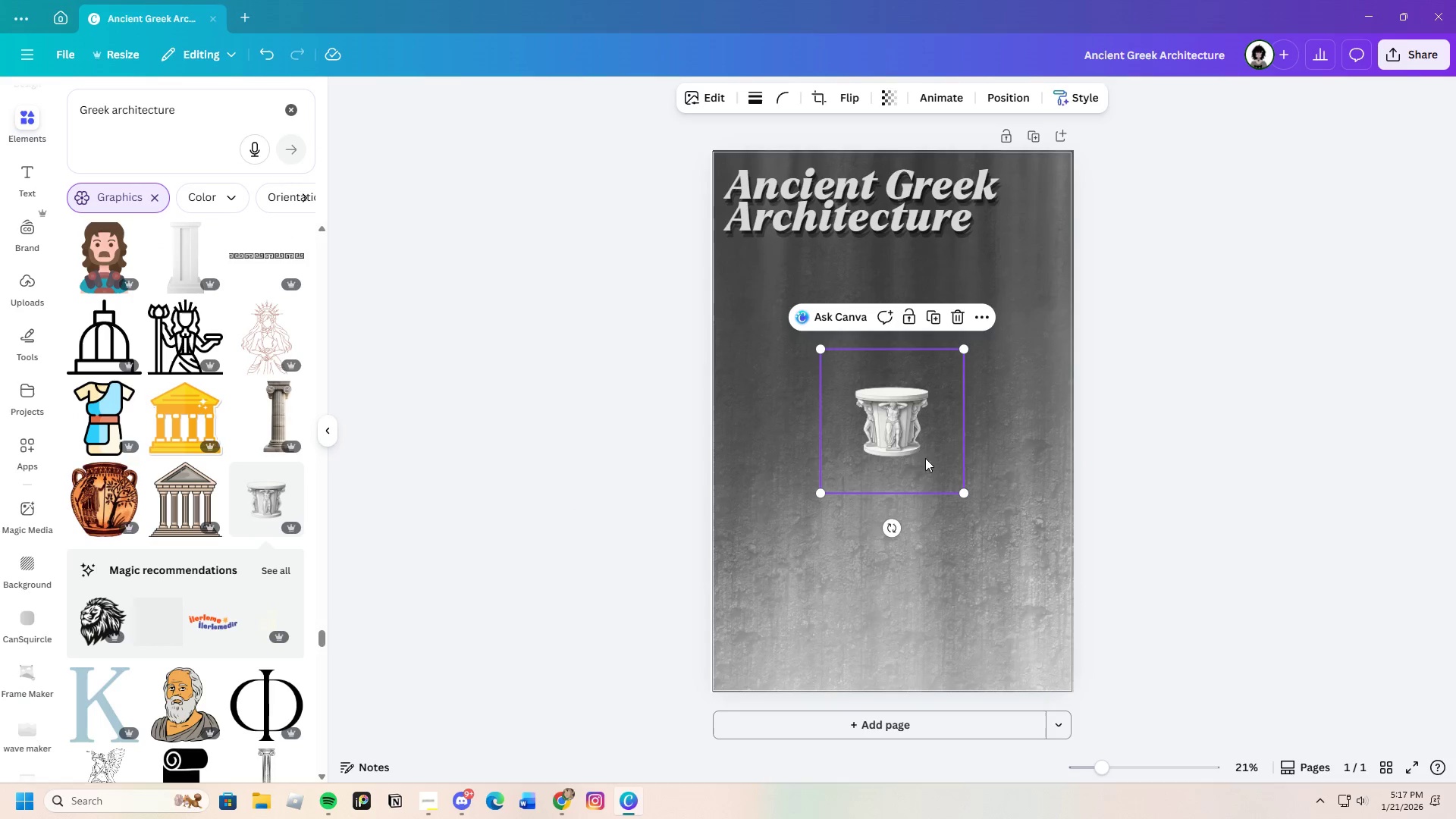 
left_click_drag(start_coordinate=[902, 442], to_coordinate=[822, 388])
 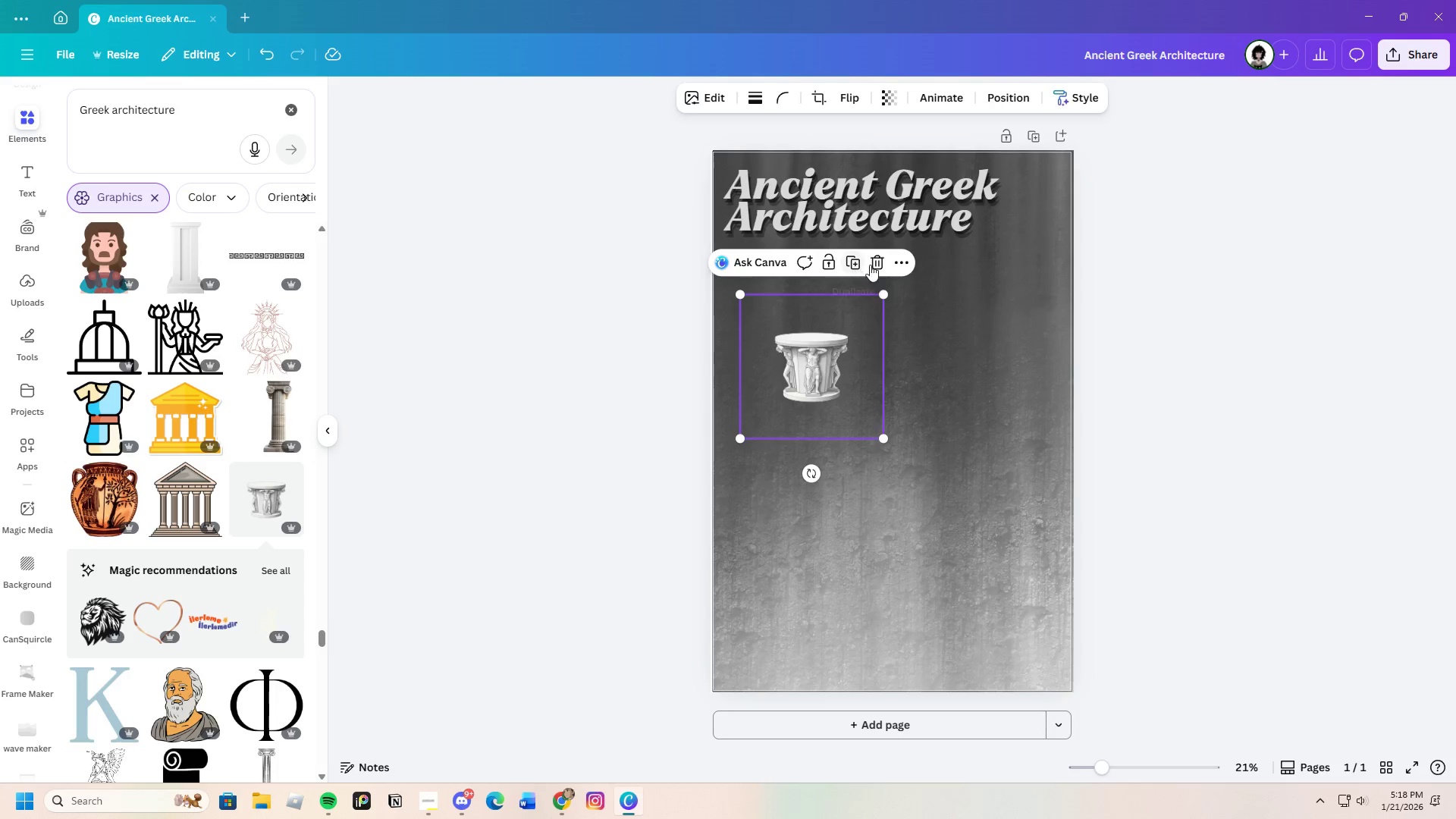 
left_click_drag(start_coordinate=[872, 262], to_coordinate=[868, 262])
 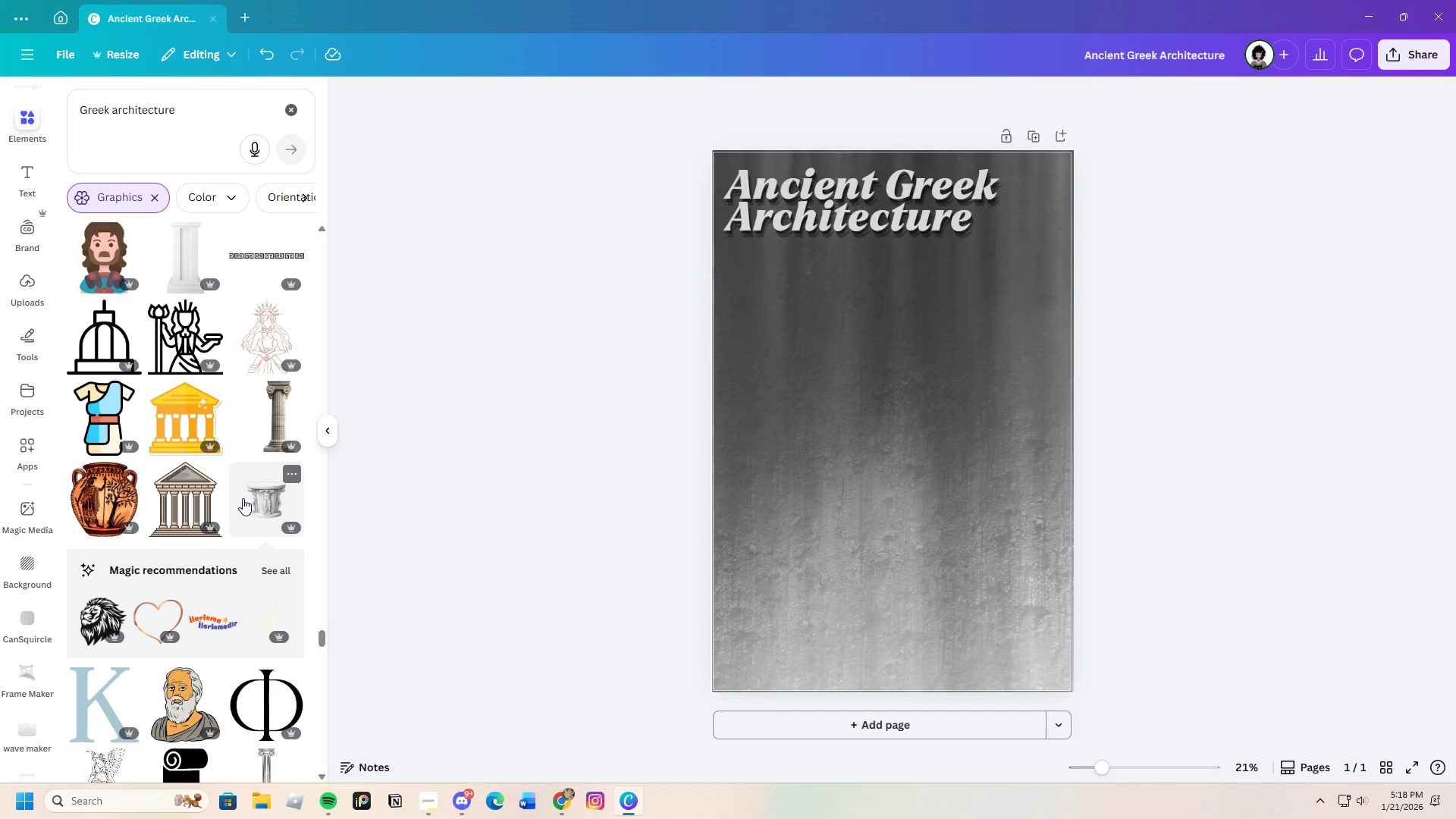 
scroll: coordinate [227, 585], scroll_direction: up, amount: 14.0
 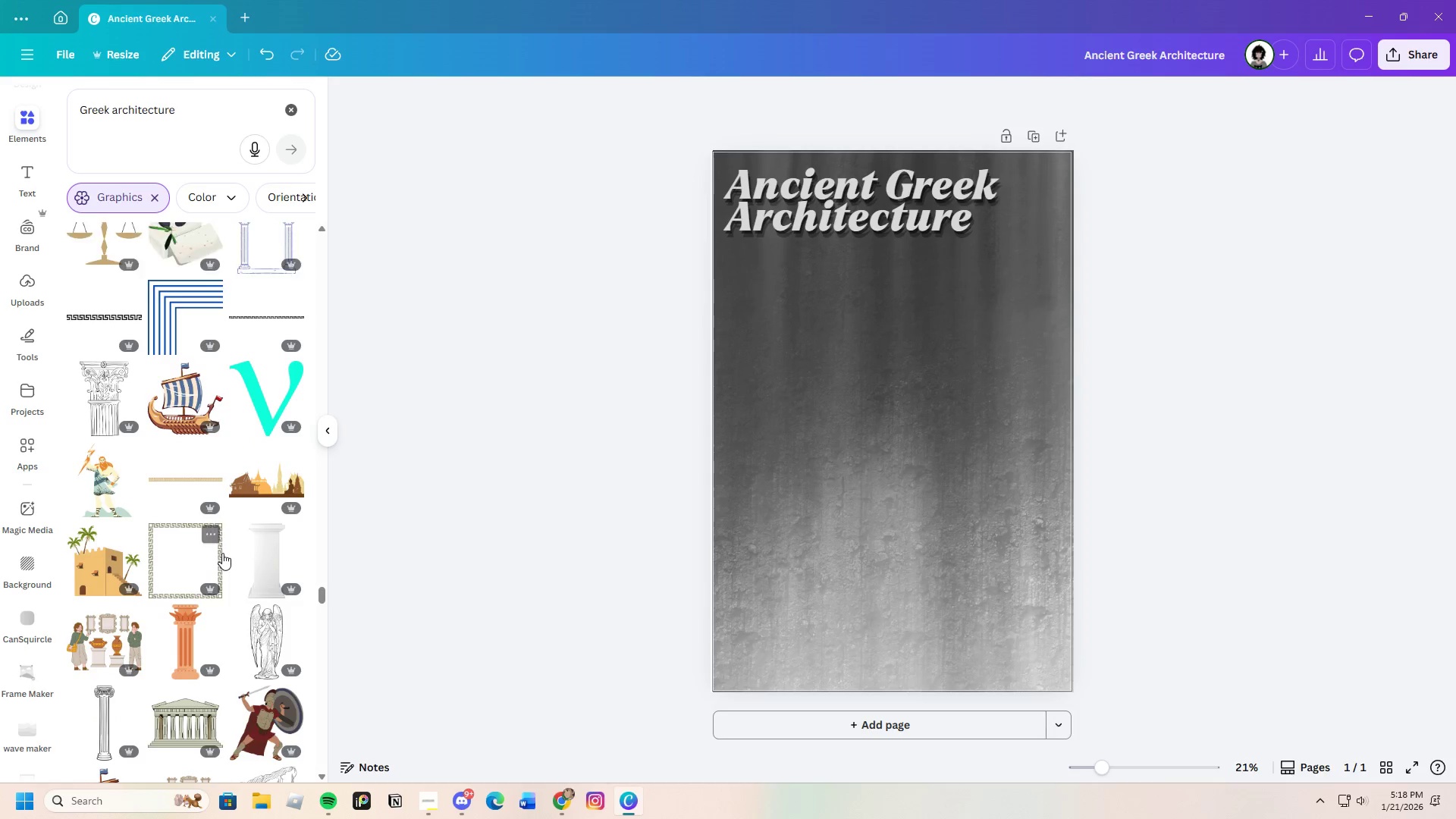 
scroll: coordinate [212, 600], scroll_direction: up, amount: 13.0
 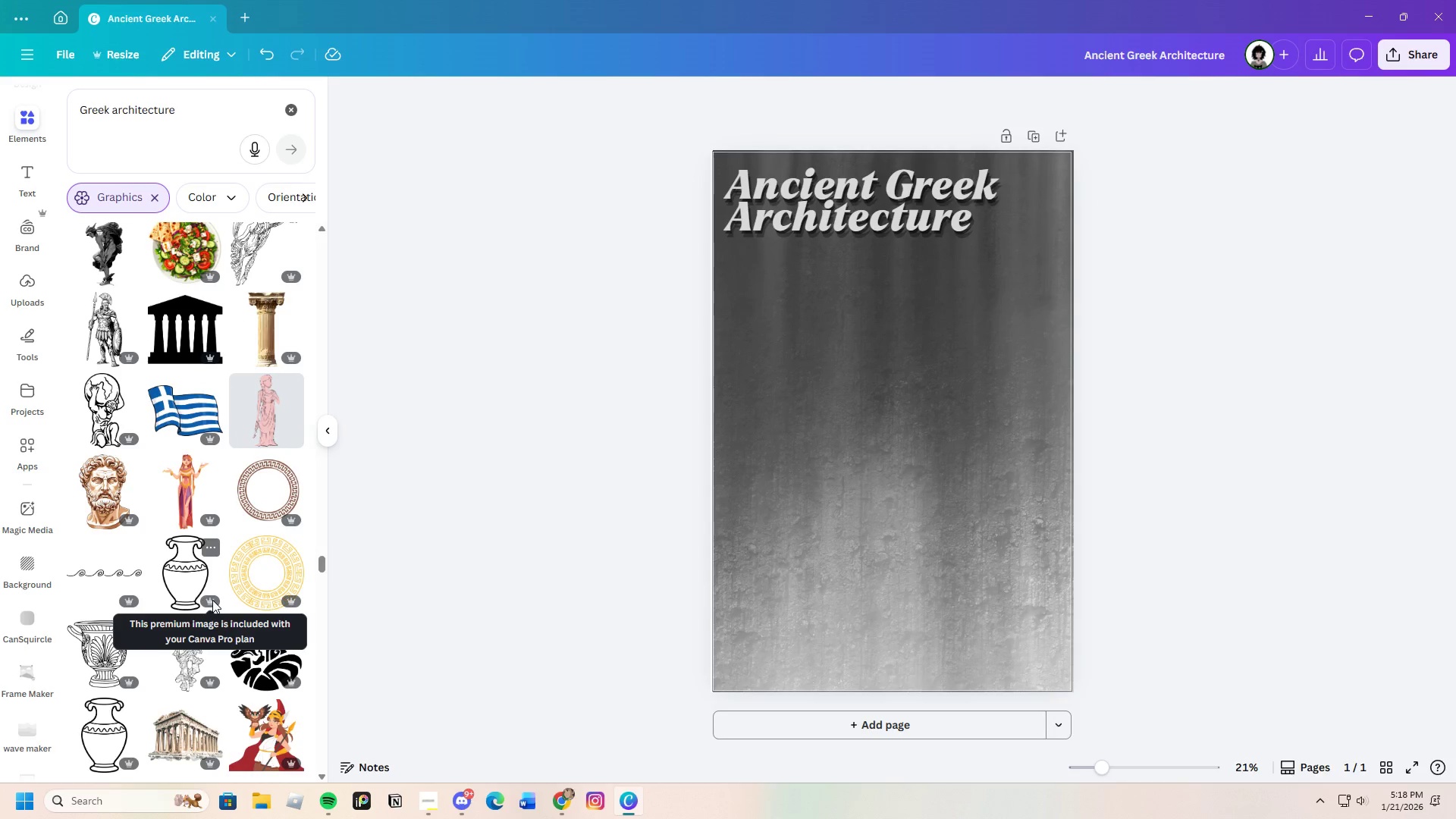 
mouse_move([177, 351])
 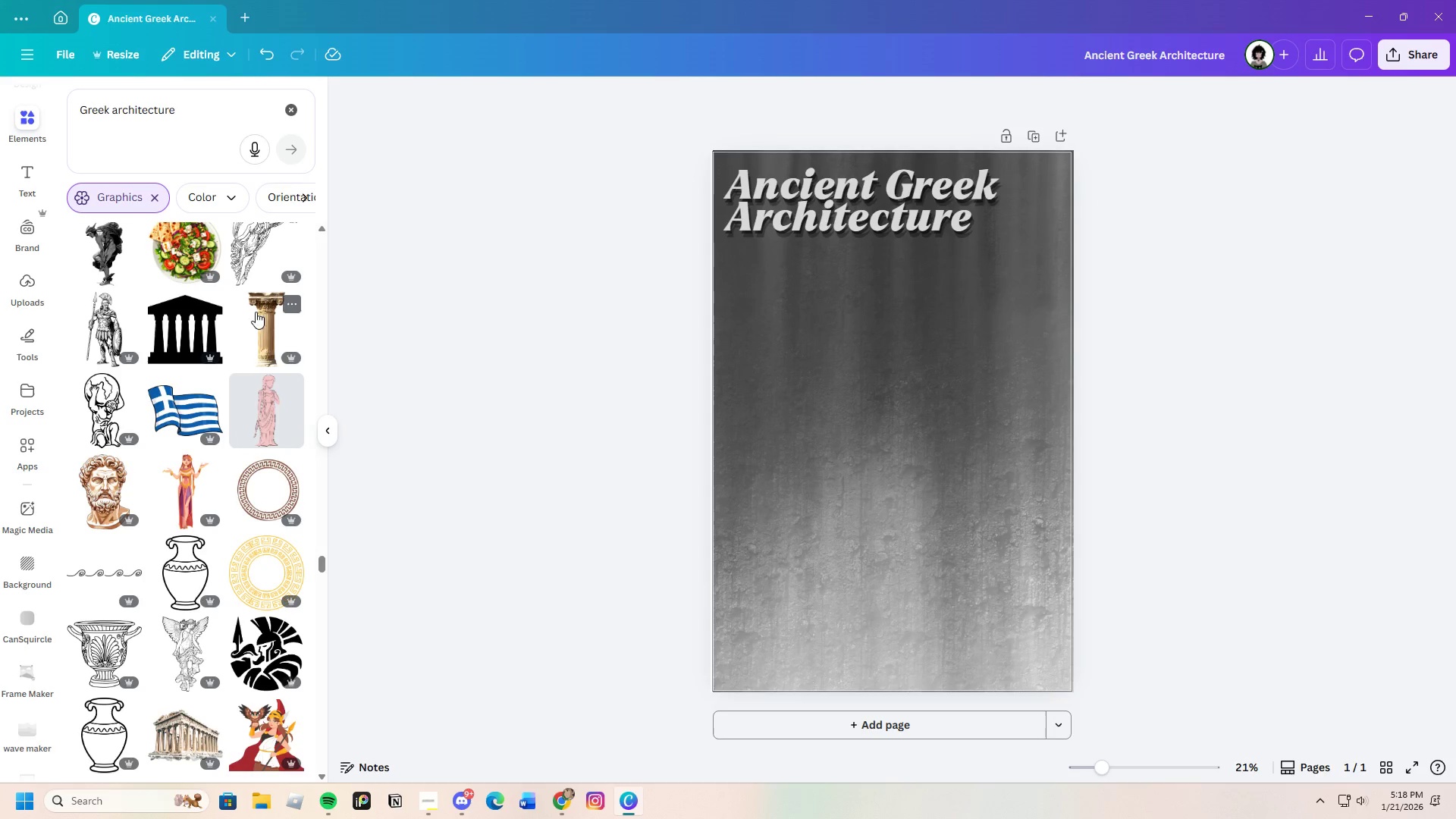 
left_click([249, 314])
 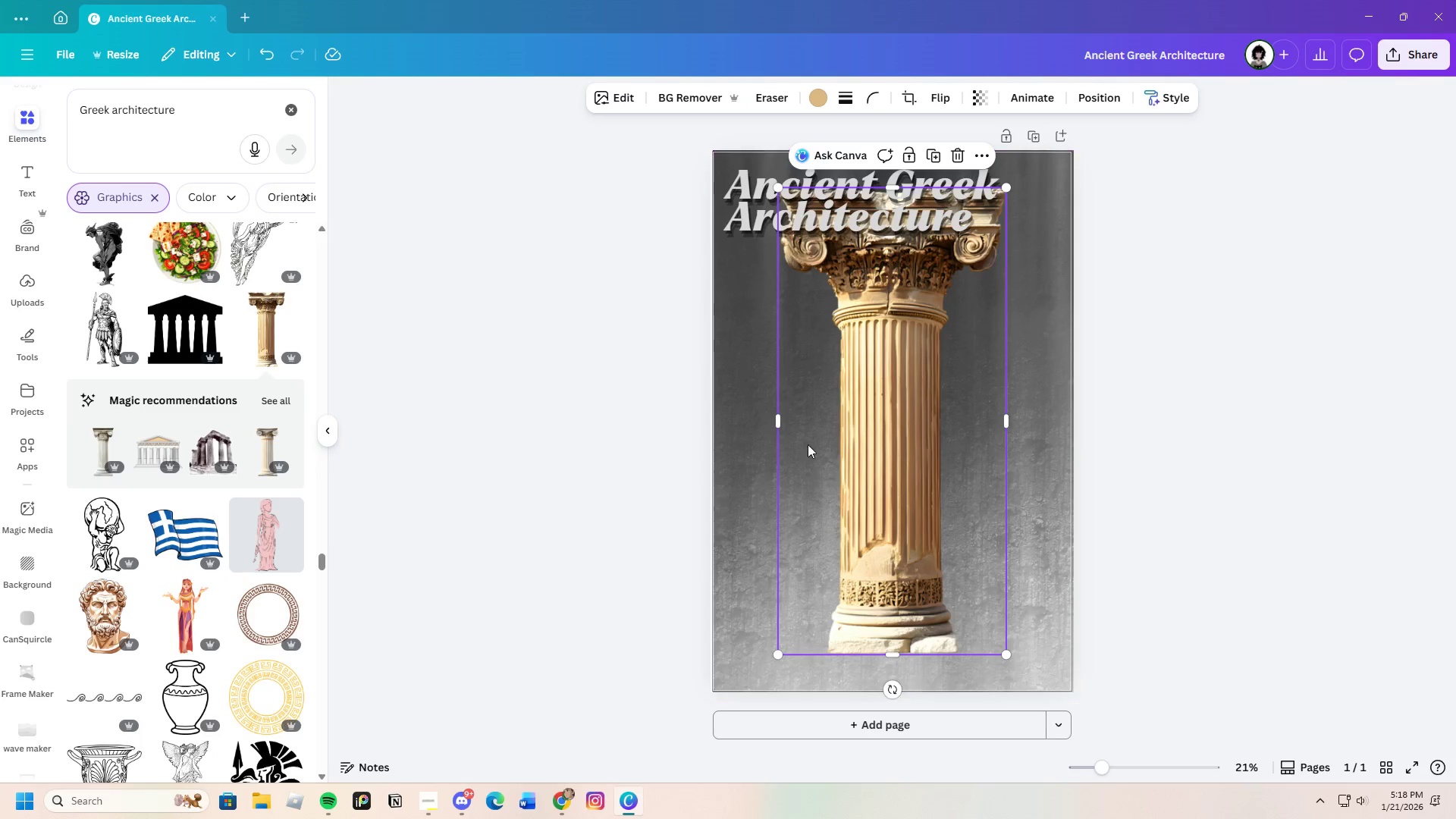 
left_click_drag(start_coordinate=[823, 444], to_coordinate=[767, 513])
 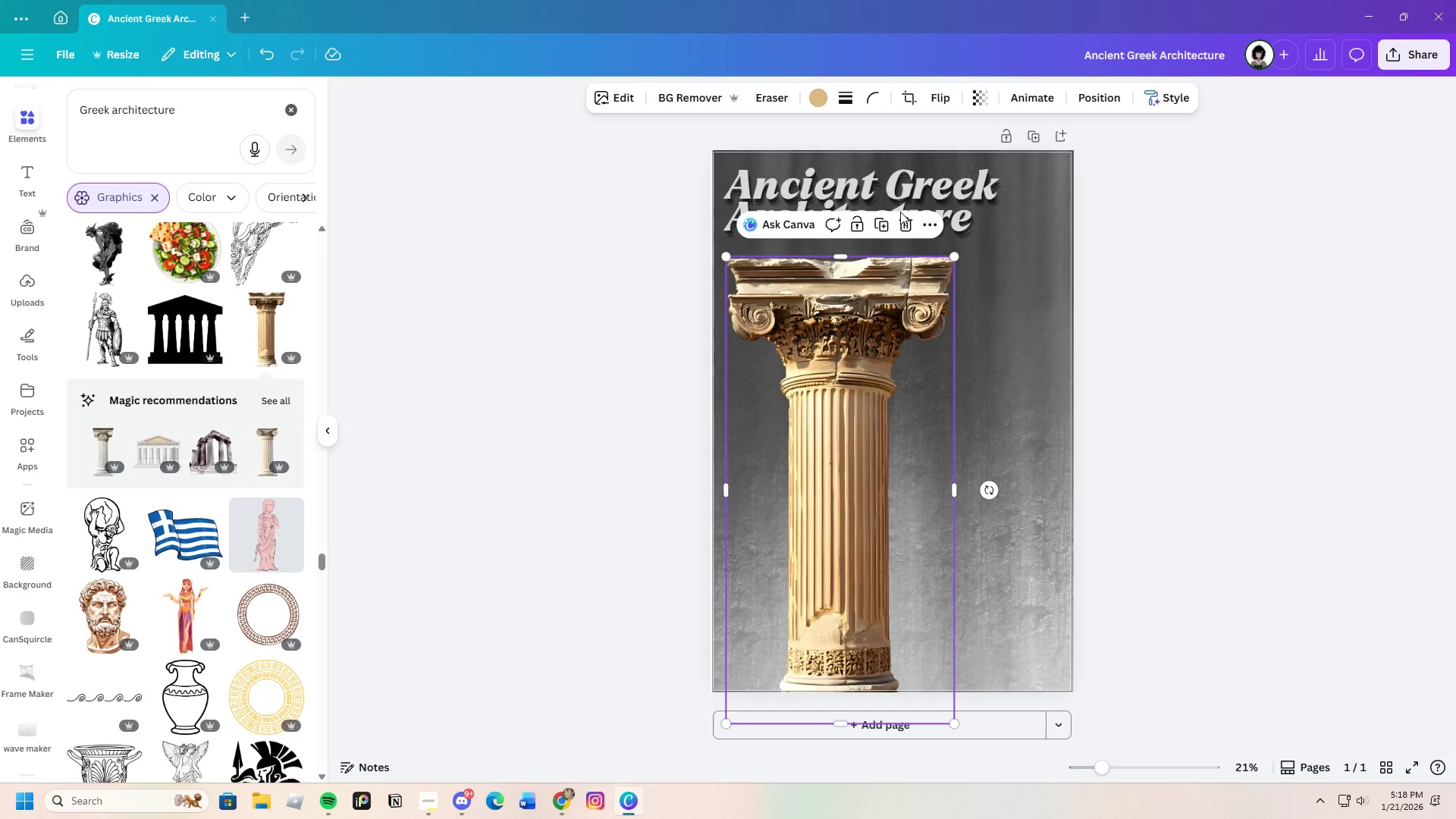 
left_click_drag(start_coordinate=[899, 226], to_coordinate=[894, 229])
 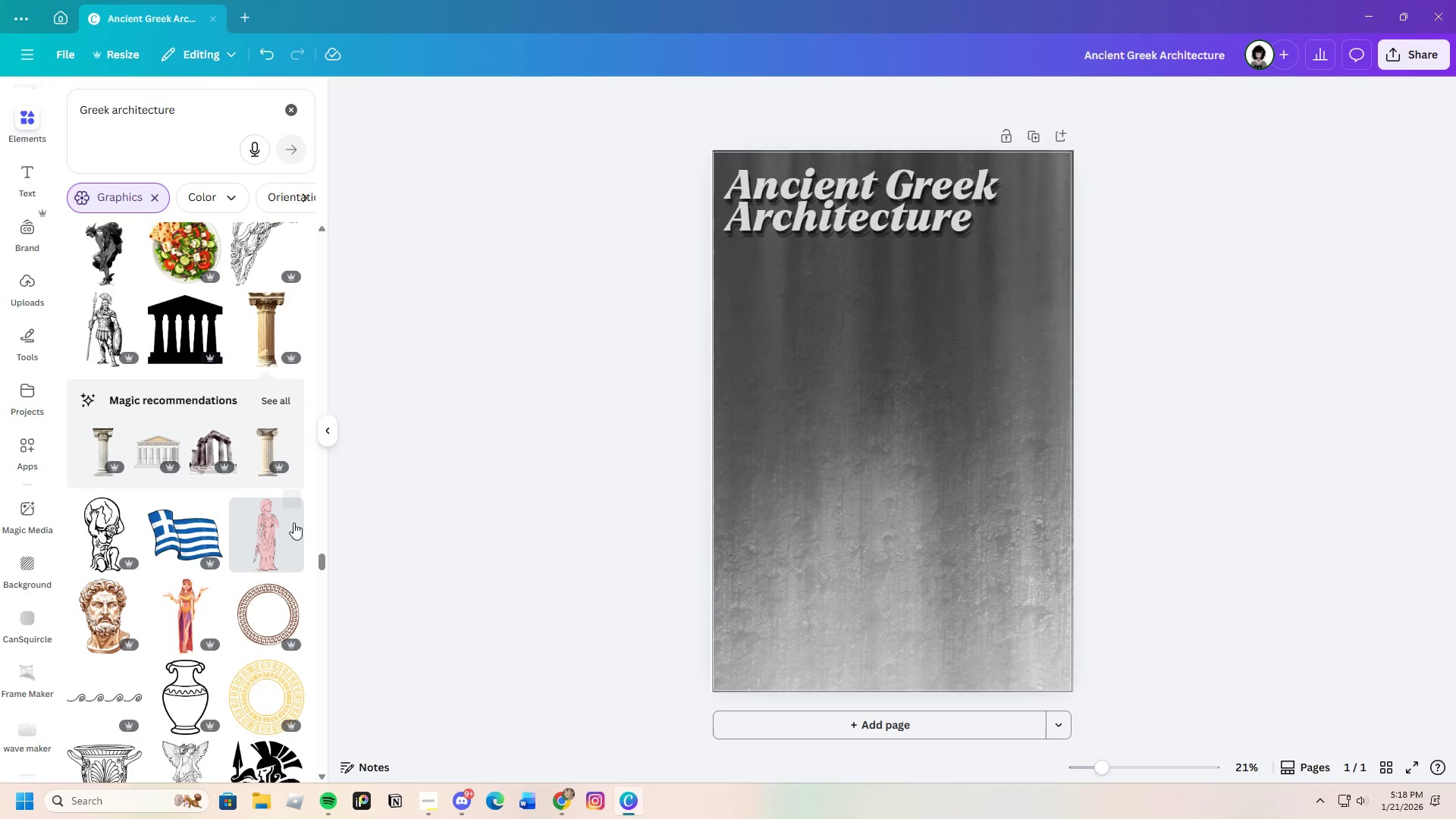 
scroll: coordinate [237, 516], scroll_direction: up, amount: 12.0
 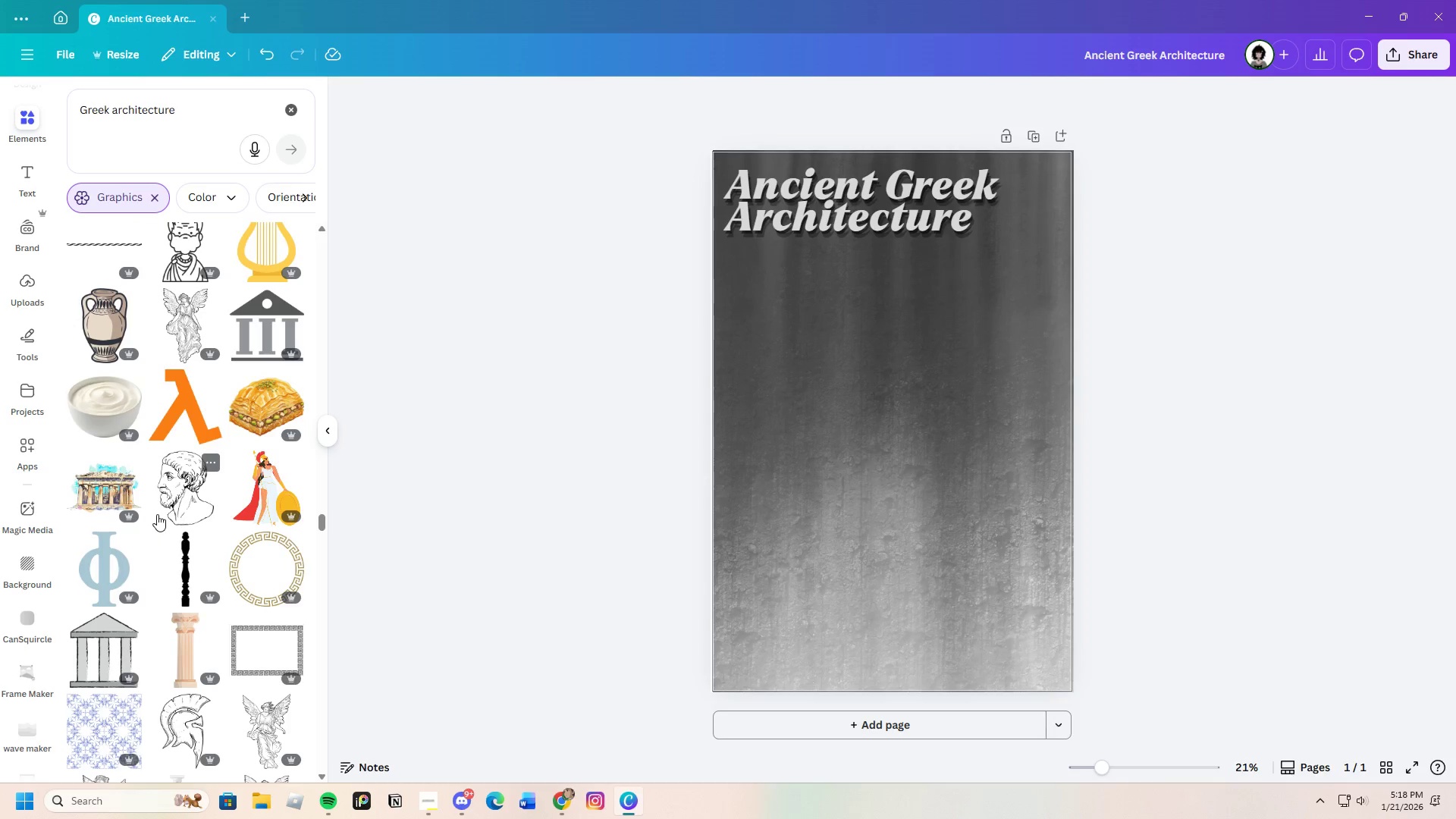 
scroll: coordinate [127, 505], scroll_direction: up, amount: 12.0
 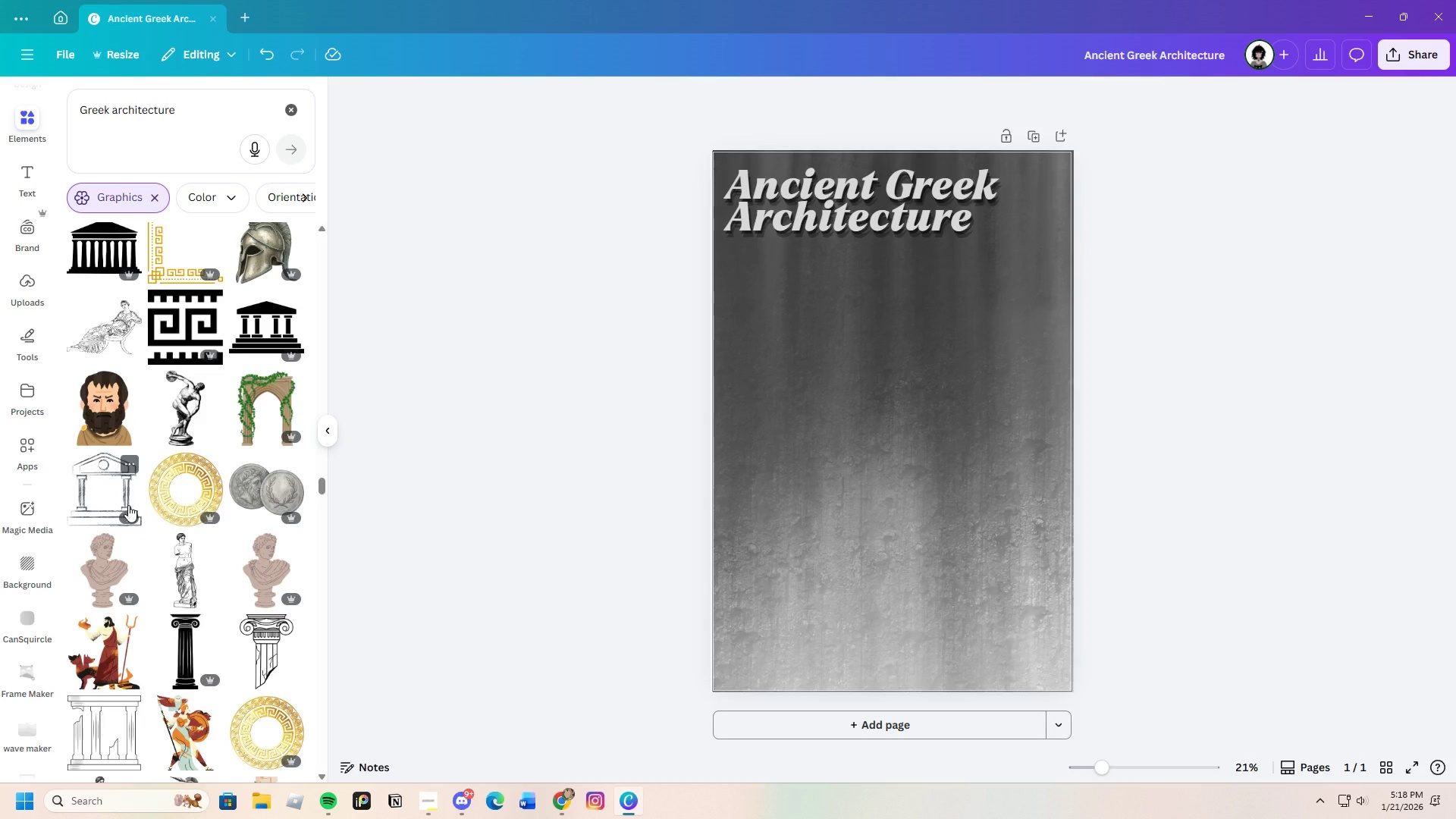 
scroll: coordinate [172, 576], scroll_direction: up, amount: 11.0
 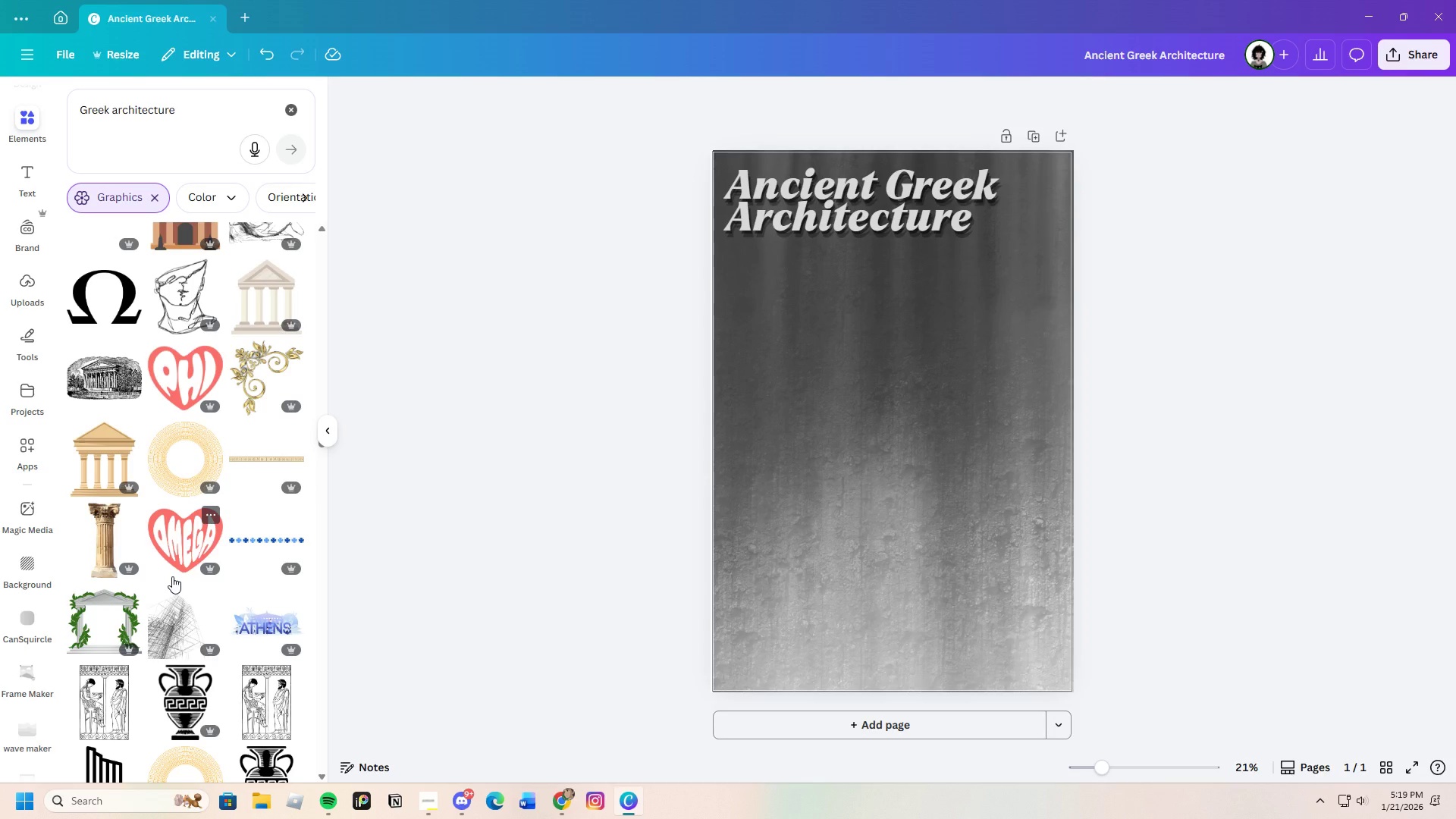 
scroll: coordinate [168, 578], scroll_direction: up, amount: 14.0
 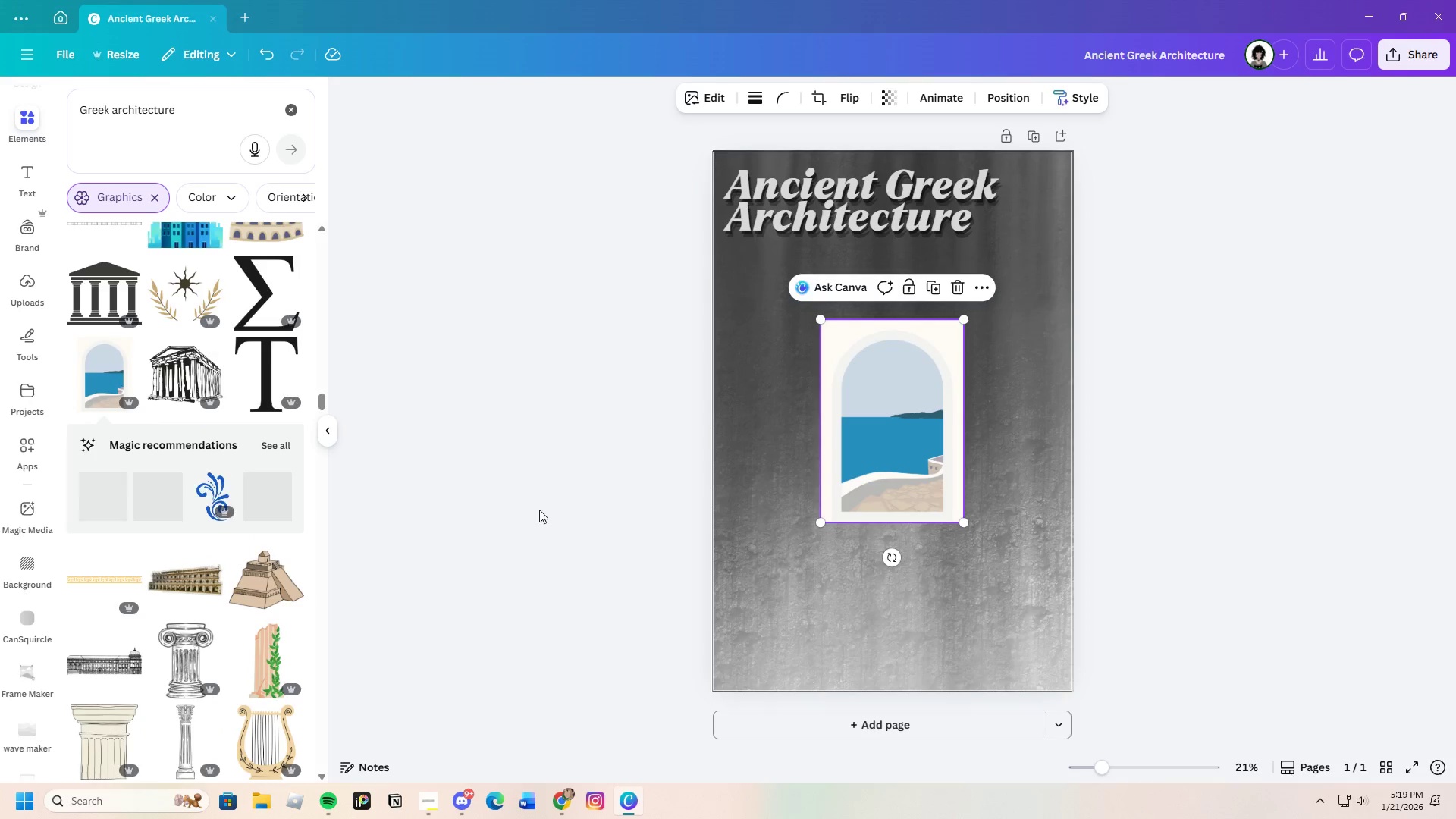 
left_click_drag(start_coordinate=[932, 497], to_coordinate=[837, 338])
 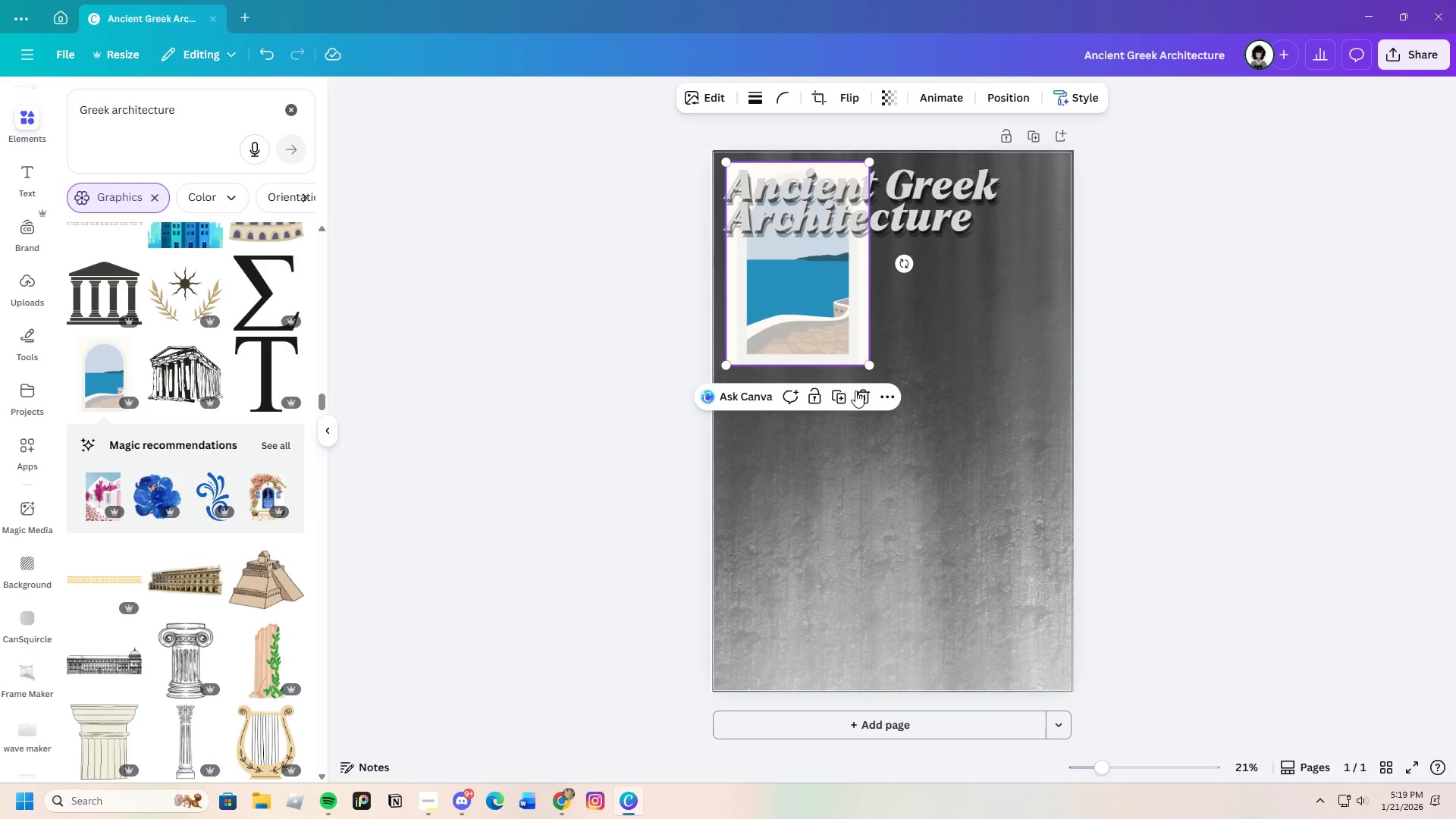 
left_click([859, 392])
 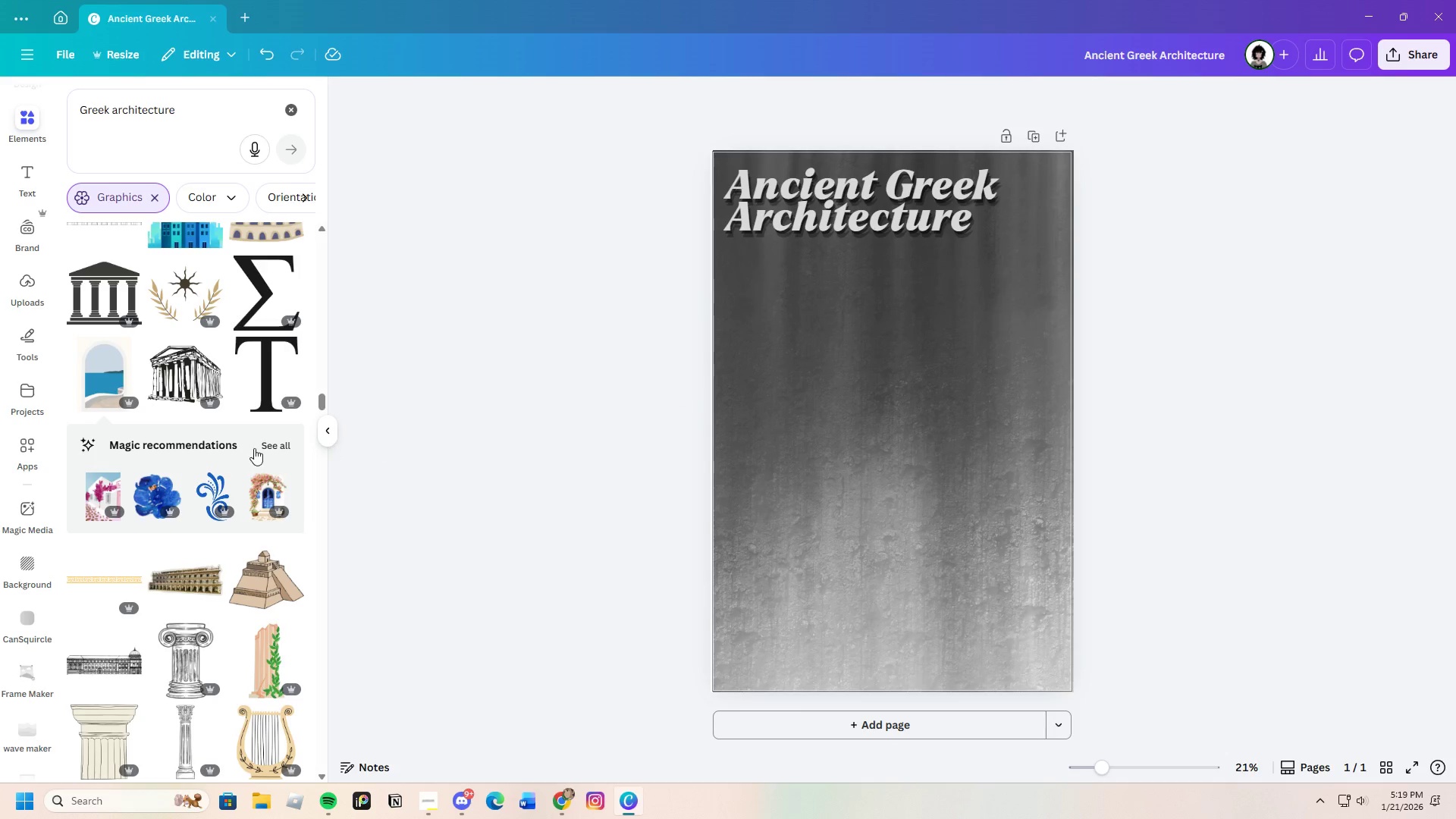 
scroll: coordinate [201, 621], scroll_direction: up, amount: 8.0
 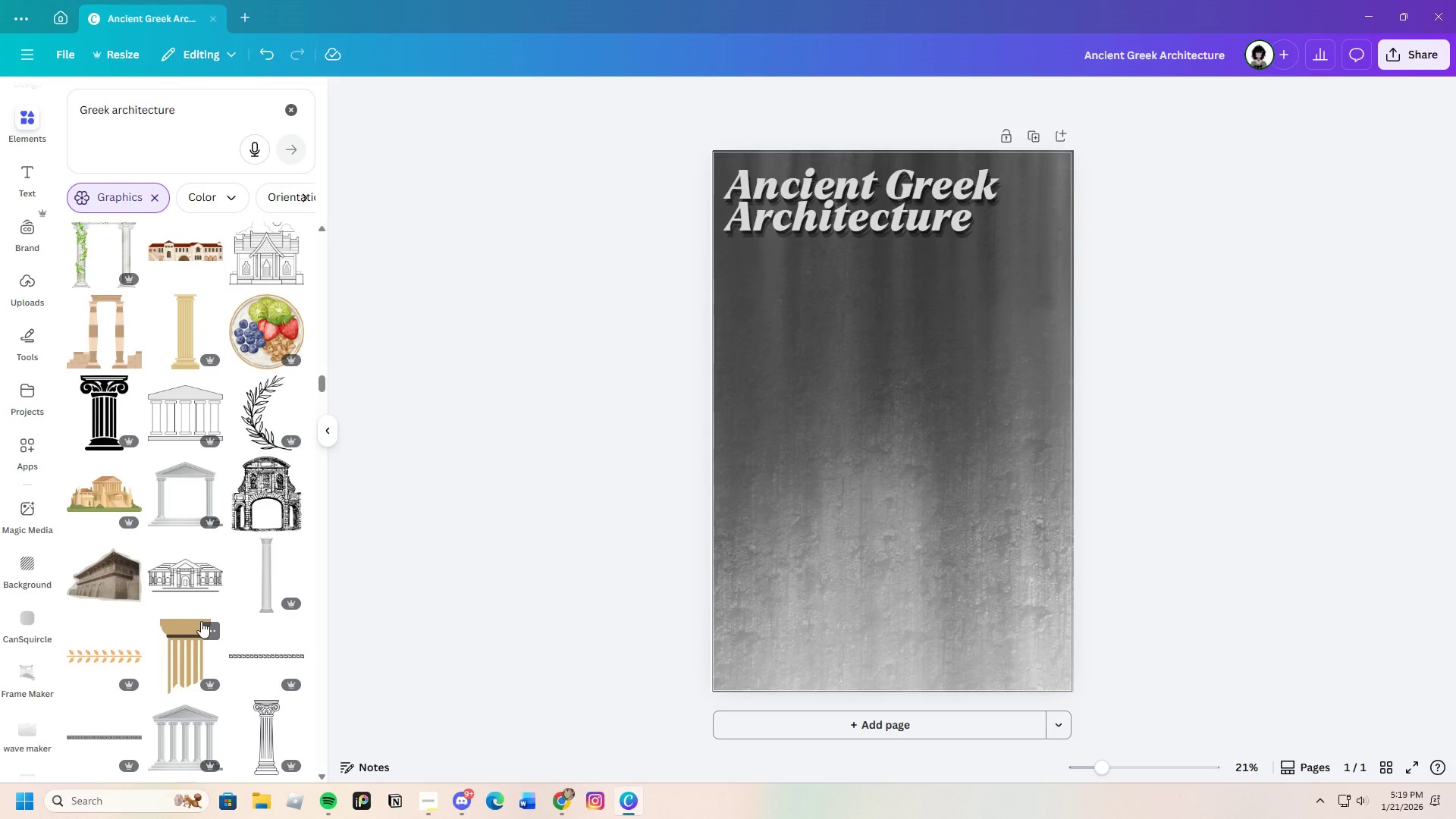 
scroll: coordinate [201, 621], scroll_direction: up, amount: 4.0
 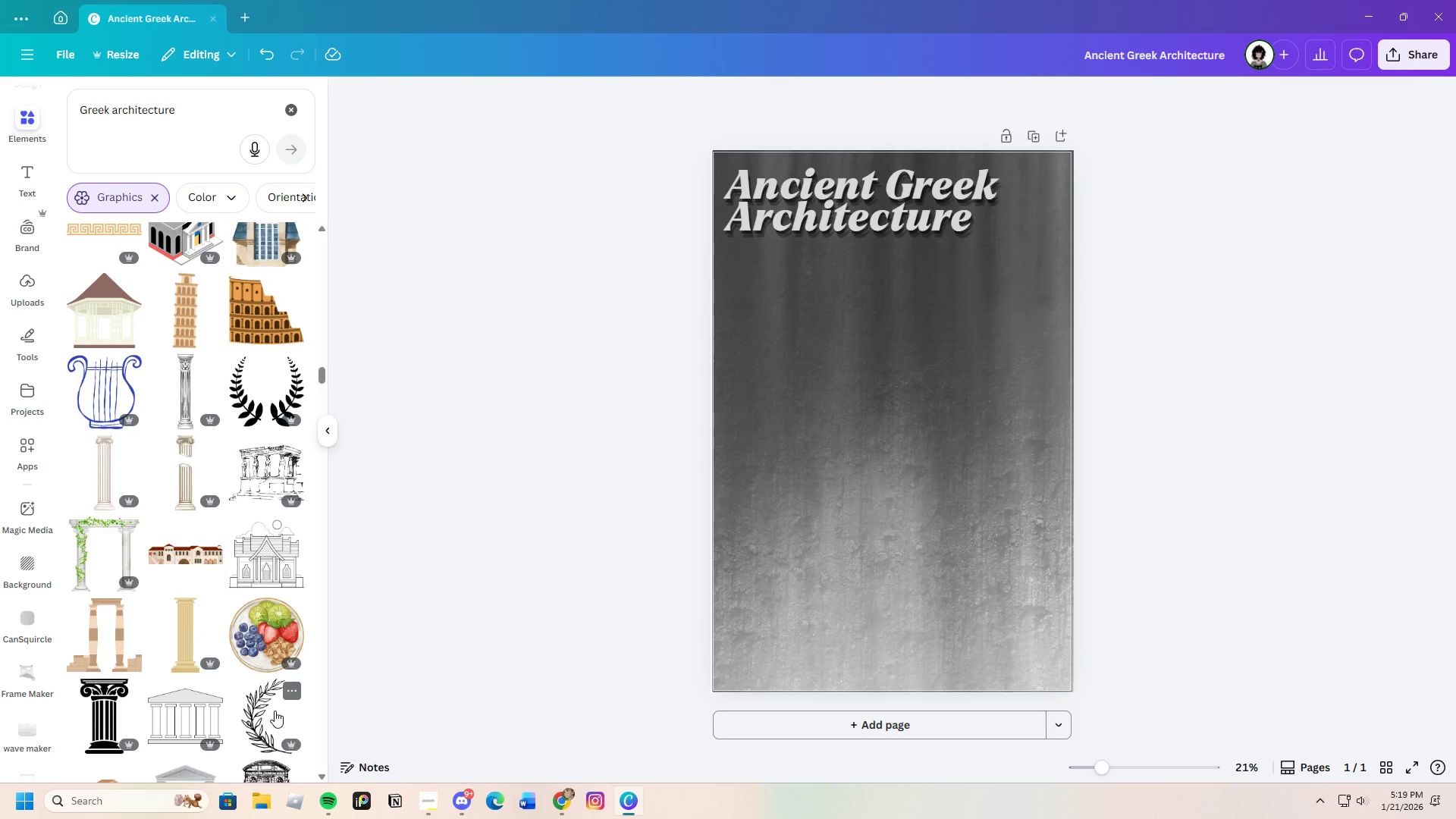 
left_click([271, 711])
 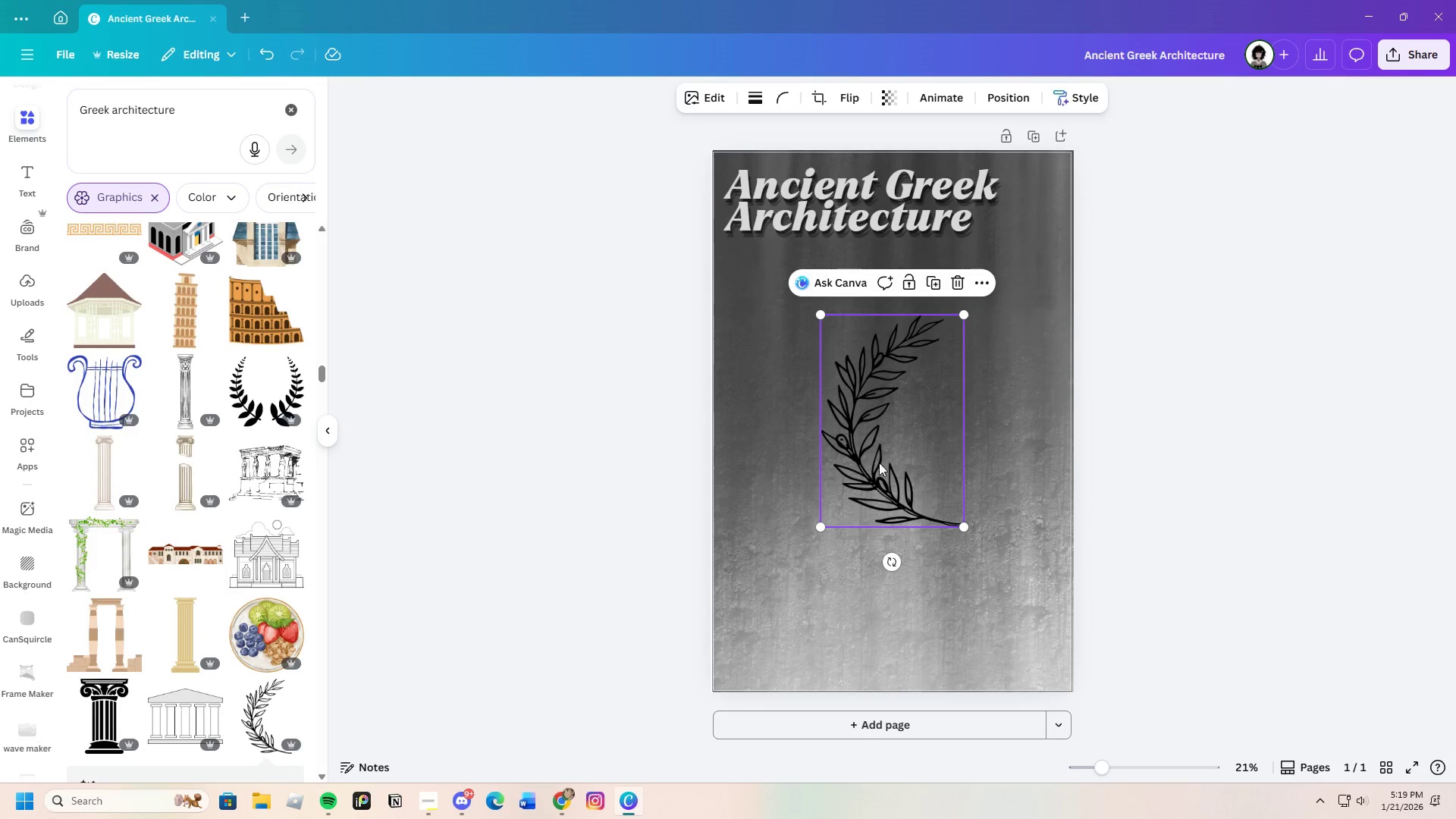 
left_click_drag(start_coordinate=[883, 460], to_coordinate=[741, 266])
 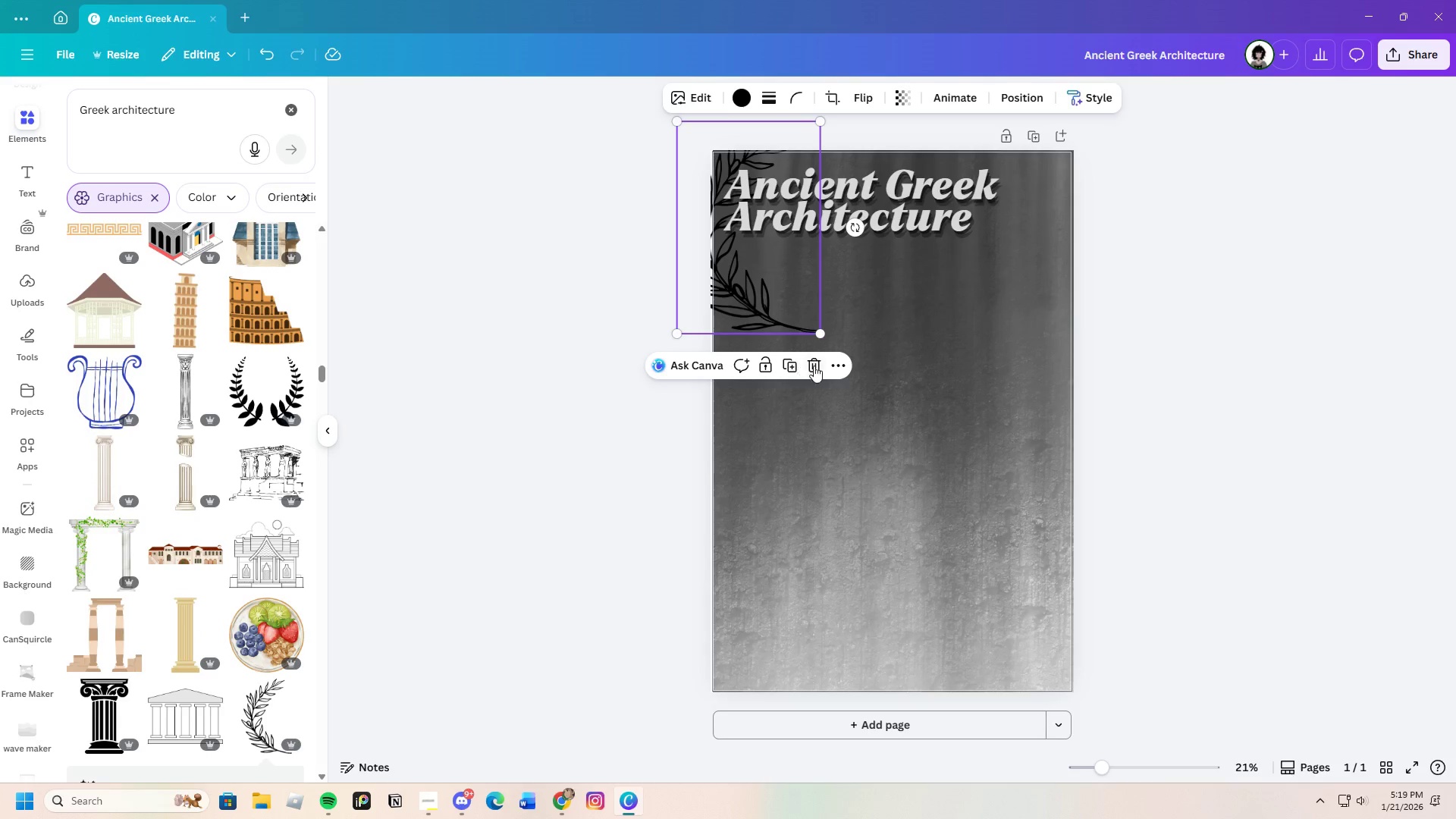 
left_click([816, 368])
 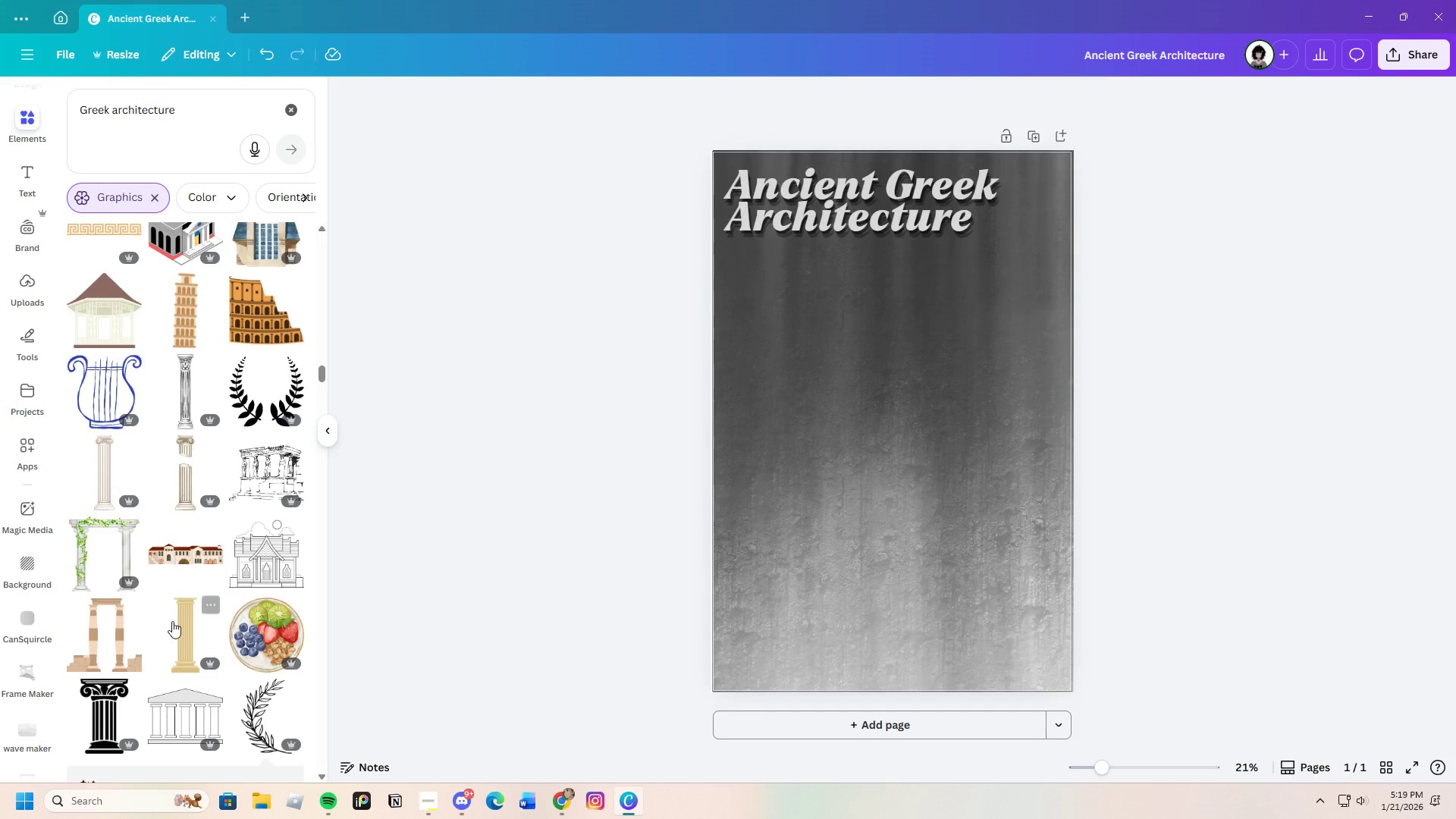 
scroll: coordinate [171, 657], scroll_direction: down, amount: 3.0
 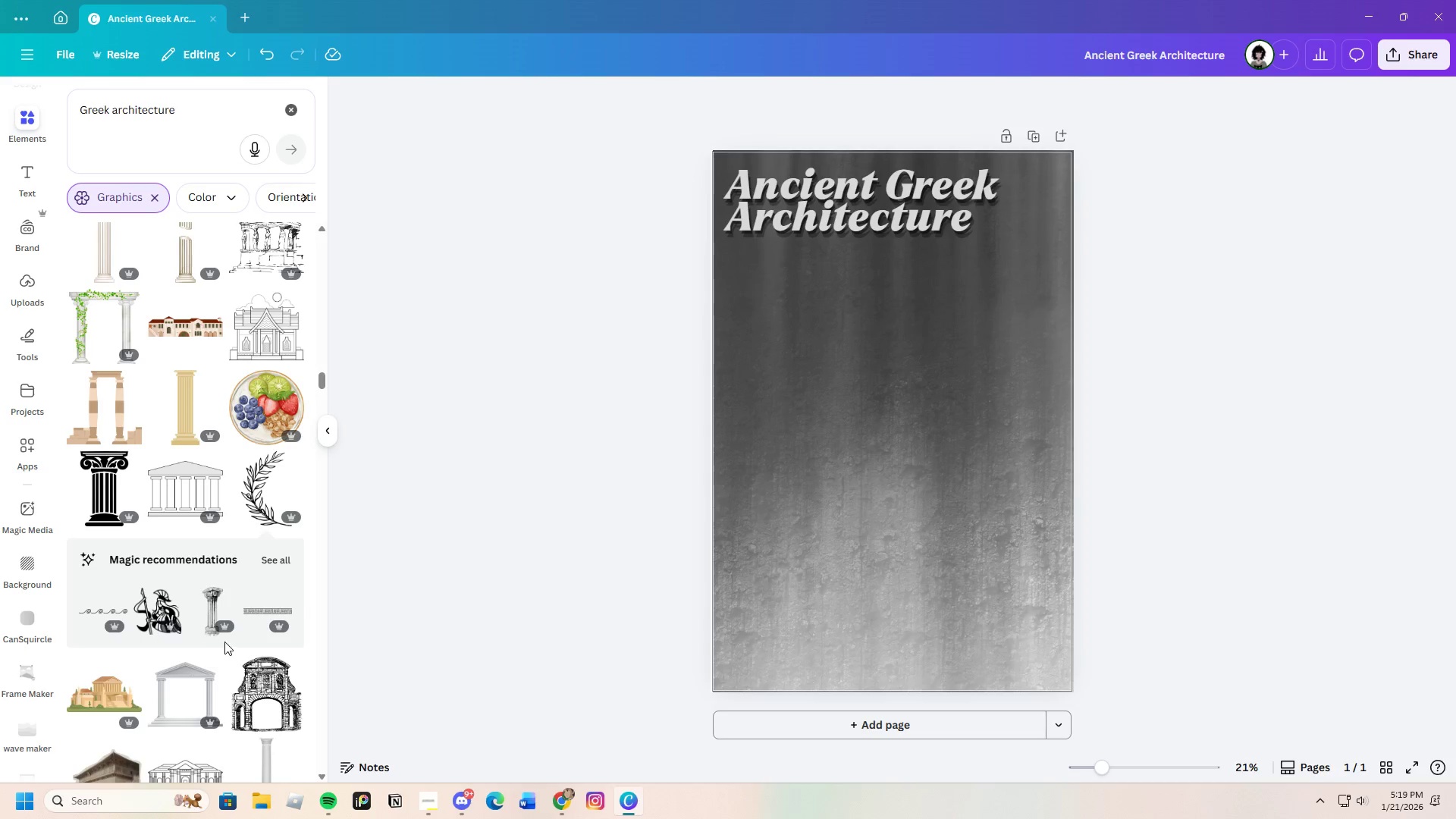 
scroll: coordinate [177, 598], scroll_direction: up, amount: 14.0
 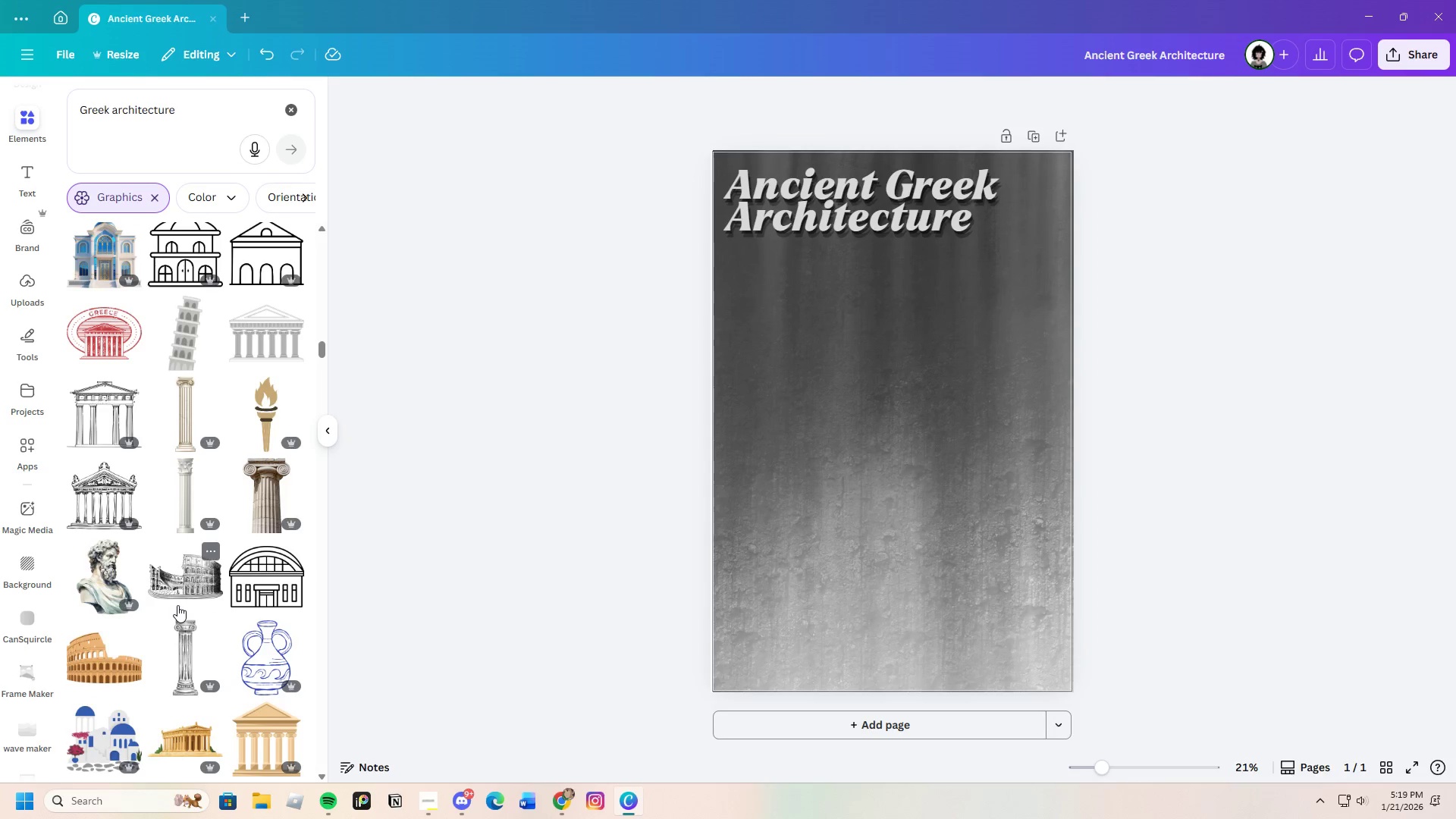 
scroll: coordinate [180, 613], scroll_direction: up, amount: 10.0
 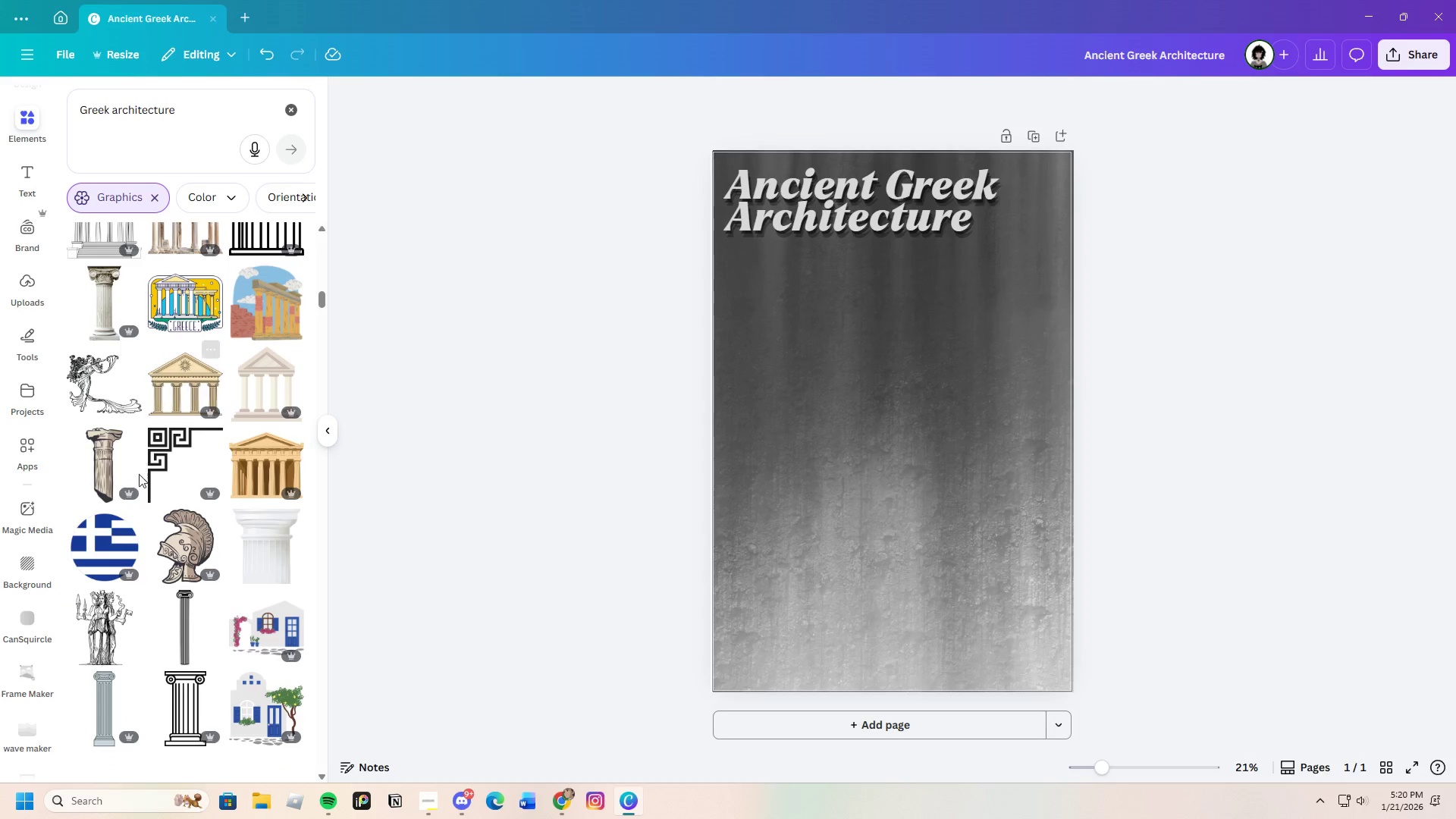 
left_click([110, 403])
 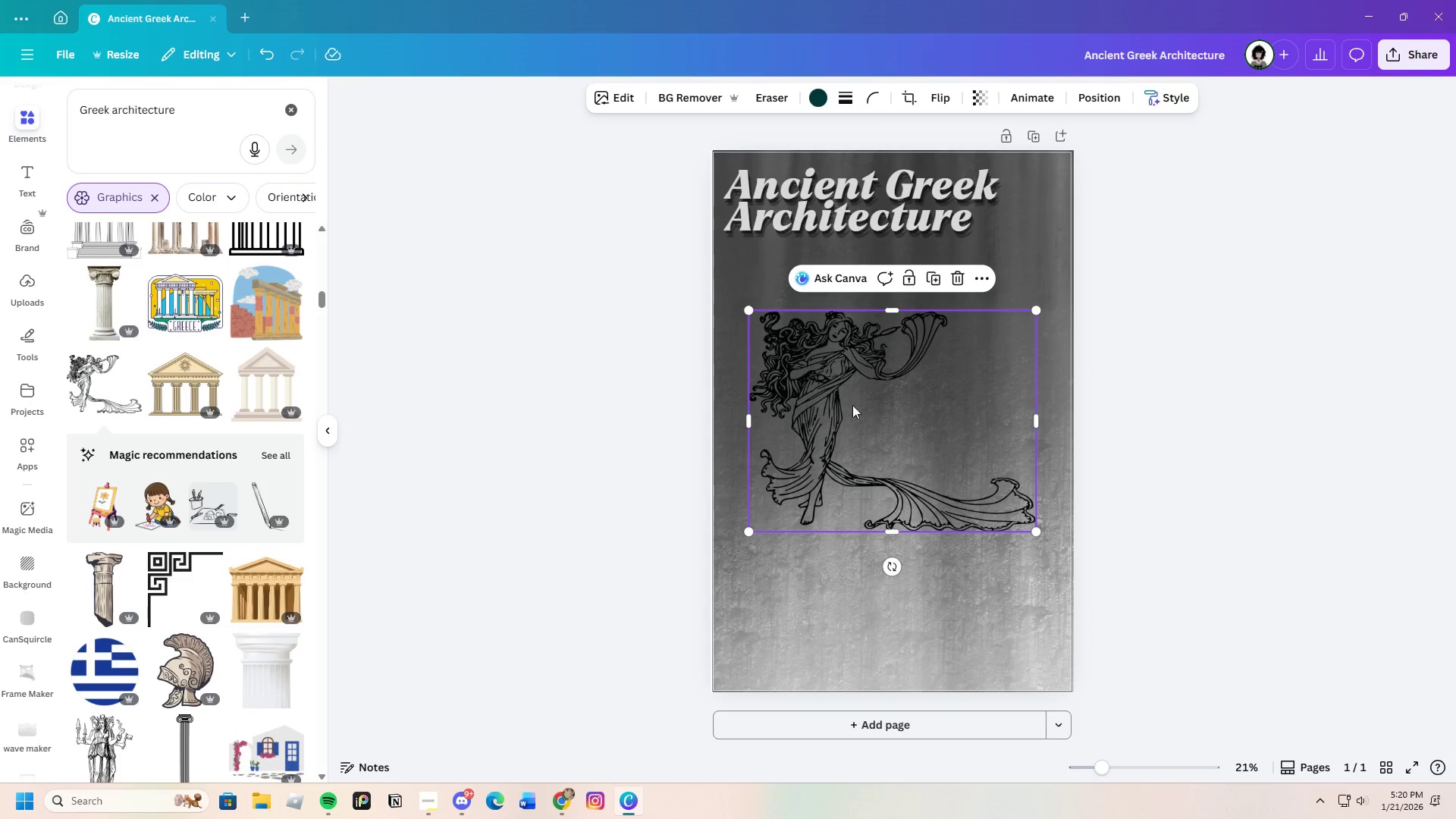 
left_click_drag(start_coordinate=[854, 419], to_coordinate=[750, 215])
 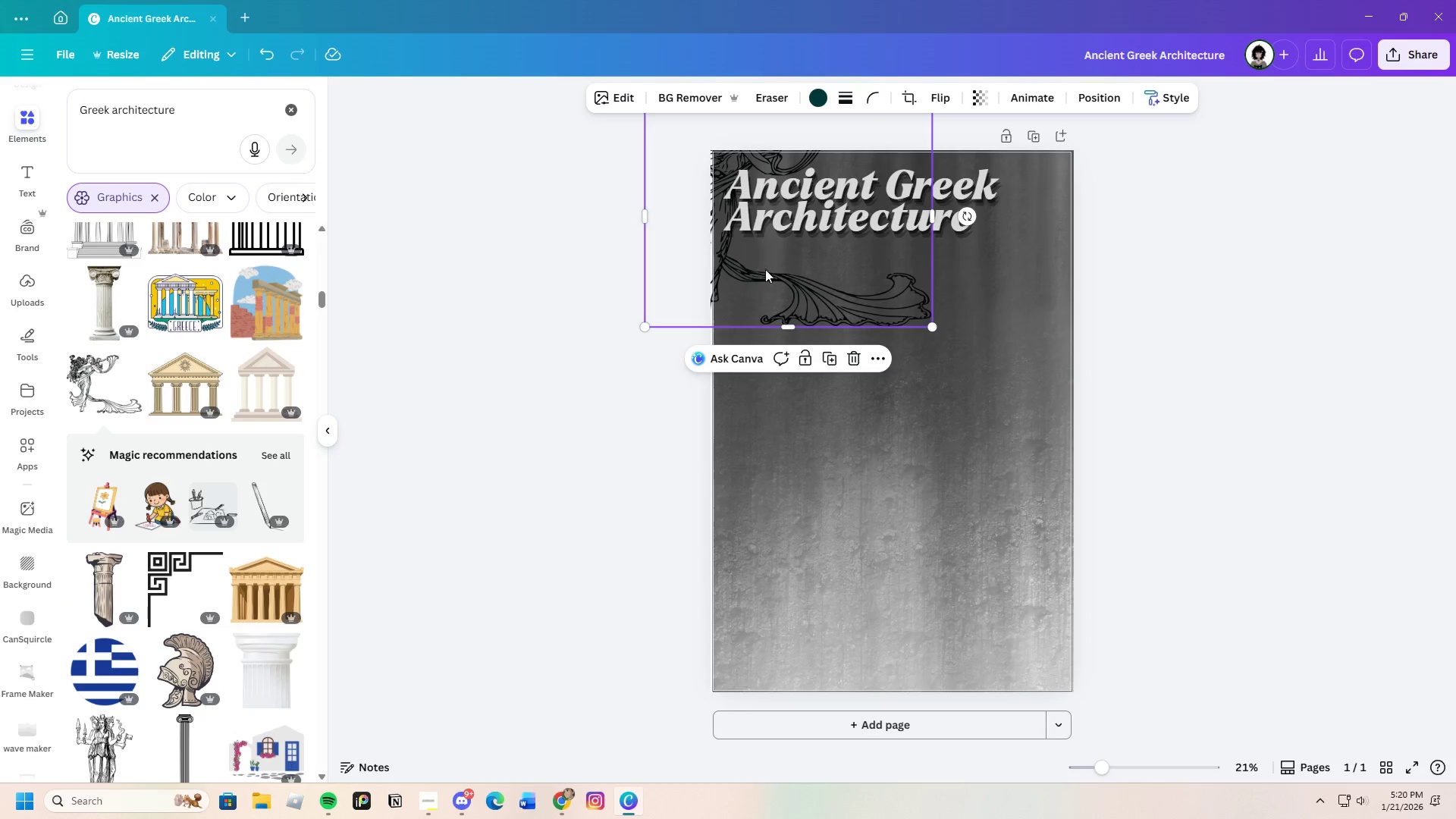 
left_click_drag(start_coordinate=[782, 283], to_coordinate=[903, 479])
 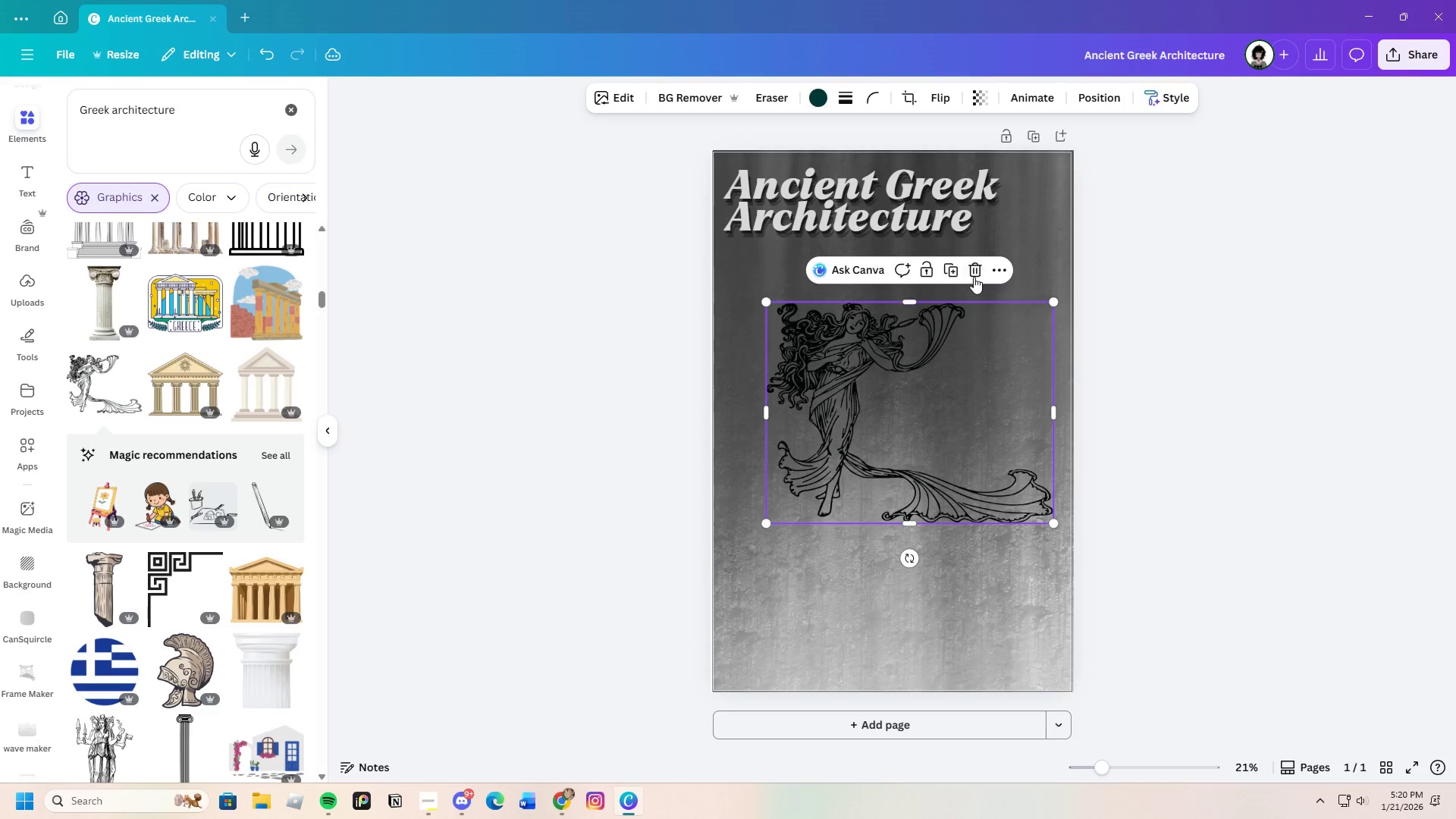 
left_click([974, 275])
 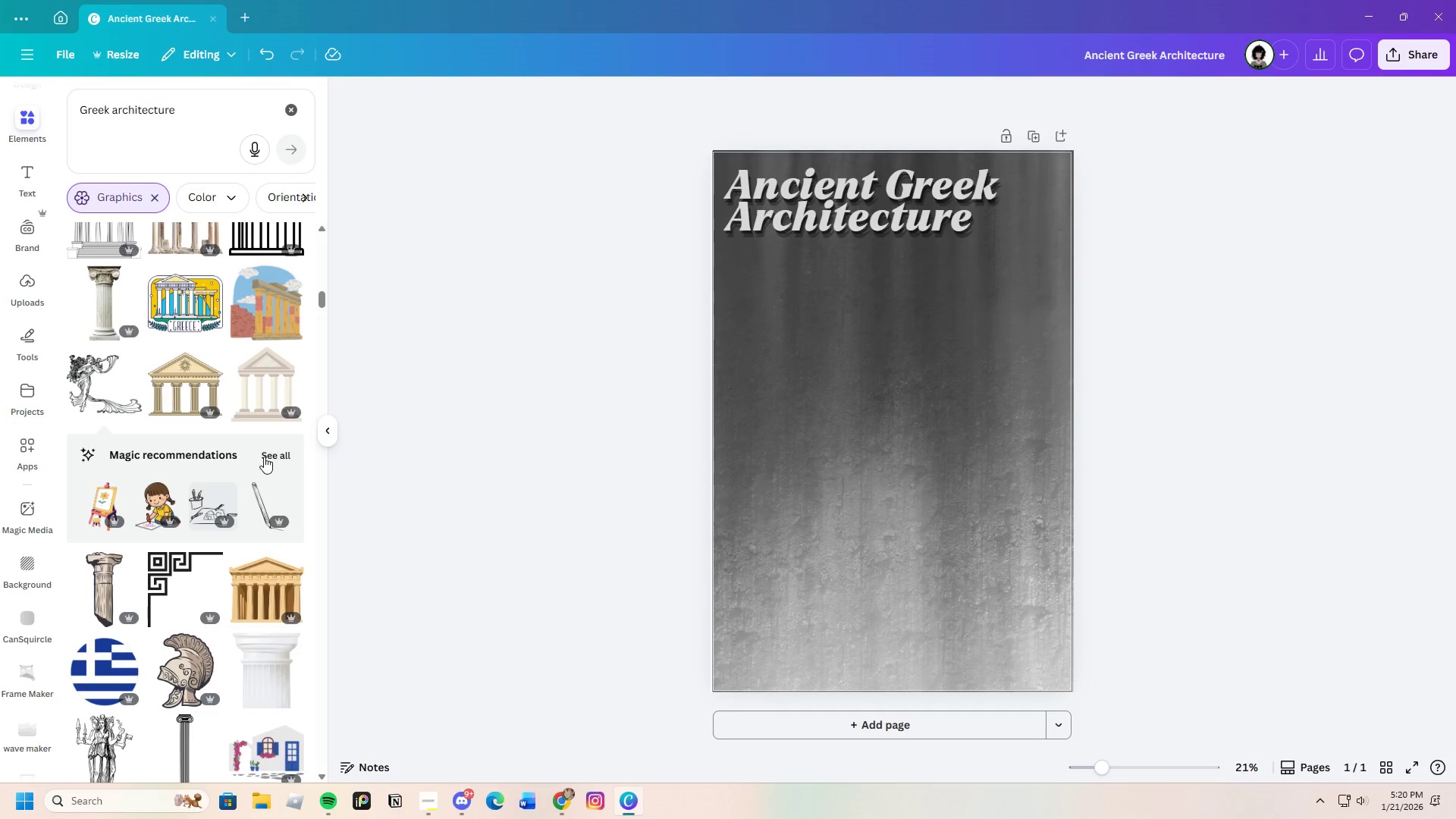 
scroll: coordinate [249, 469], scroll_direction: up, amount: 3.0
 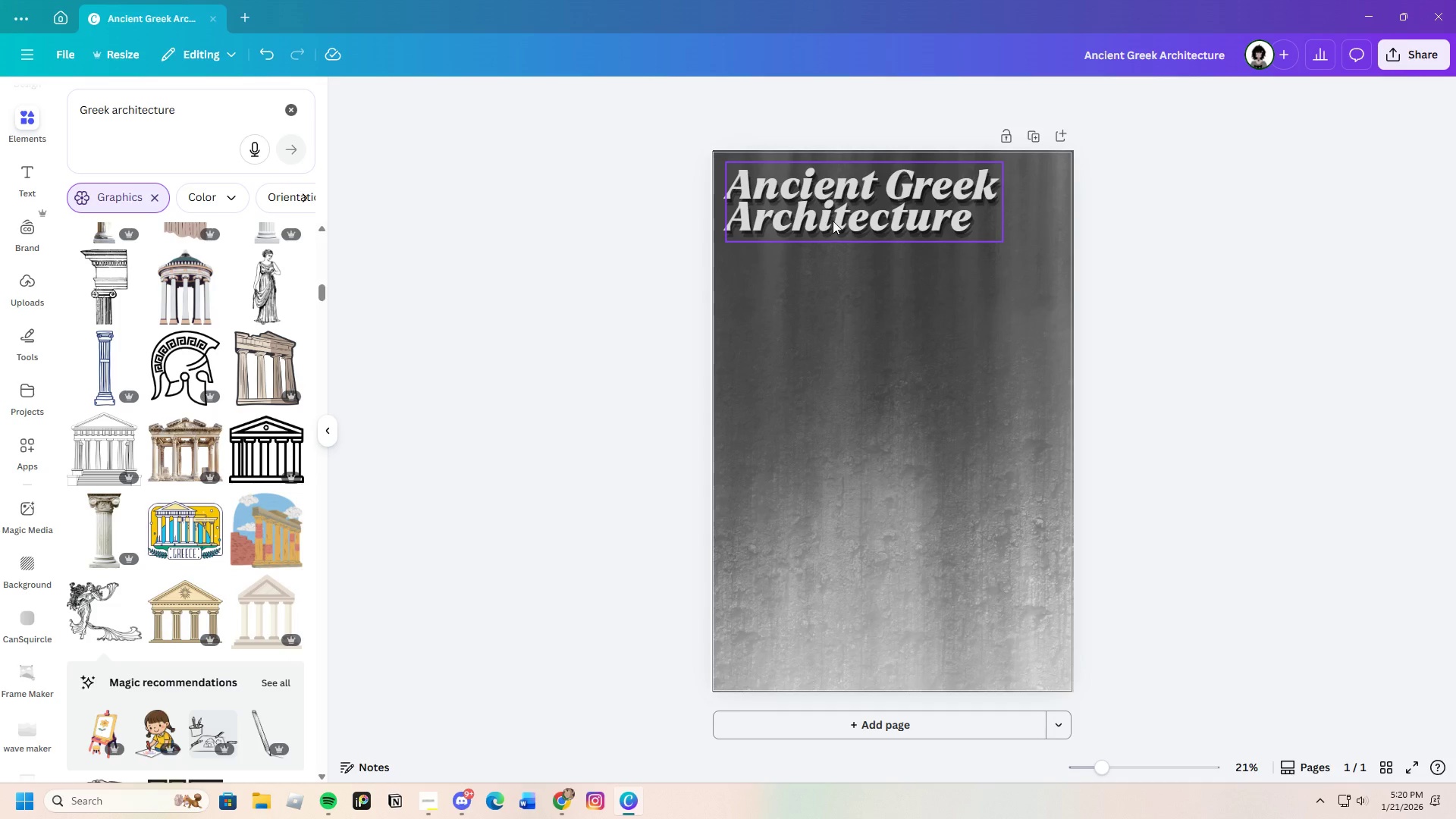 
left_click_drag(start_coordinate=[833, 221], to_coordinate=[831, 211])
 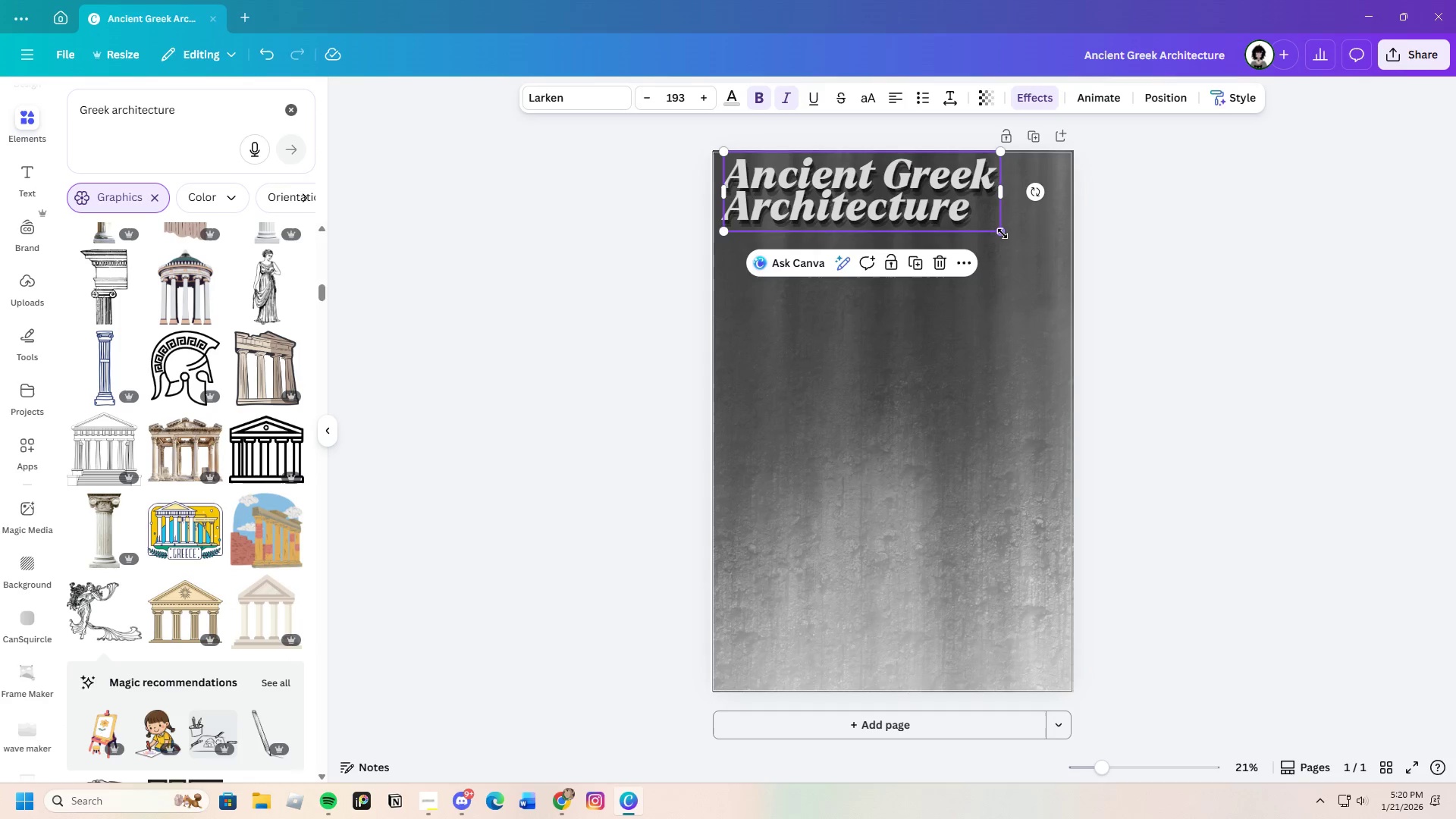 
left_click_drag(start_coordinate=[1003, 232], to_coordinate=[970, 224])
 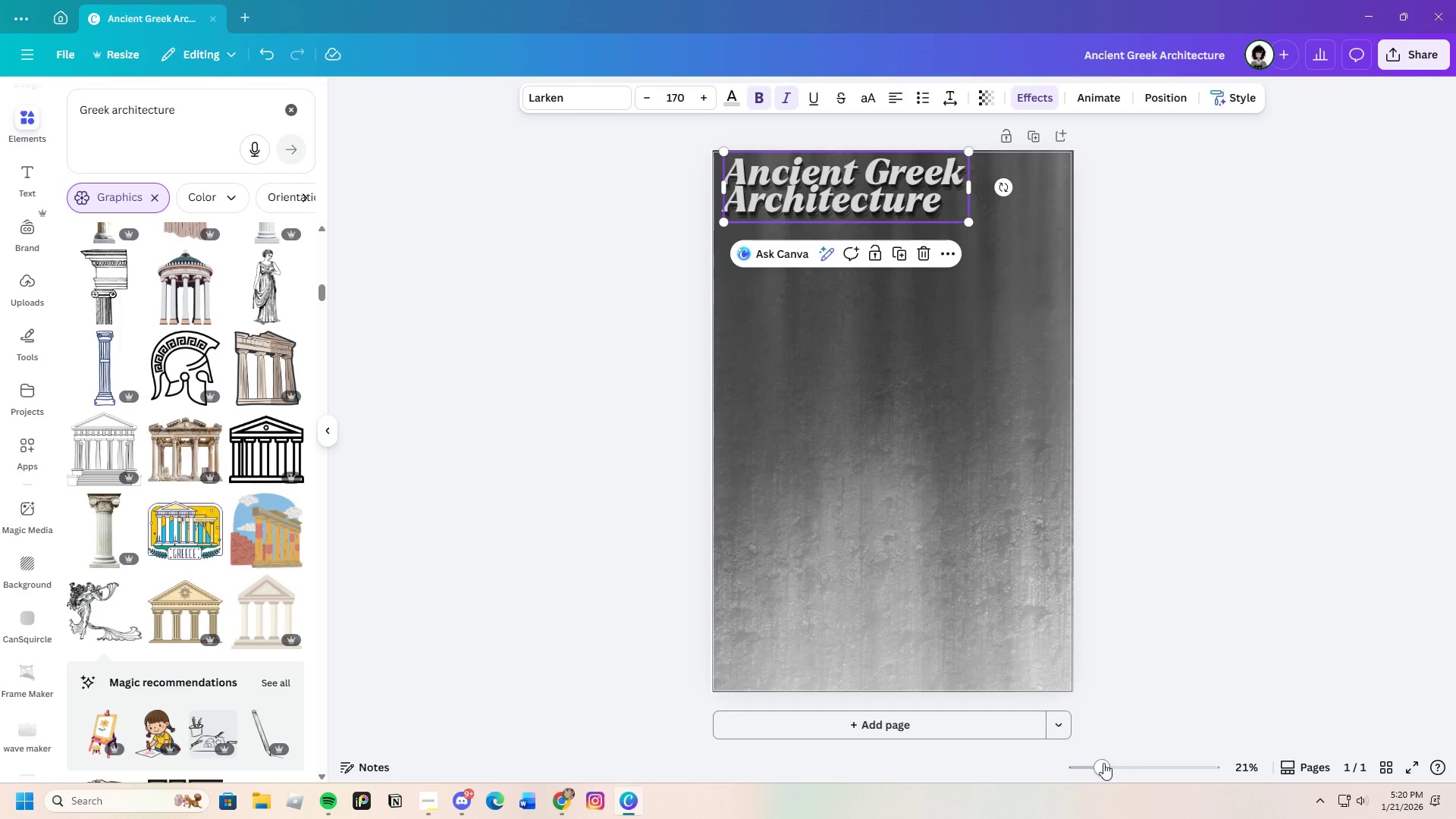 
left_click_drag(start_coordinate=[1103, 765], to_coordinate=[1111, 769])
 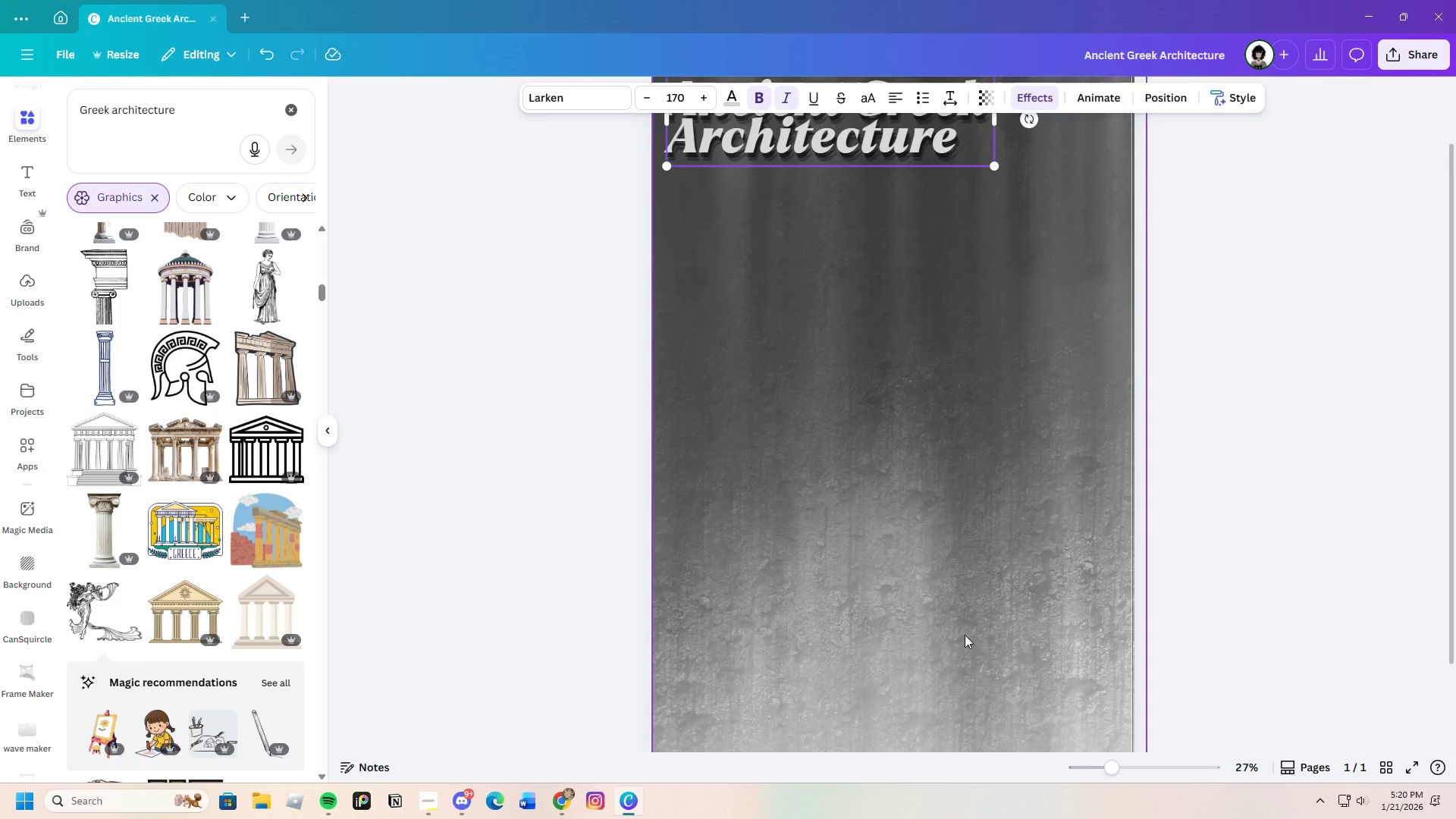 
scroll: coordinate [961, 628], scroll_direction: up, amount: 3.0
 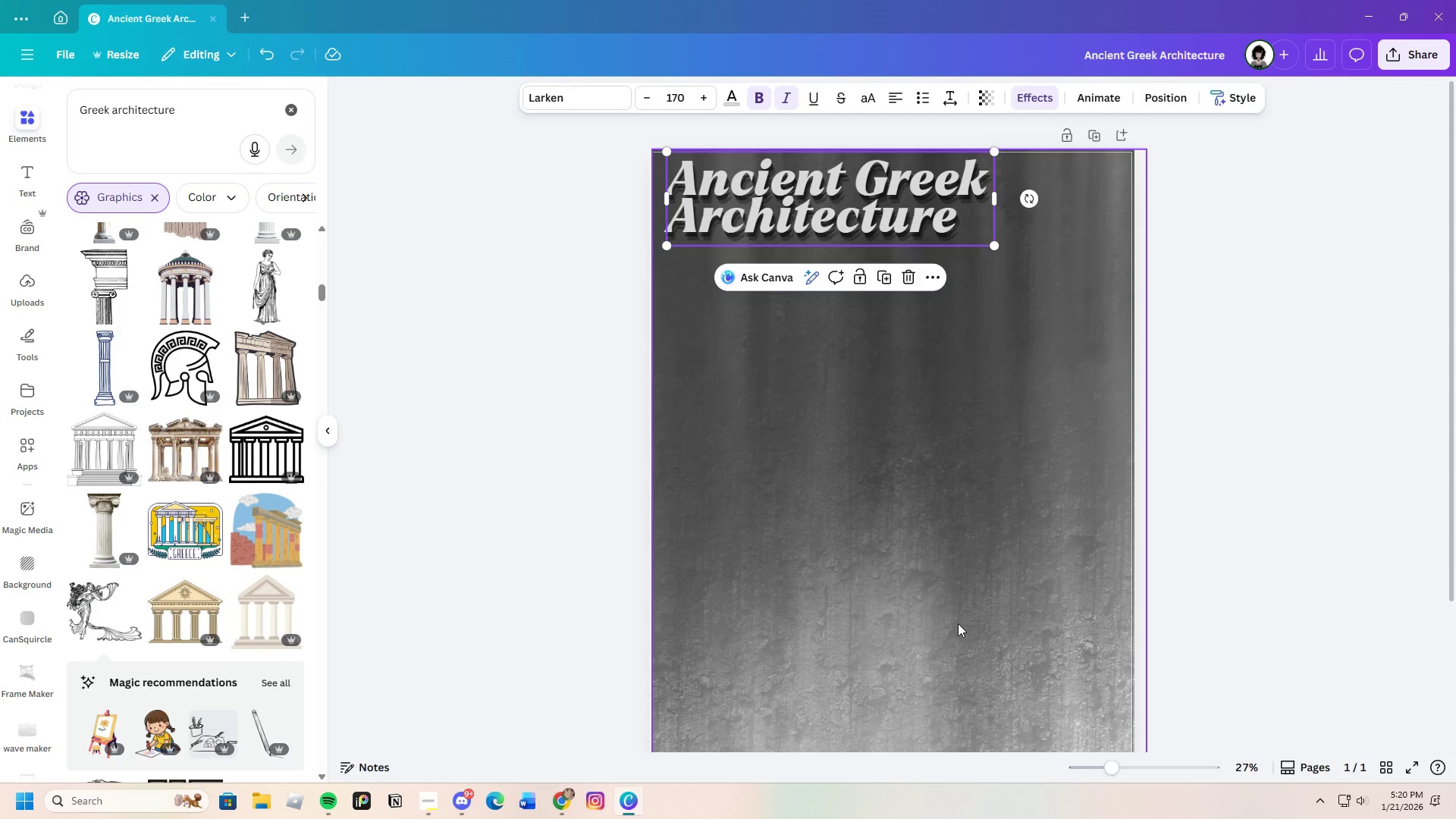 
scroll: coordinate [958, 623], scroll_direction: down, amount: 2.0
 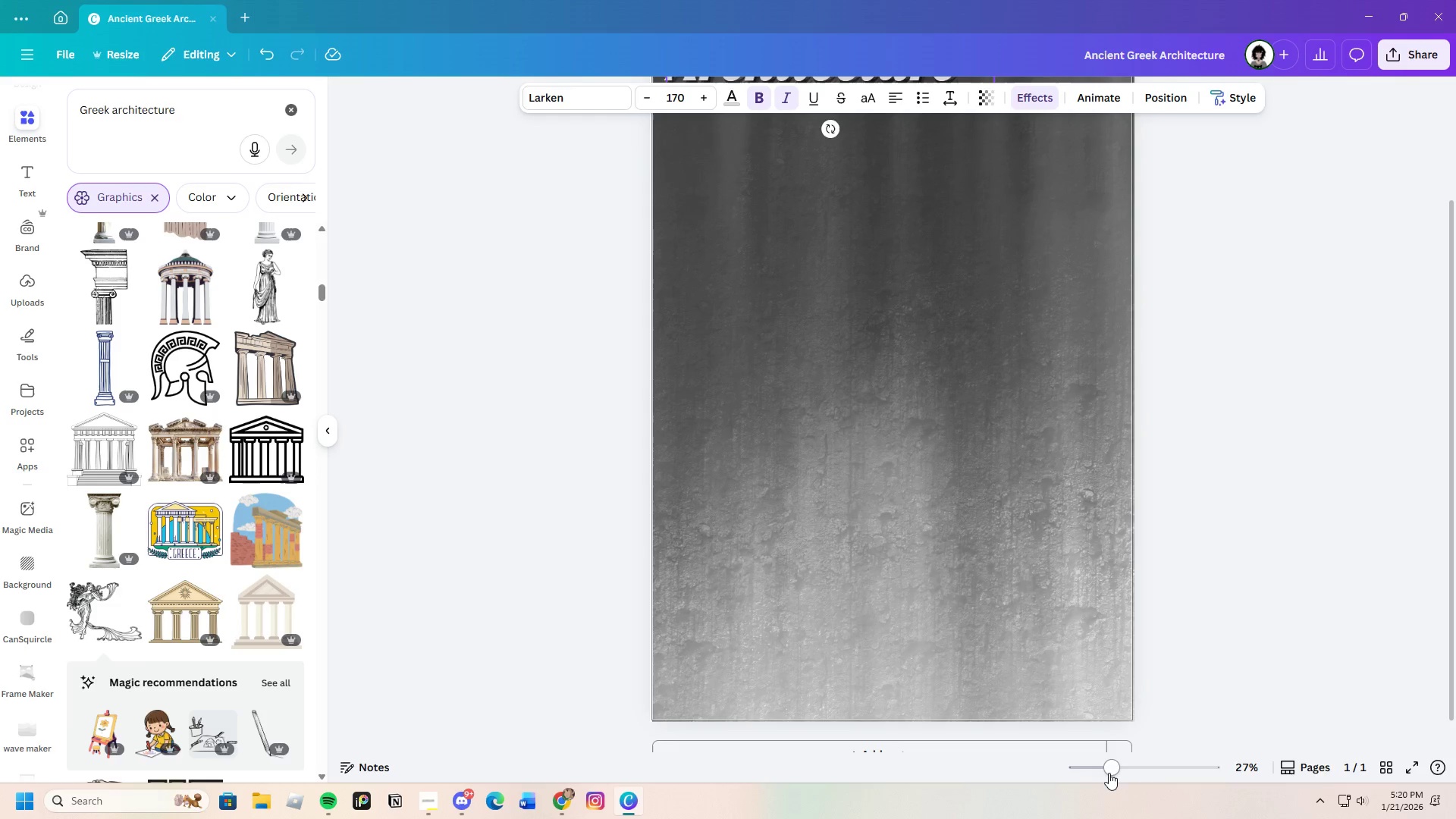 
left_click_drag(start_coordinate=[1109, 773], to_coordinate=[1100, 776])
 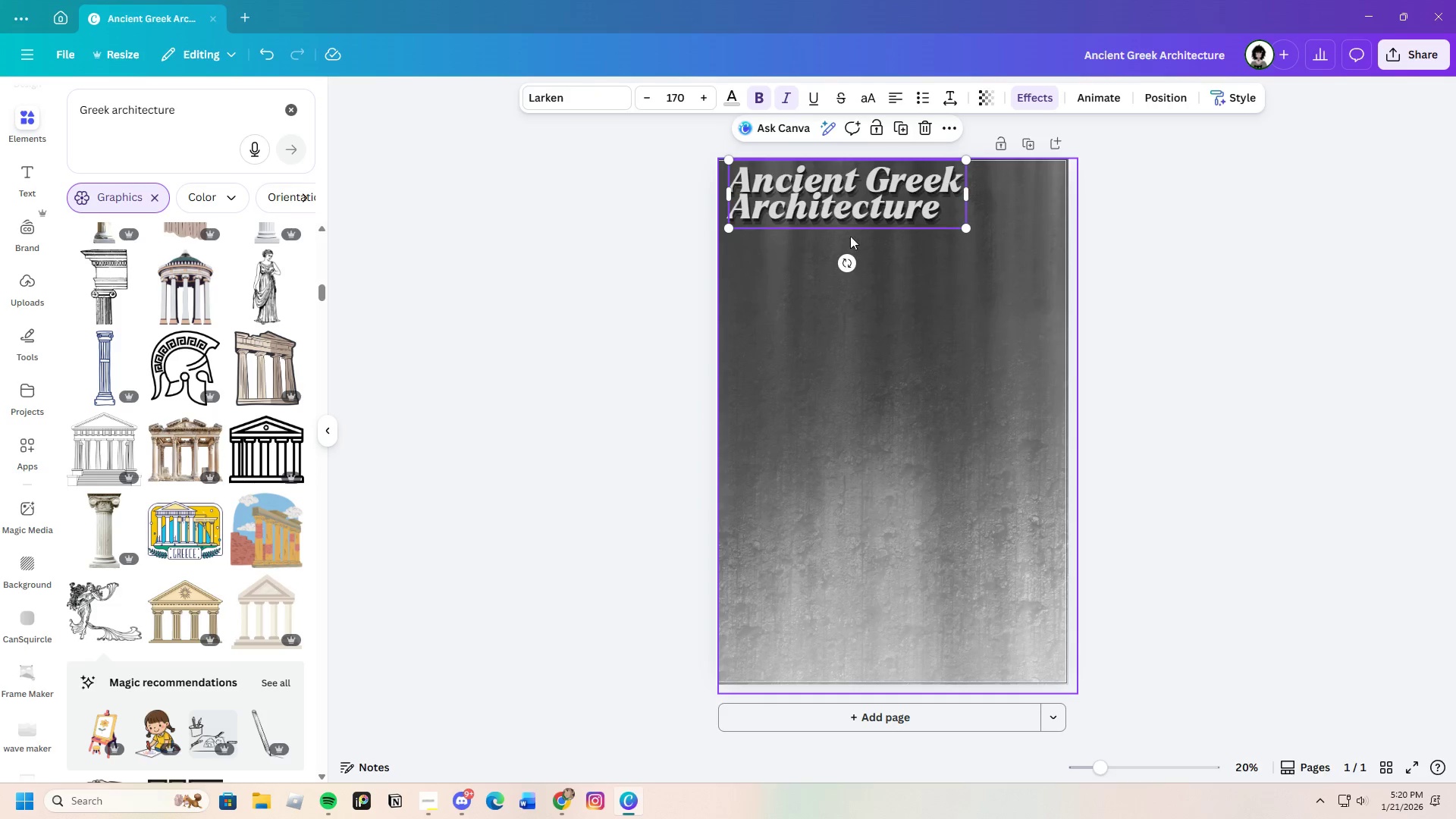 
left_click([813, 212])
 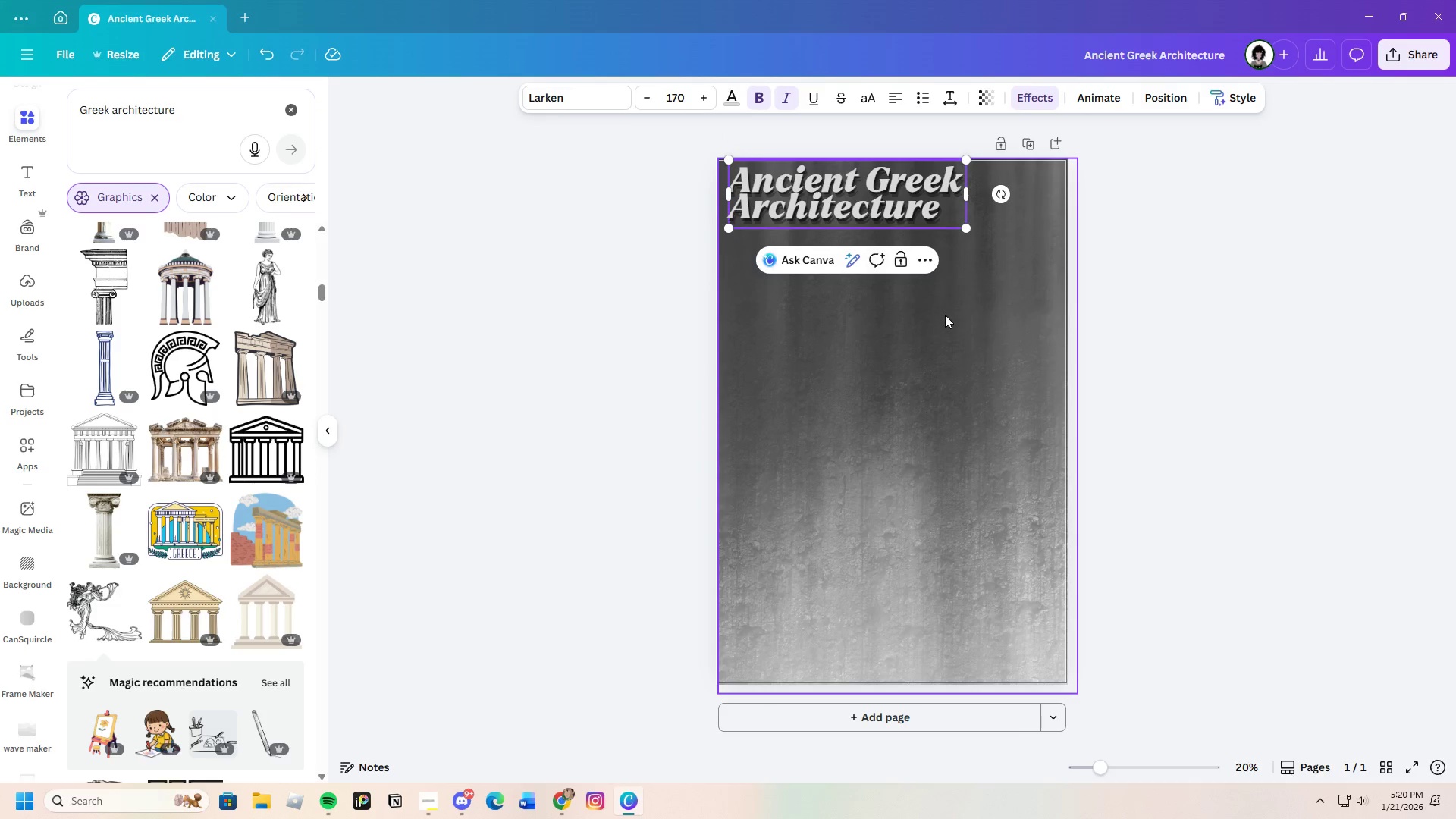 
left_click([945, 317])
 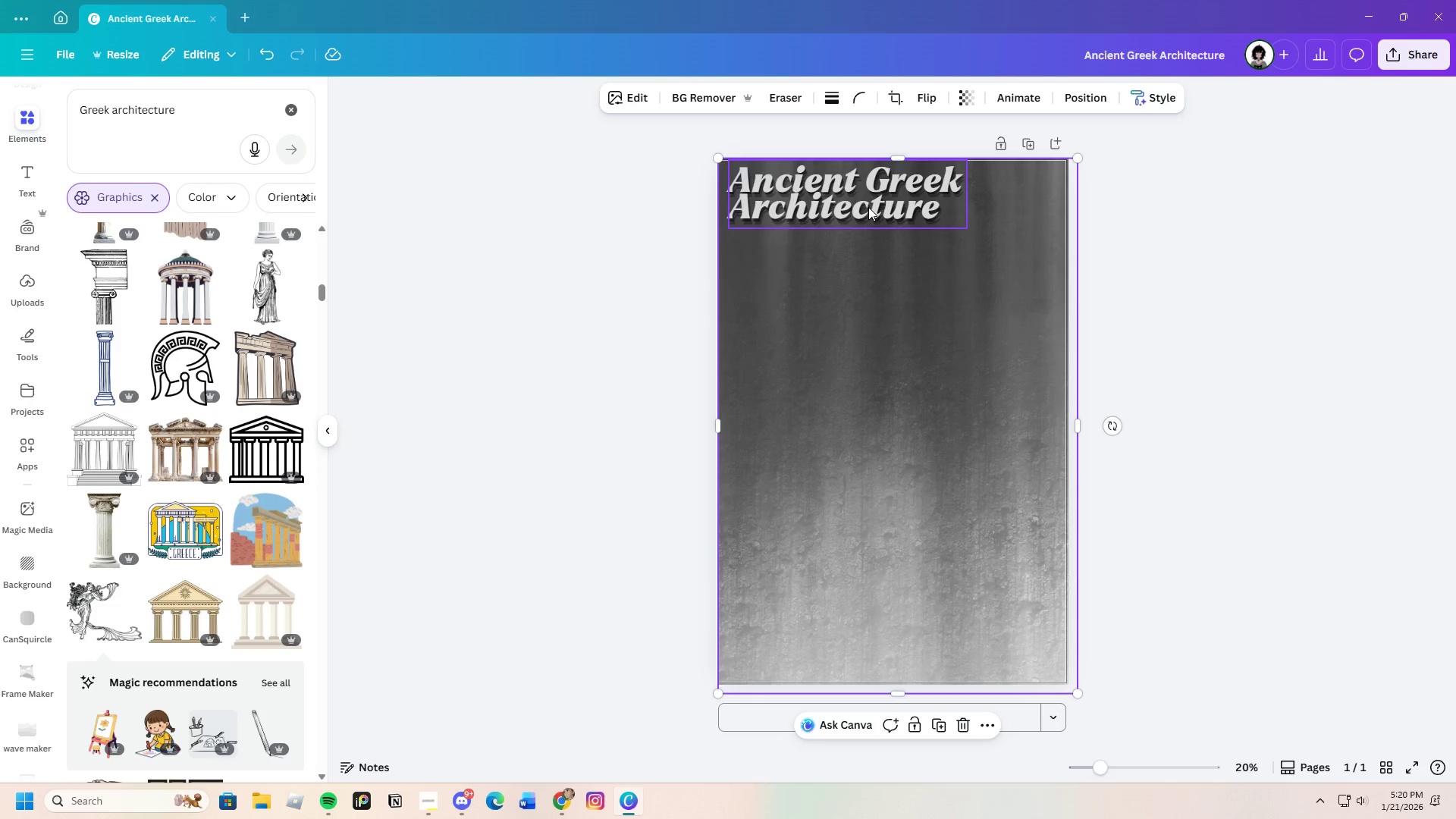 
left_click([855, 191])
 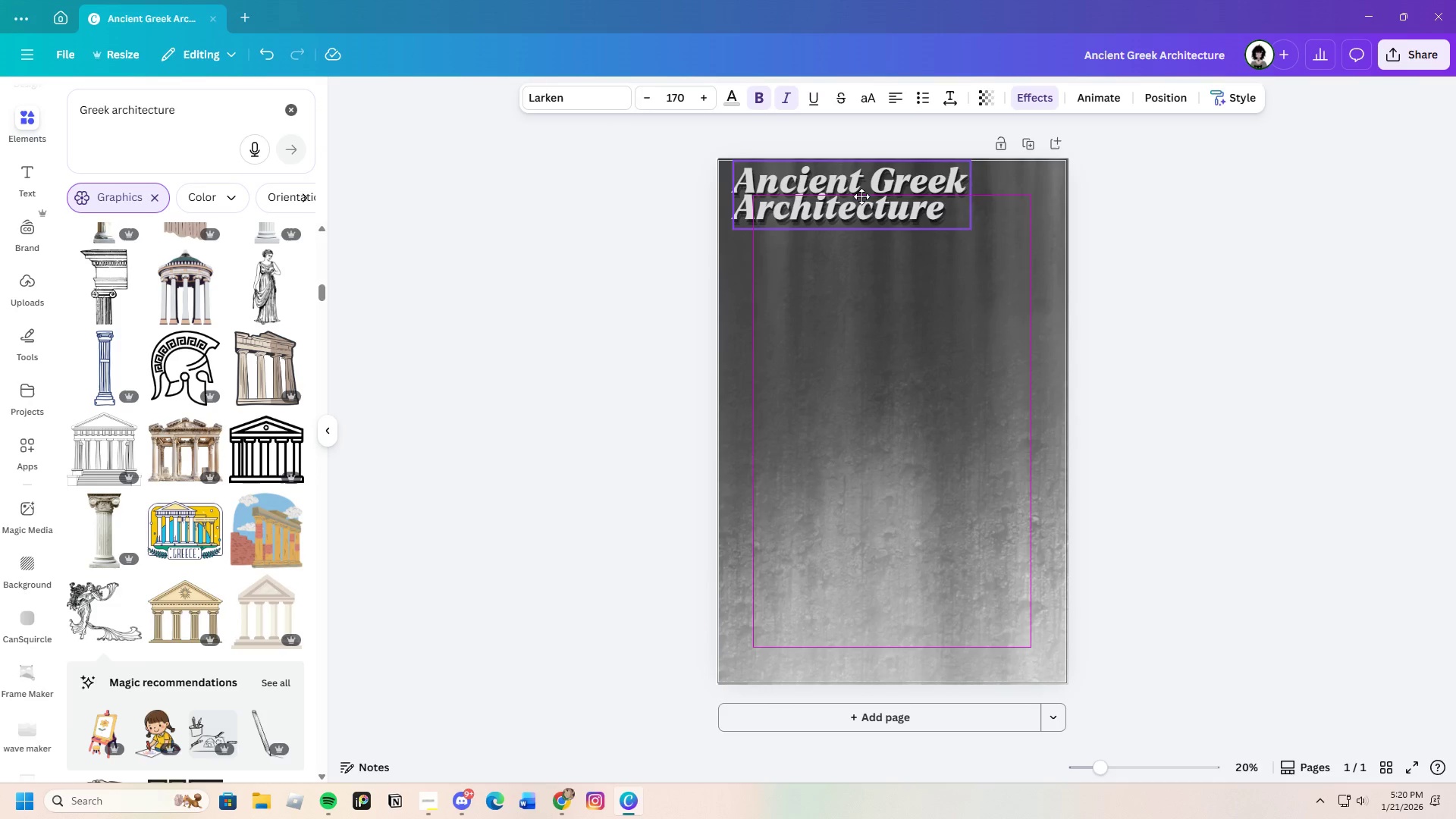 
left_click_drag(start_coordinate=[855, 191], to_coordinate=[865, 199])
 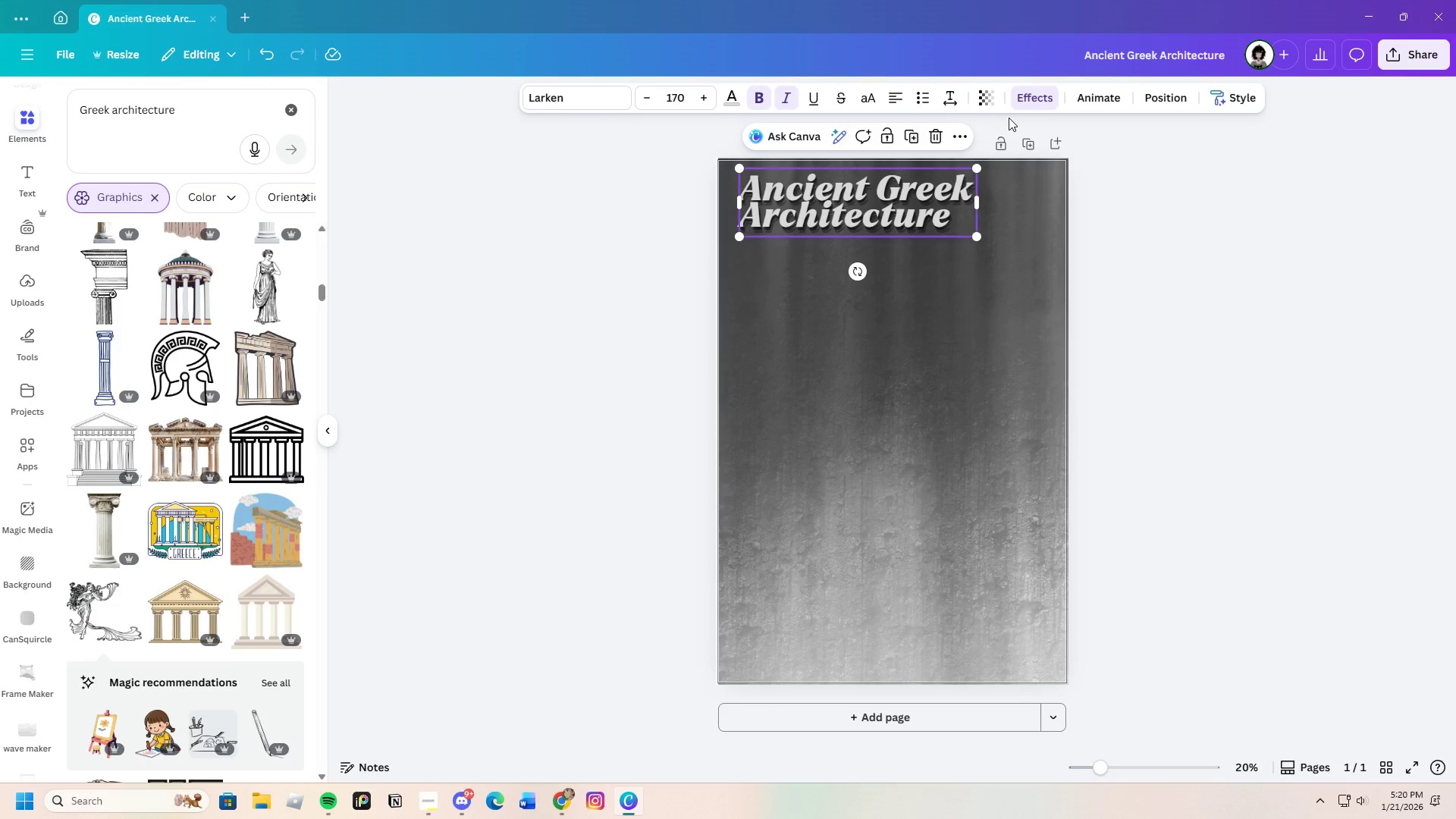 
left_click([1033, 105])
 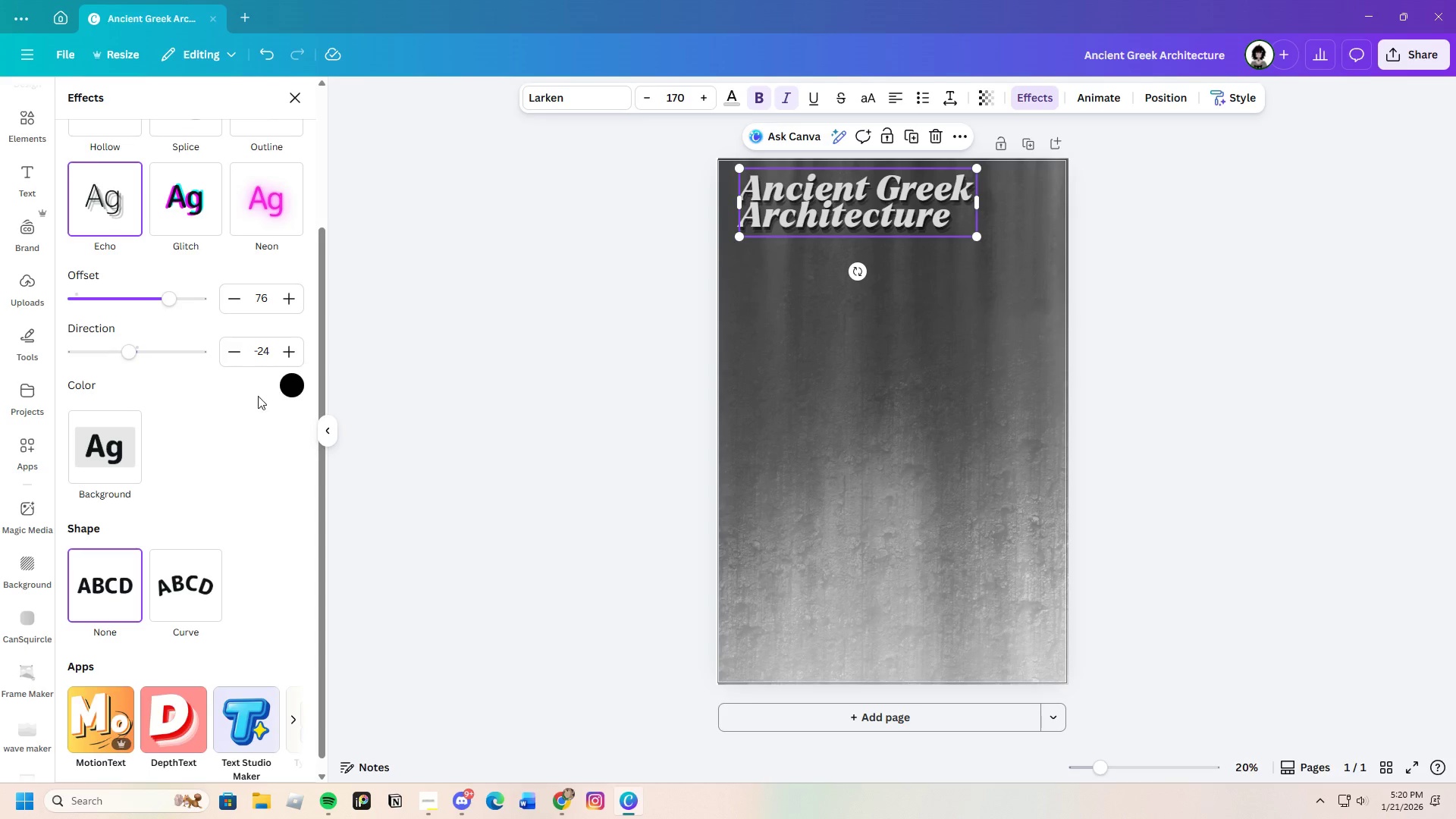 
left_click([300, 382])
 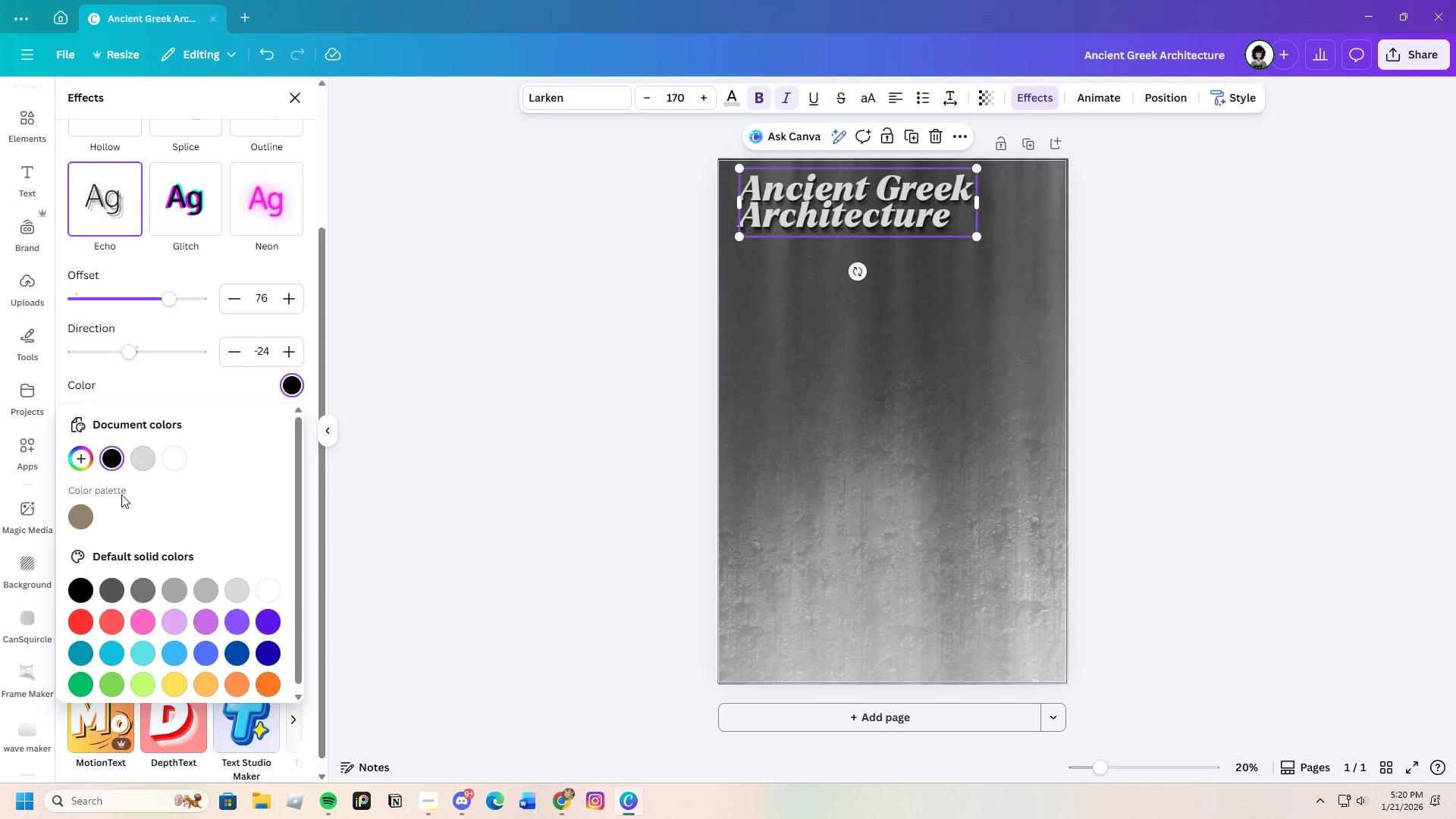 
left_click([86, 460])
 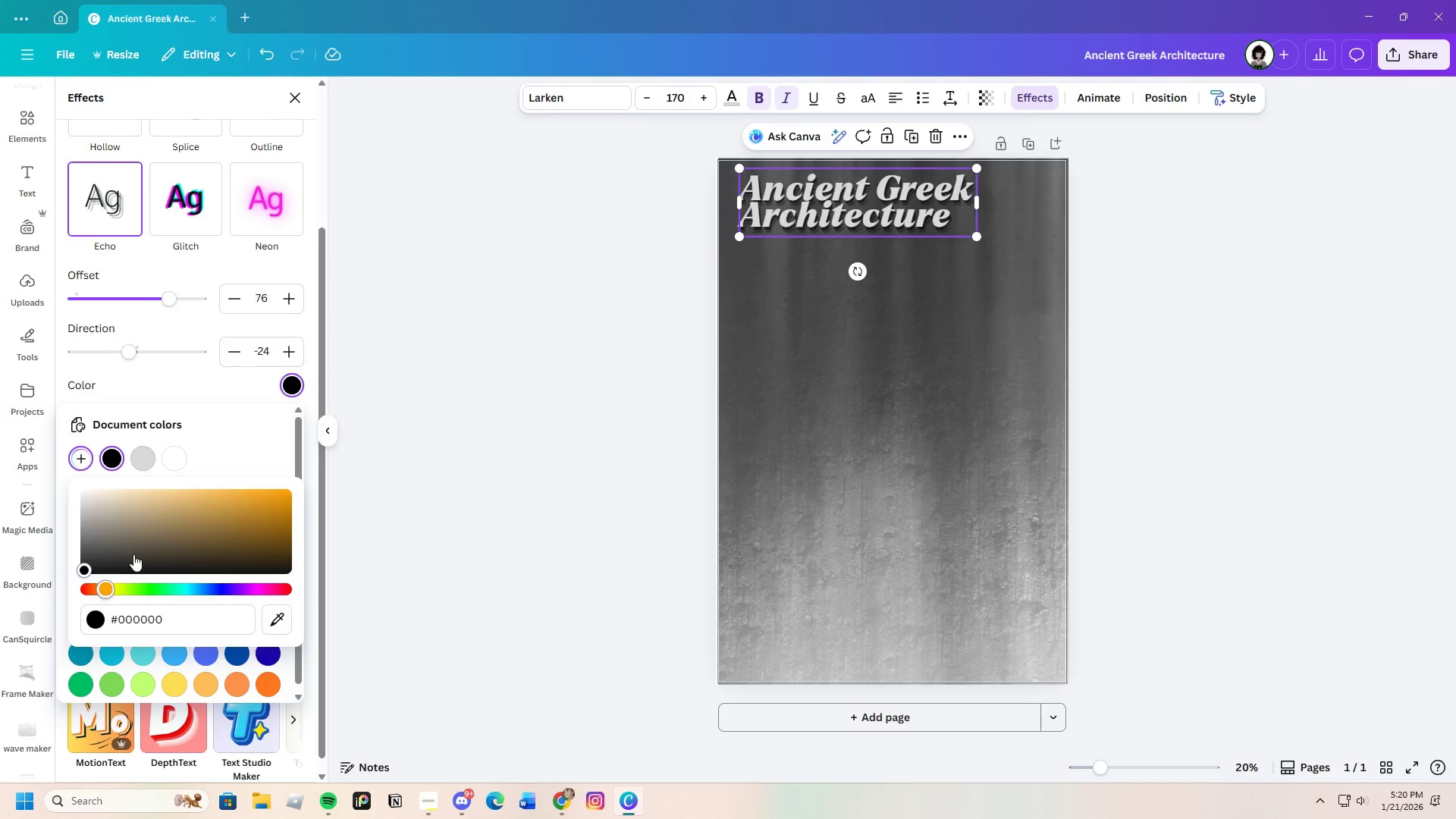 
left_click_drag(start_coordinate=[214, 516], to_coordinate=[295, 632])
 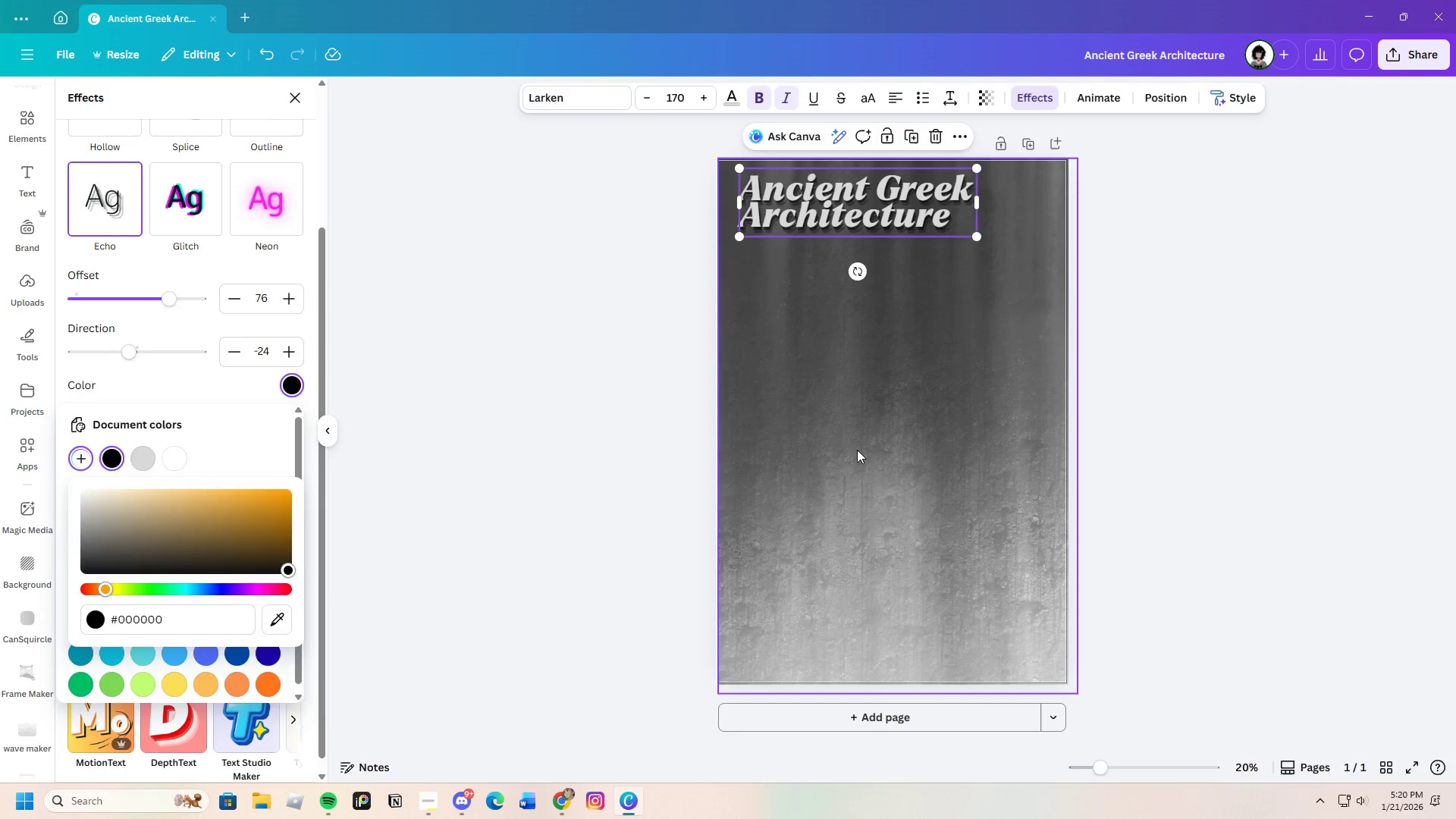 
left_click([857, 450])
 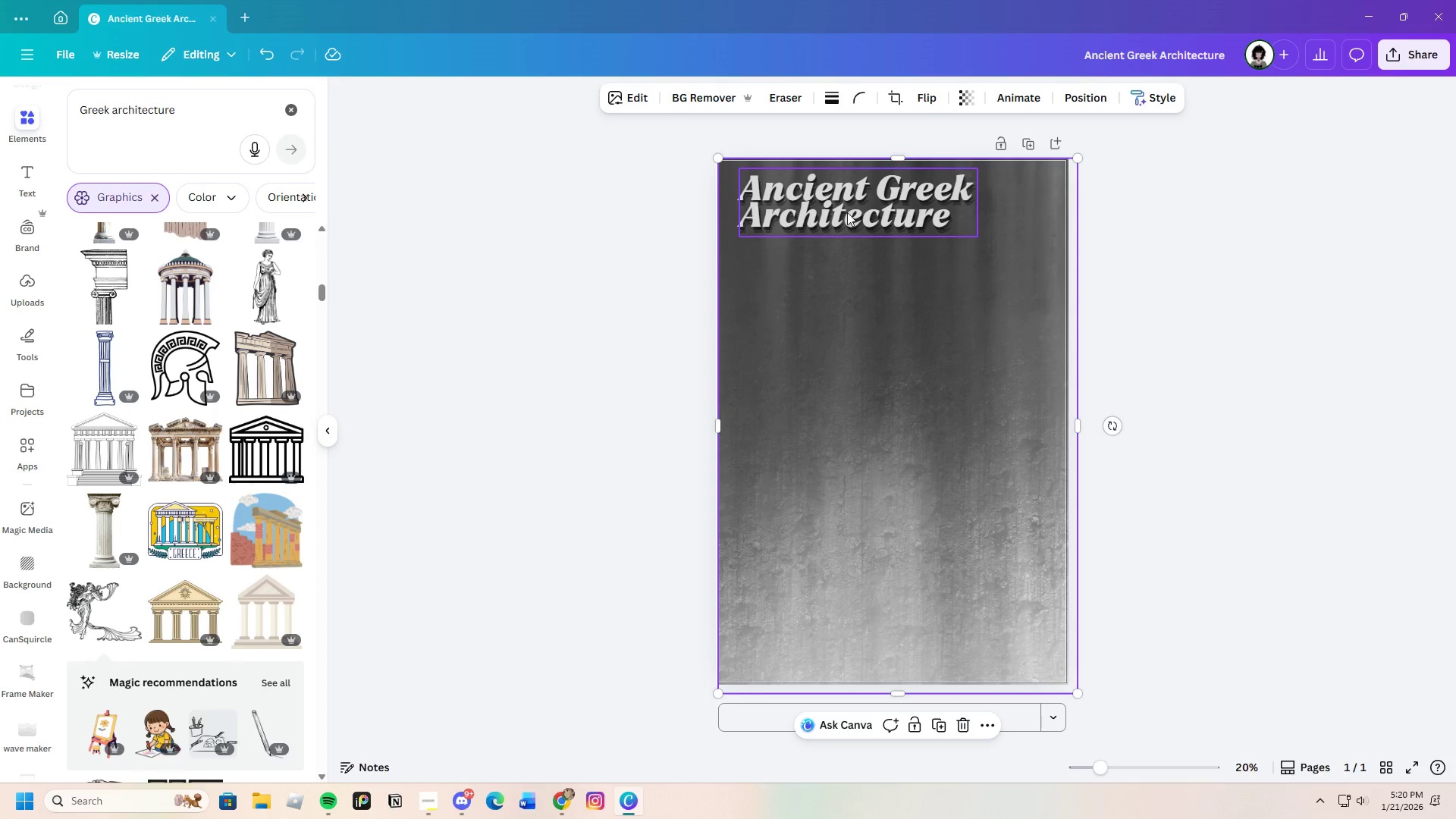 
left_click([847, 211])
 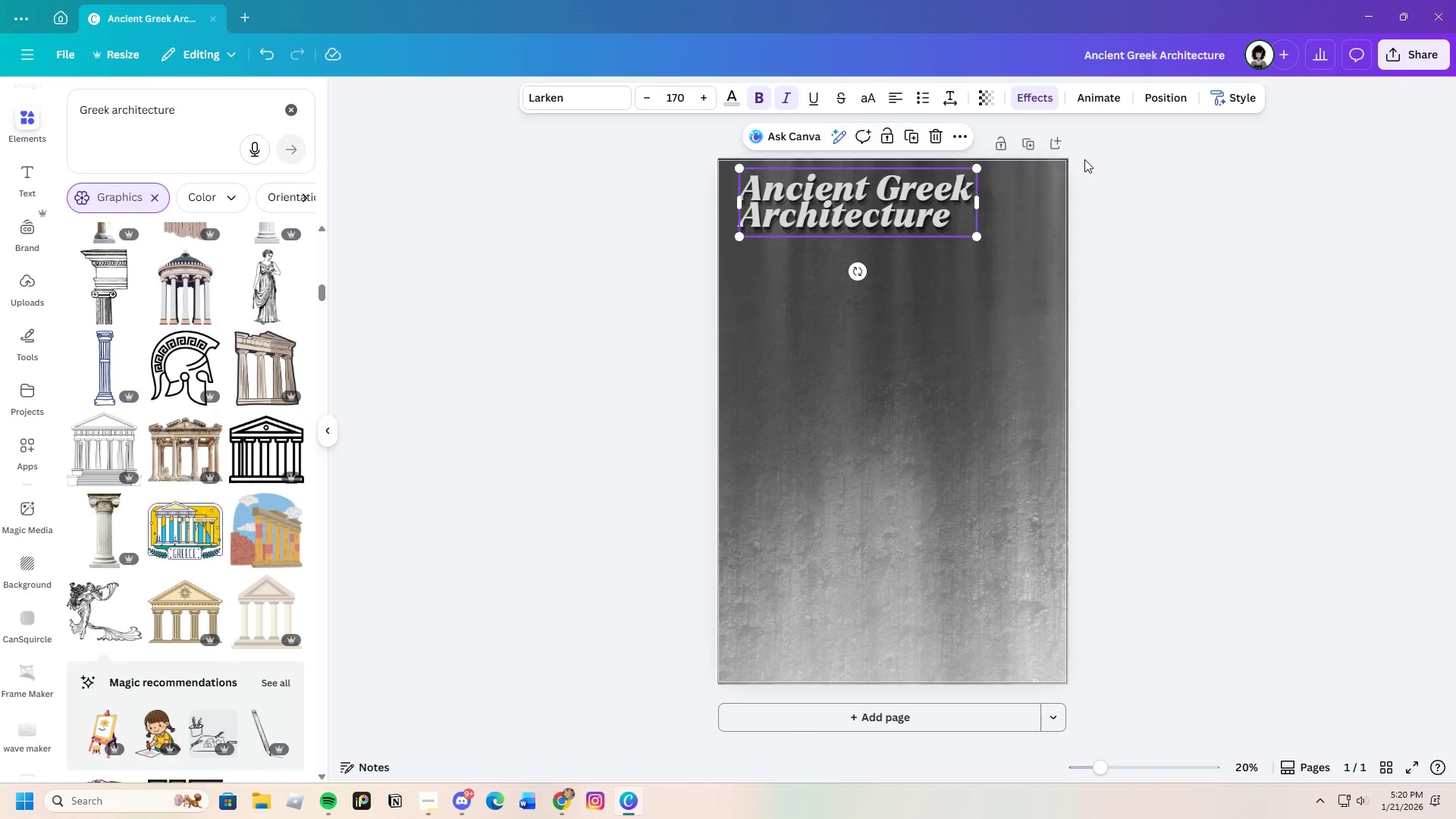 
left_click([728, 95])
 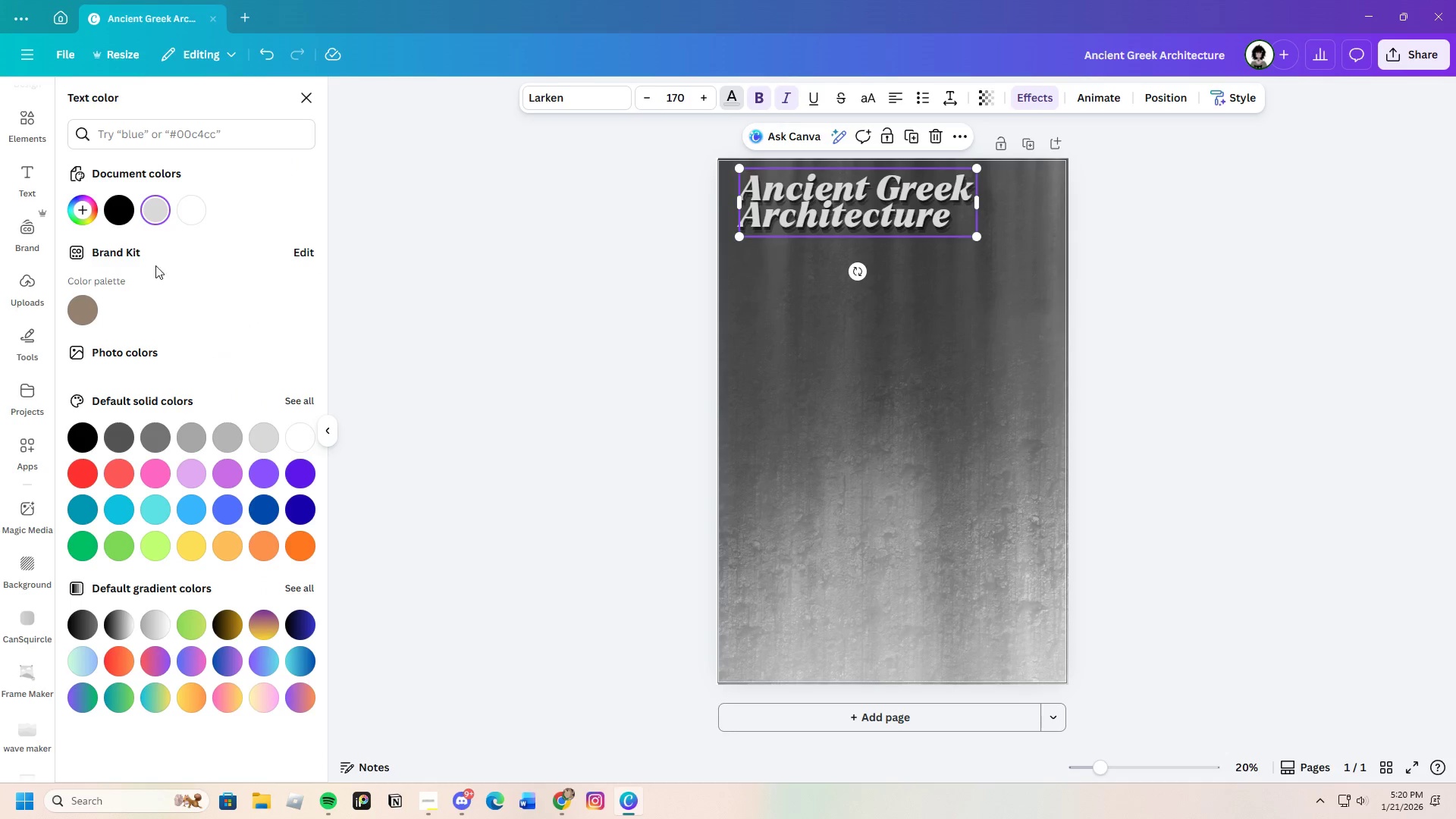 
left_click([77, 209])
 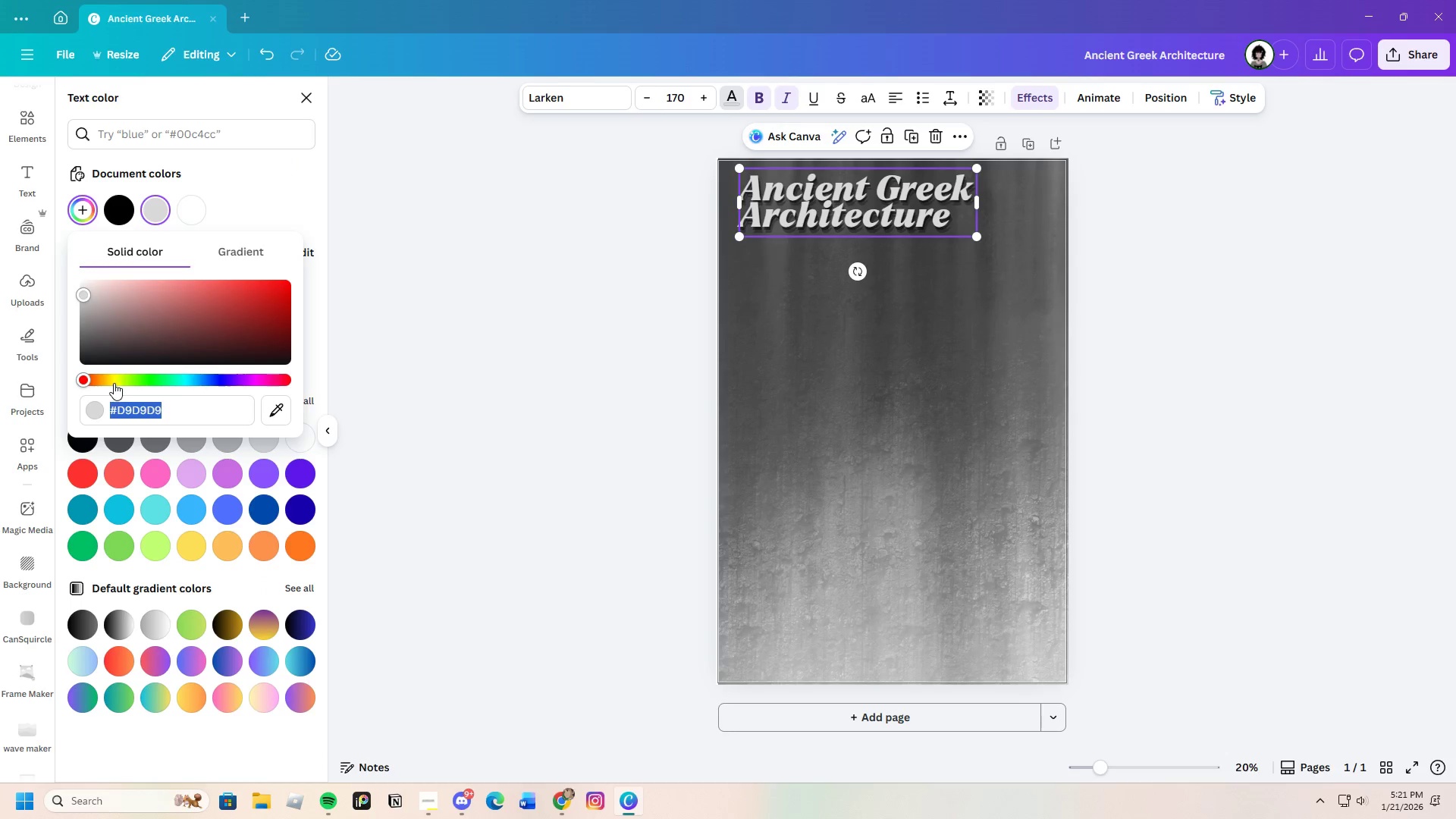 
left_click_drag(start_coordinate=[109, 383], to_coordinate=[105, 384])
 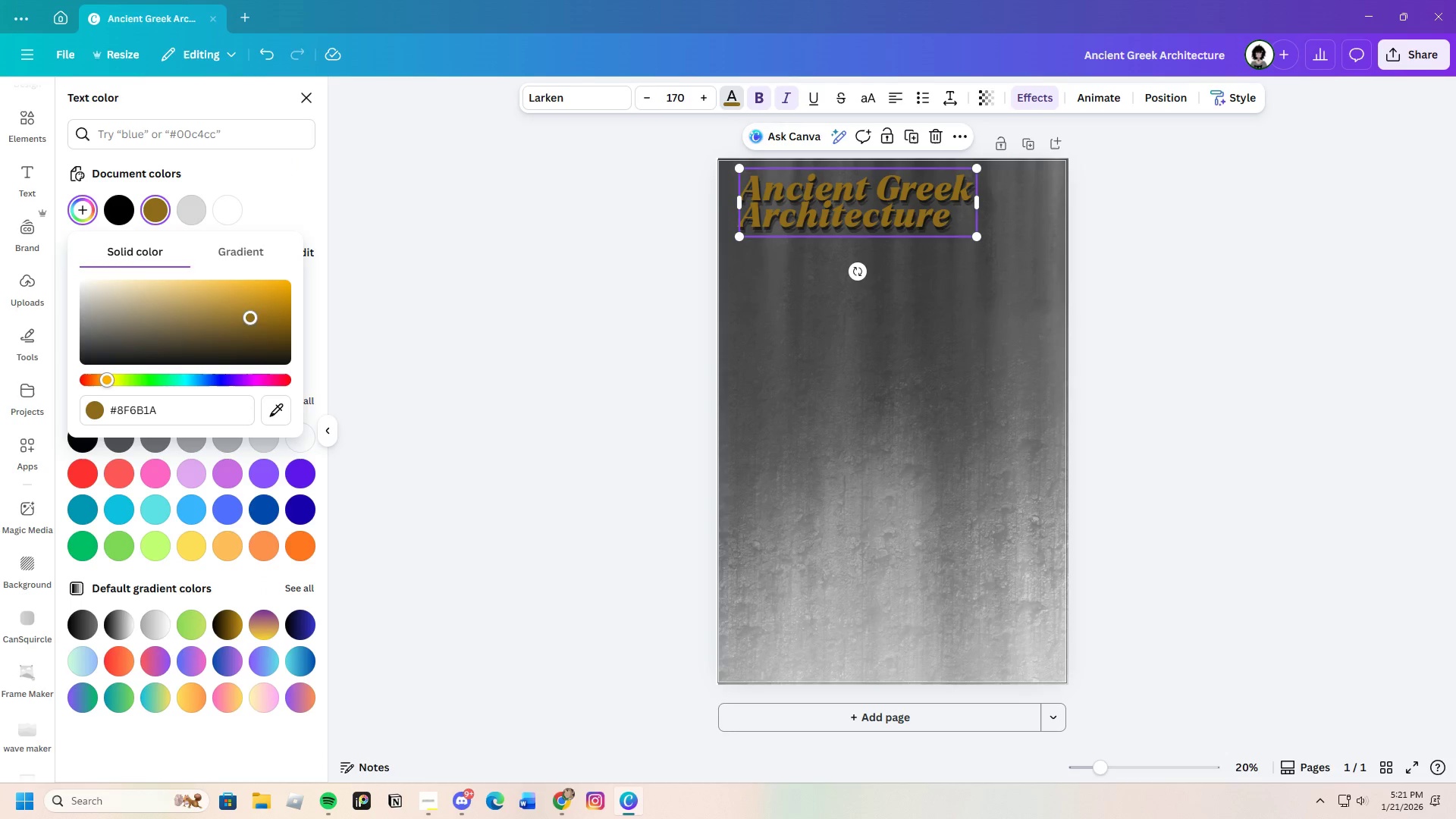 
left_click_drag(start_coordinate=[253, 317], to_coordinate=[247, 280])
 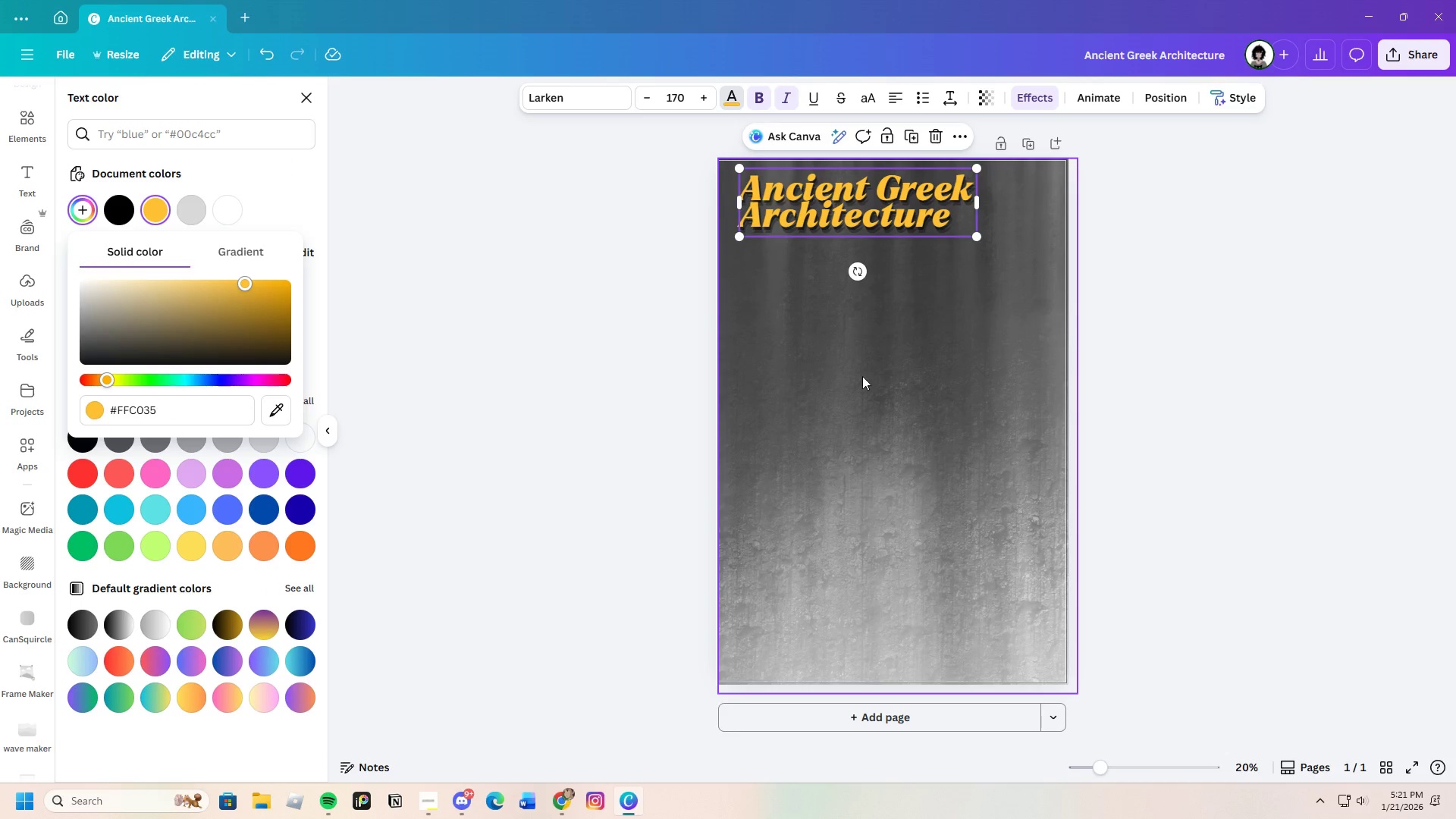 
left_click([868, 376])
 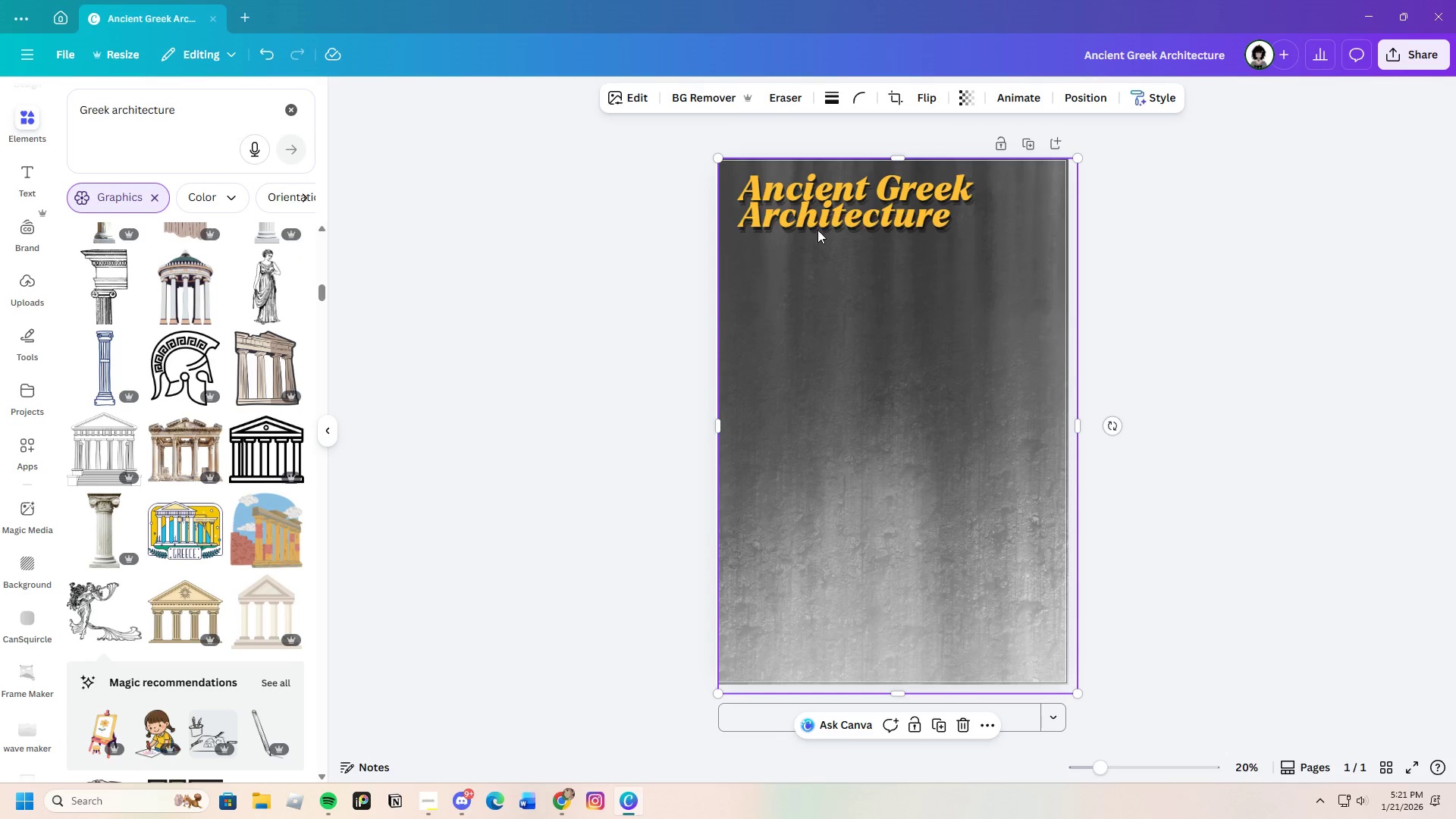 
left_click([817, 217])
 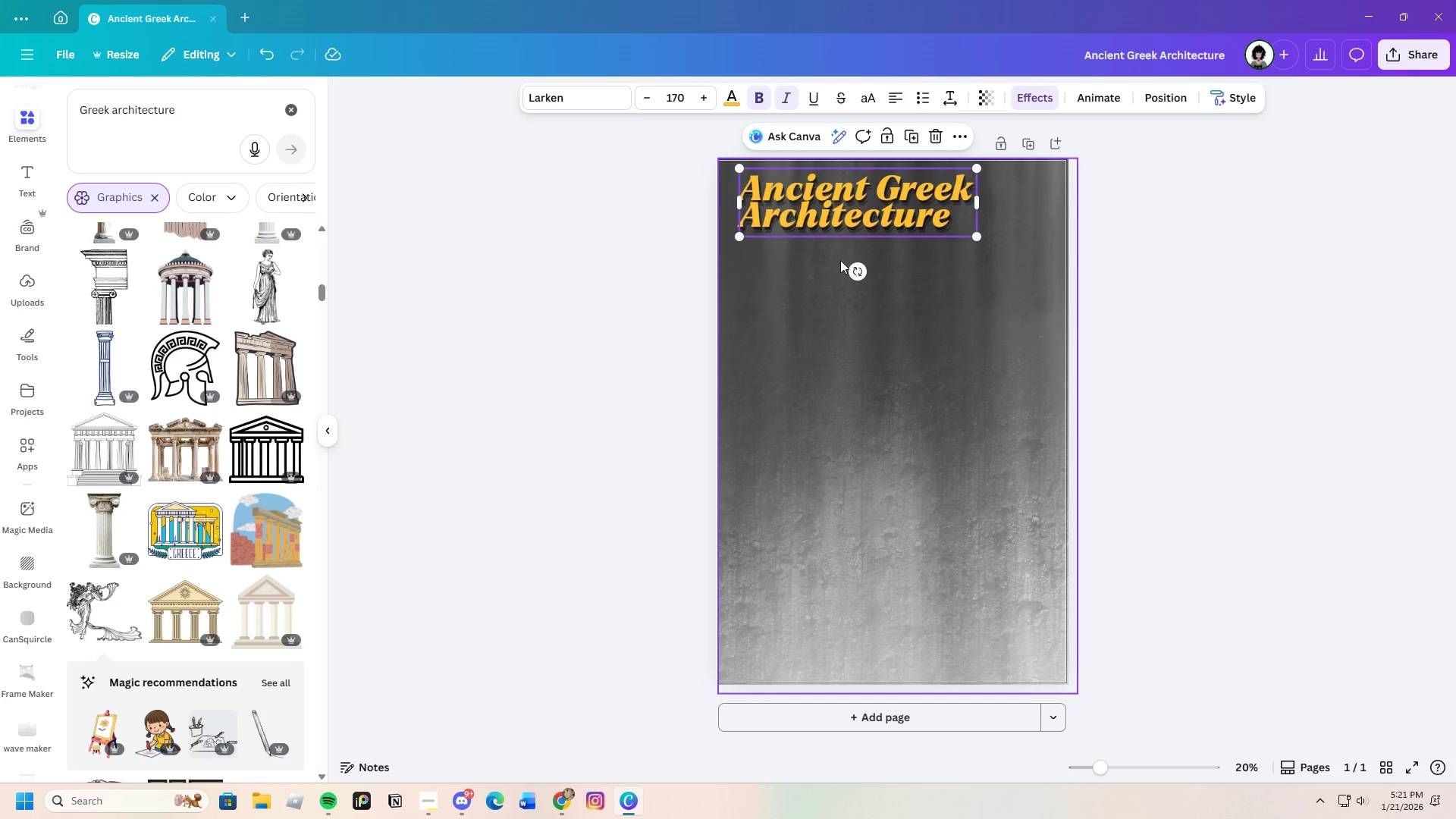 
wait(7.09)
 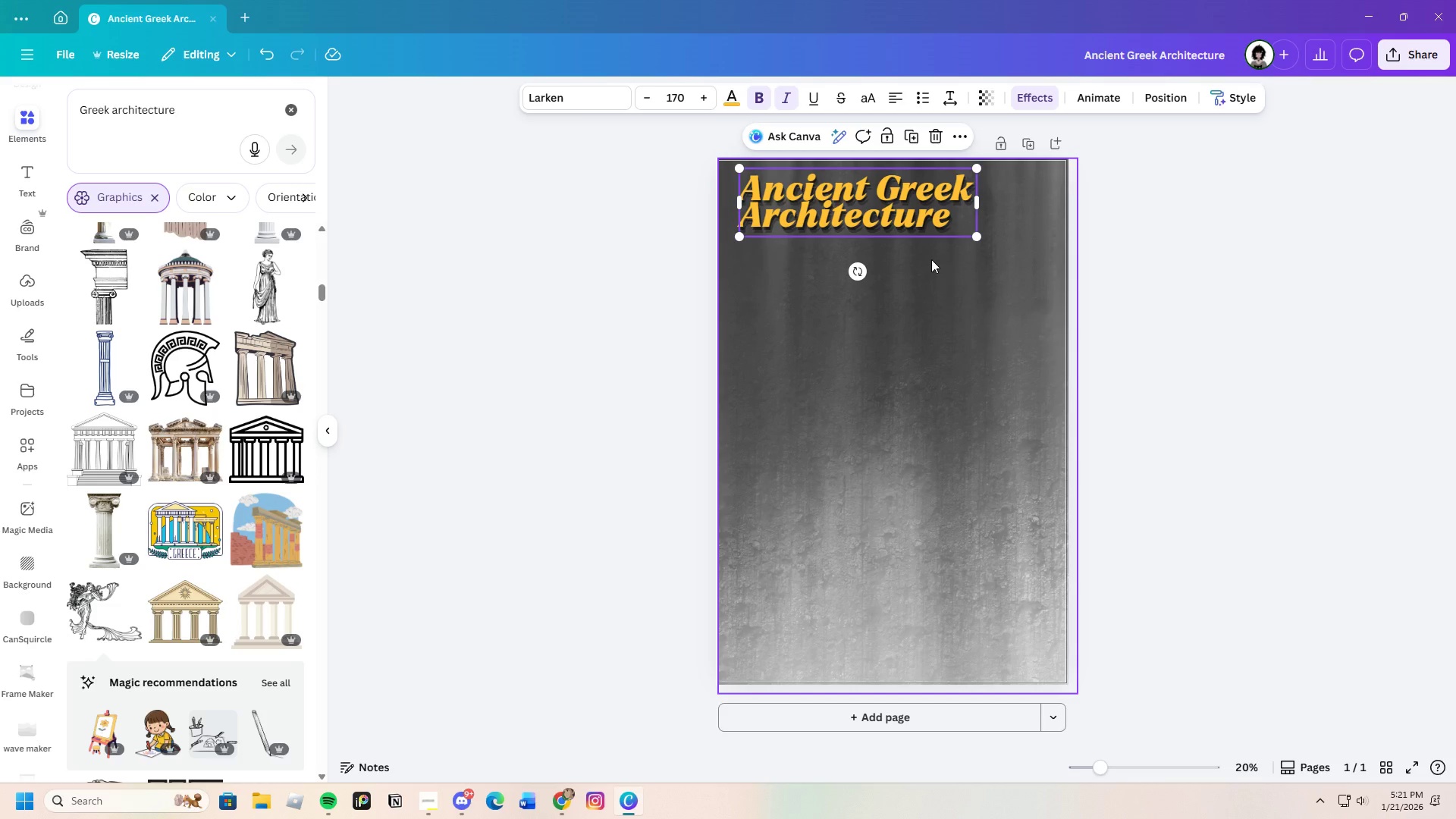 
left_click([728, 96])
 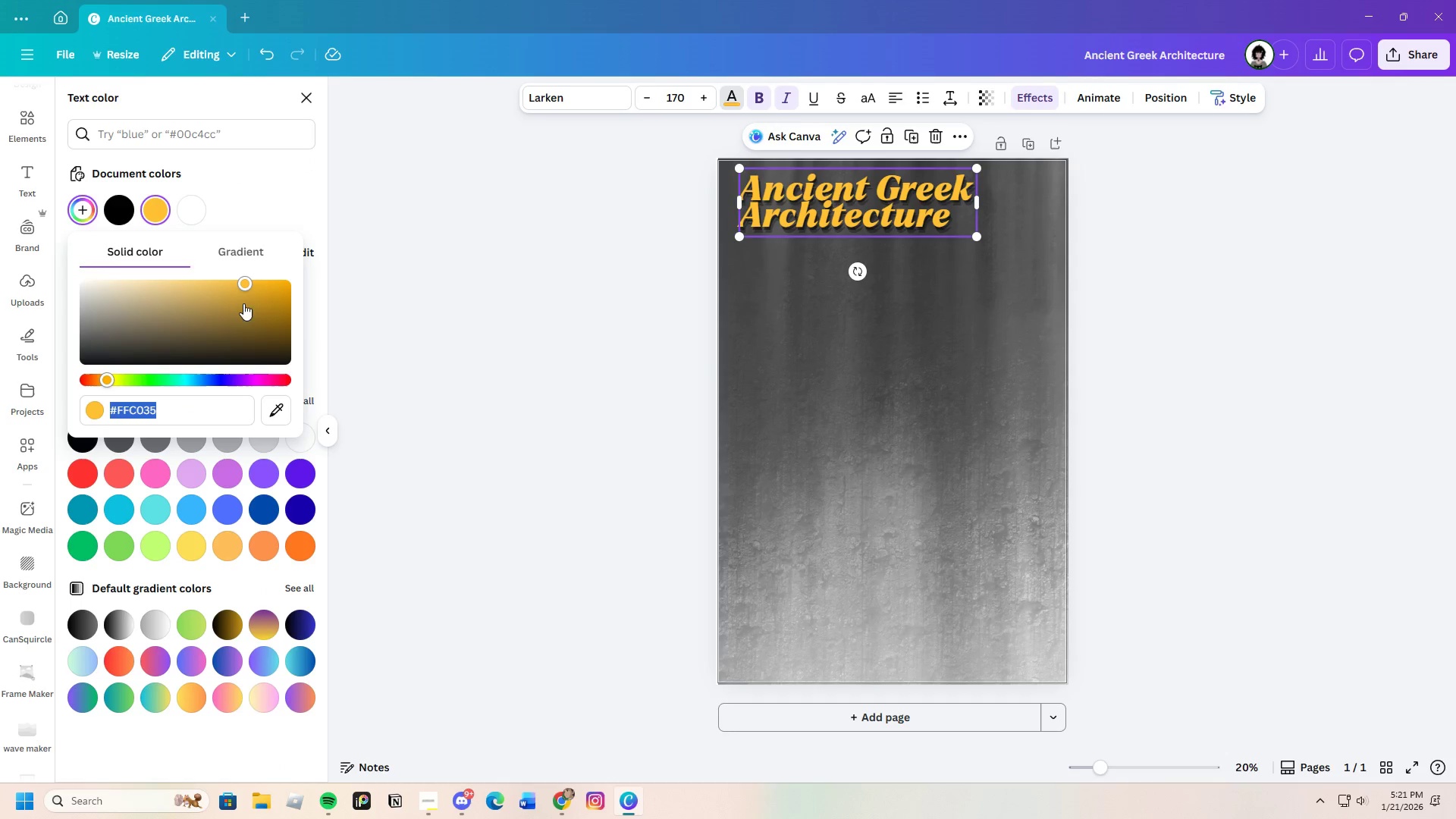 
left_click_drag(start_coordinate=[242, 279], to_coordinate=[246, 293])
 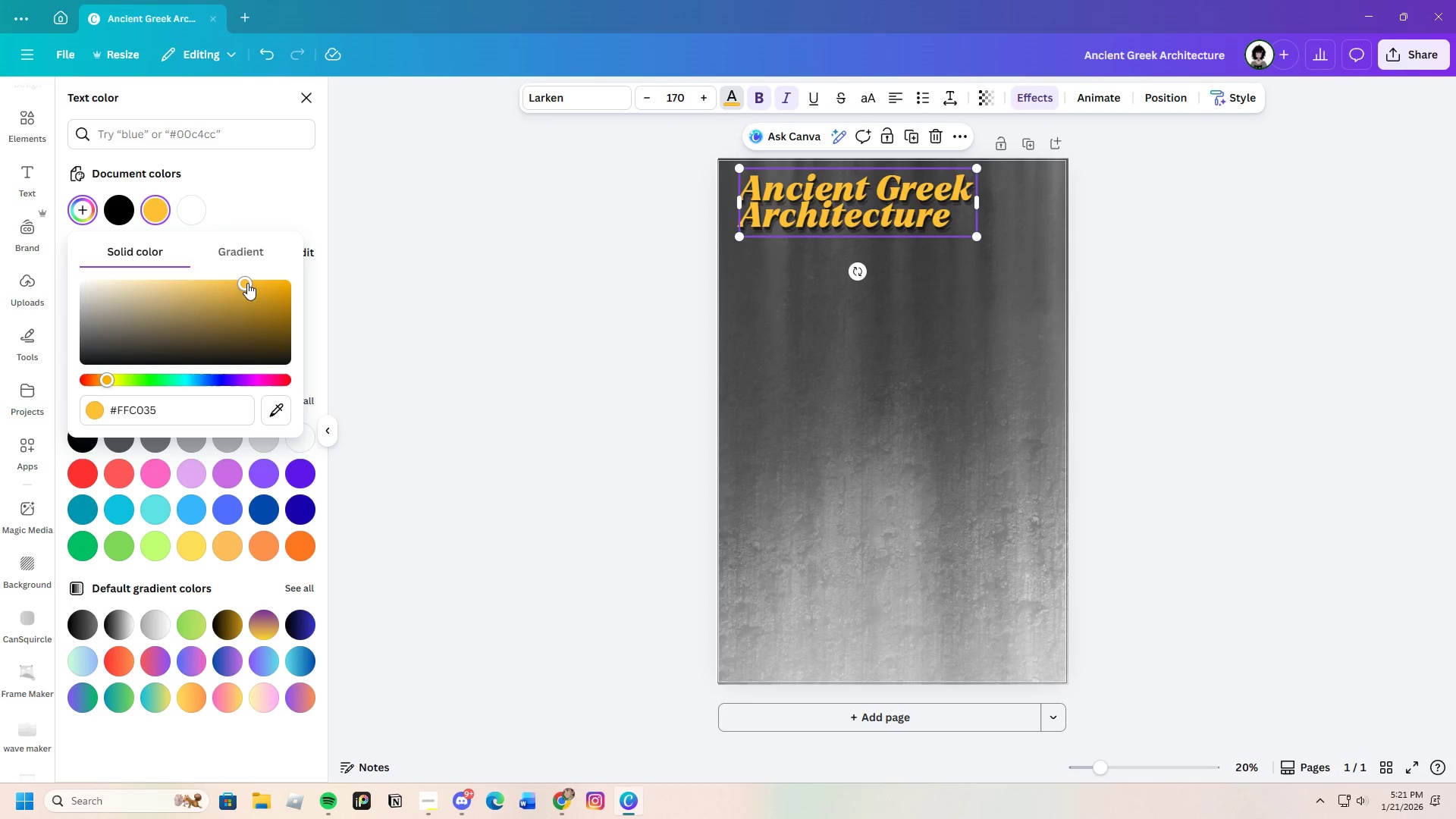 
left_click_drag(start_coordinate=[246, 286], to_coordinate=[89, 293])
 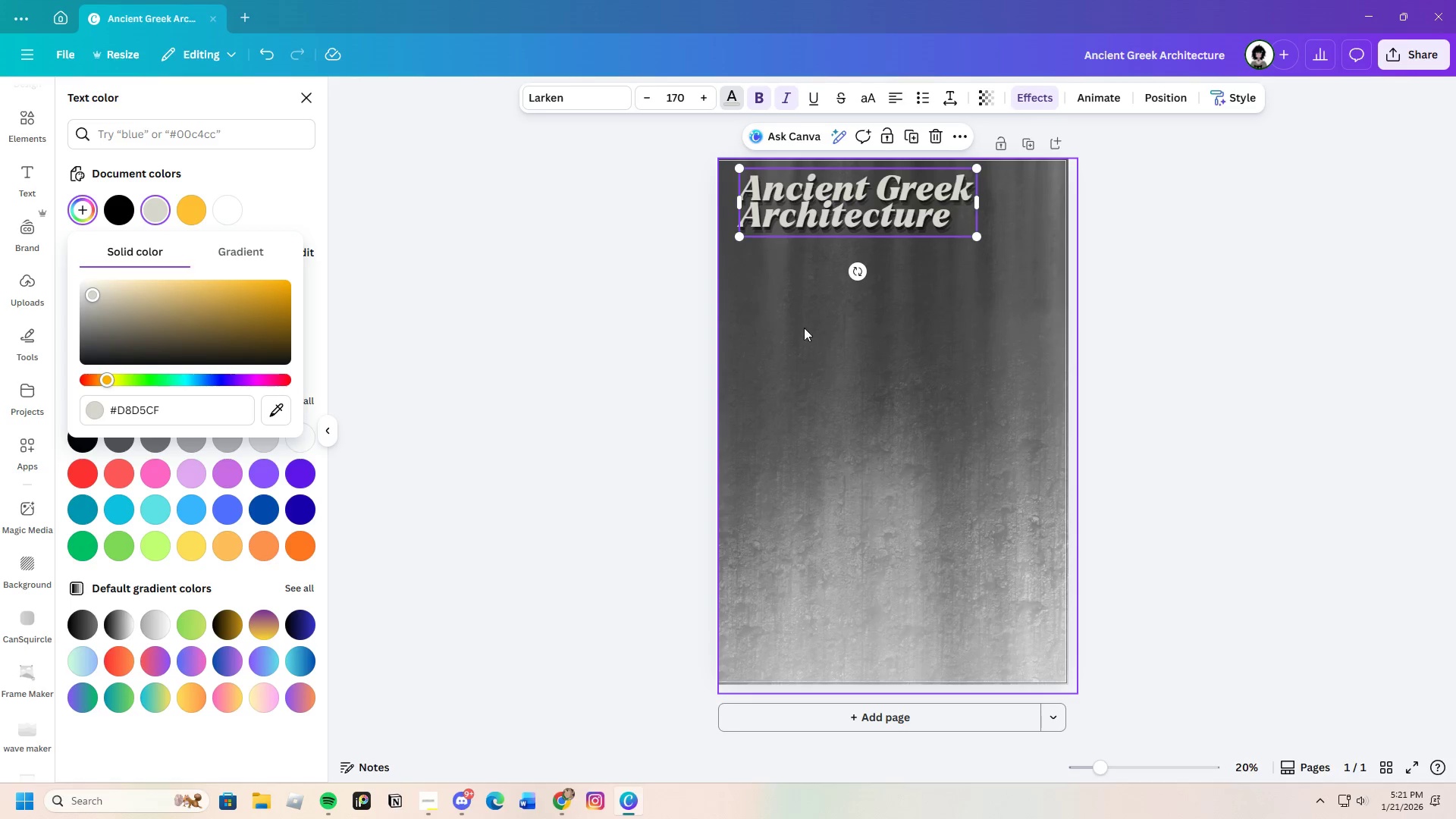 
left_click([849, 344])
 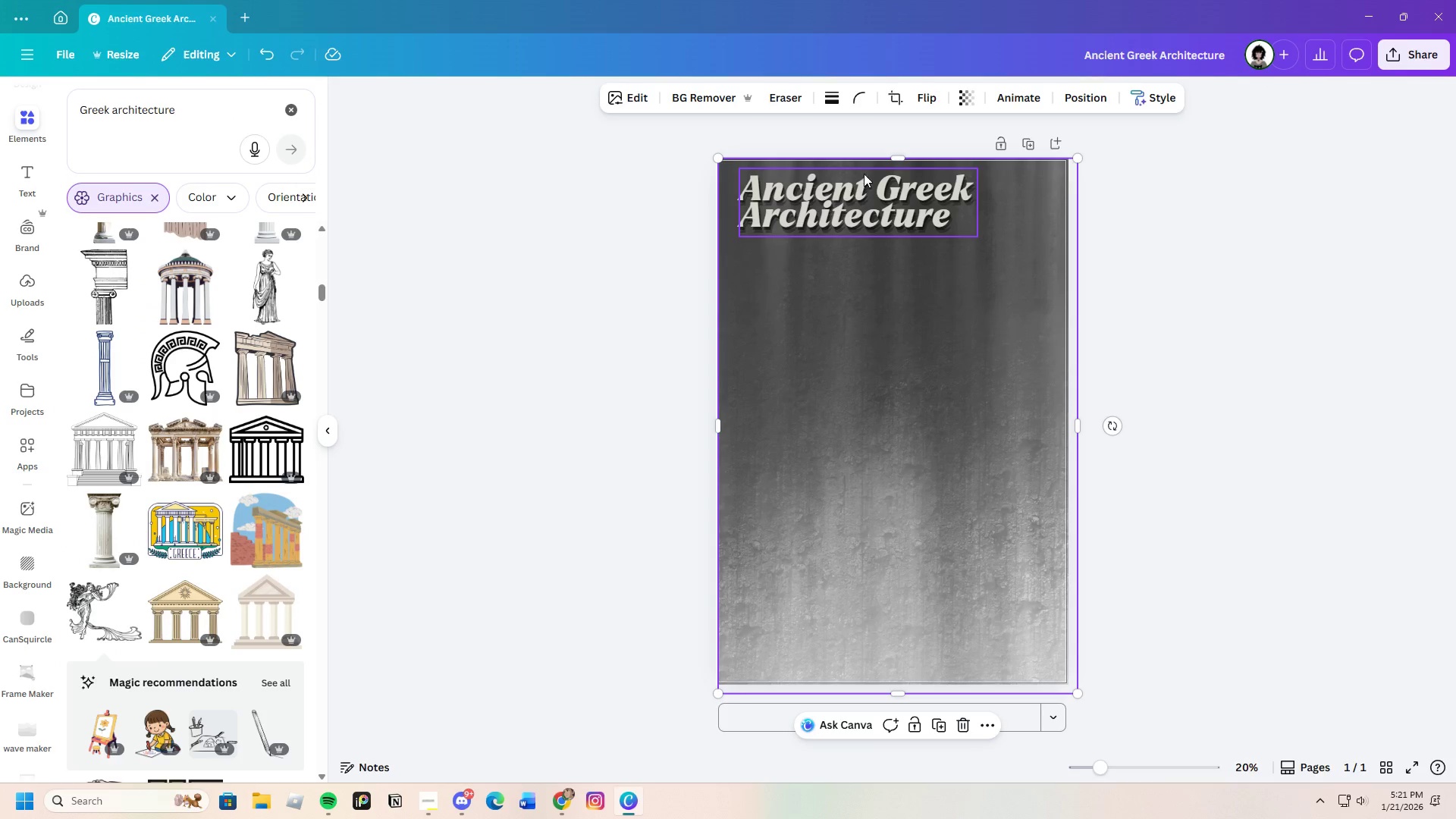 
left_click_drag(start_coordinate=[866, 194], to_coordinate=[872, 198])
 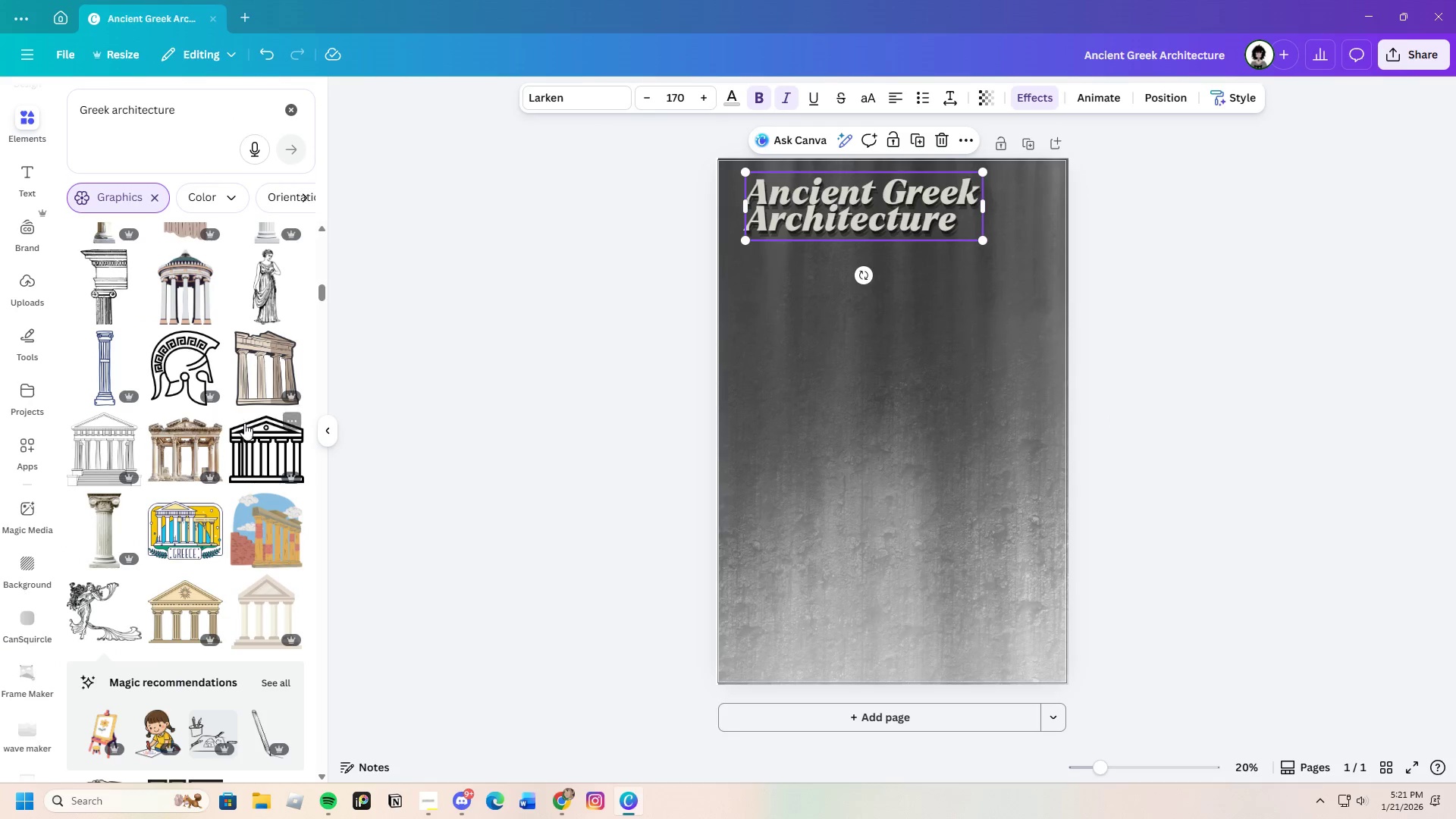 
scroll: coordinate [208, 417], scroll_direction: up, amount: 12.0
 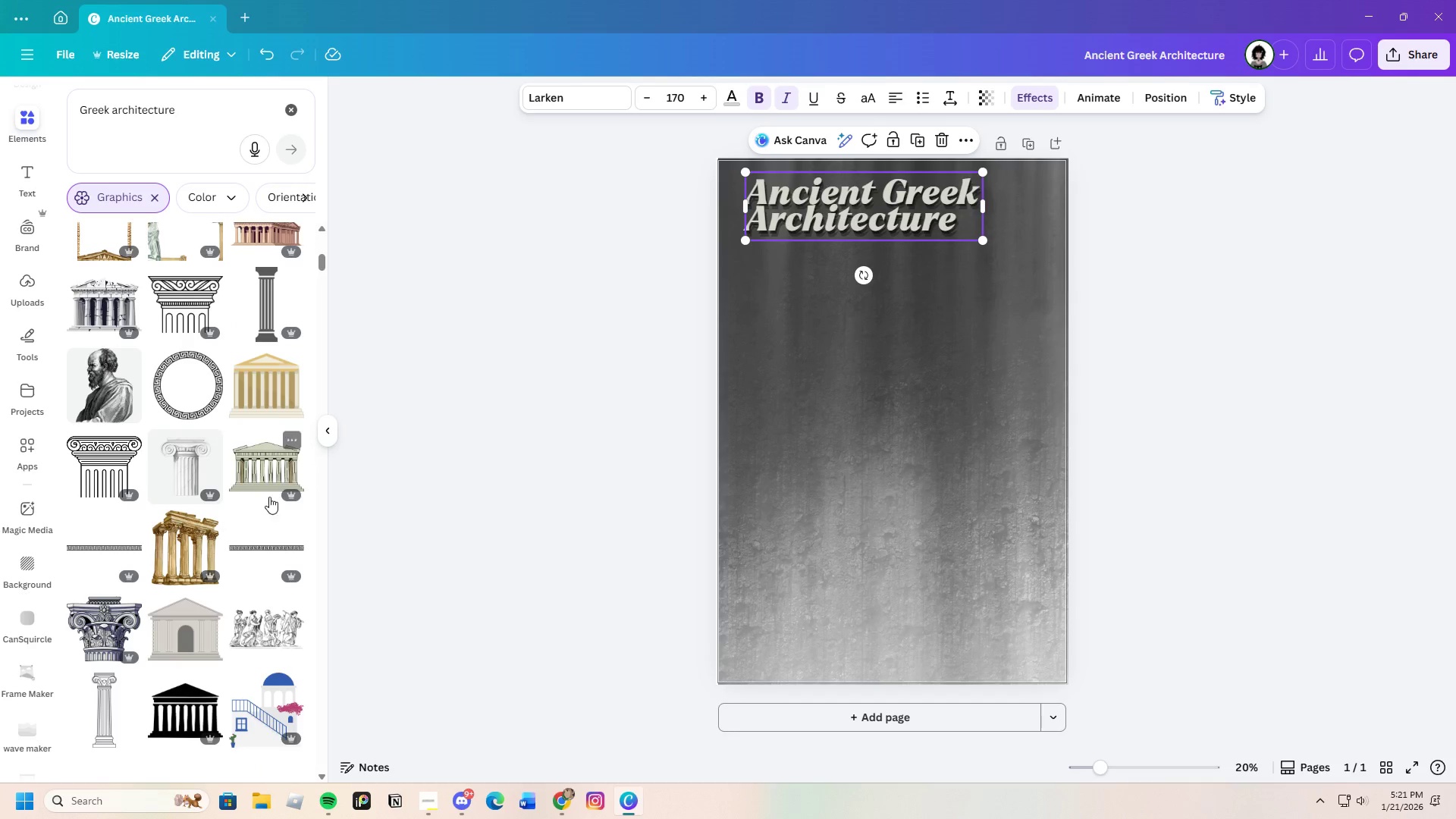 
left_click([276, 532])
 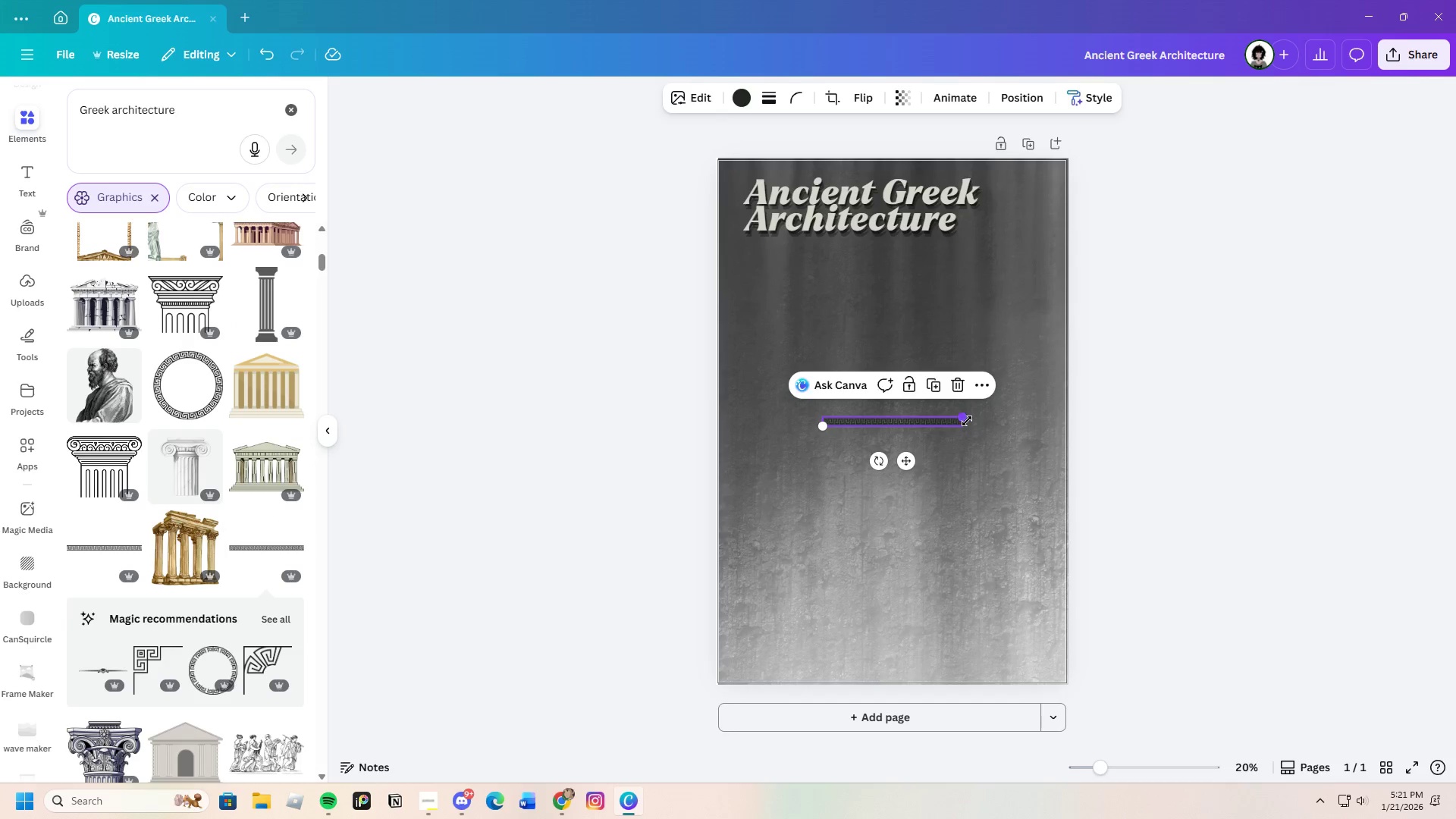 
left_click_drag(start_coordinate=[964, 417], to_coordinate=[1052, 432])
 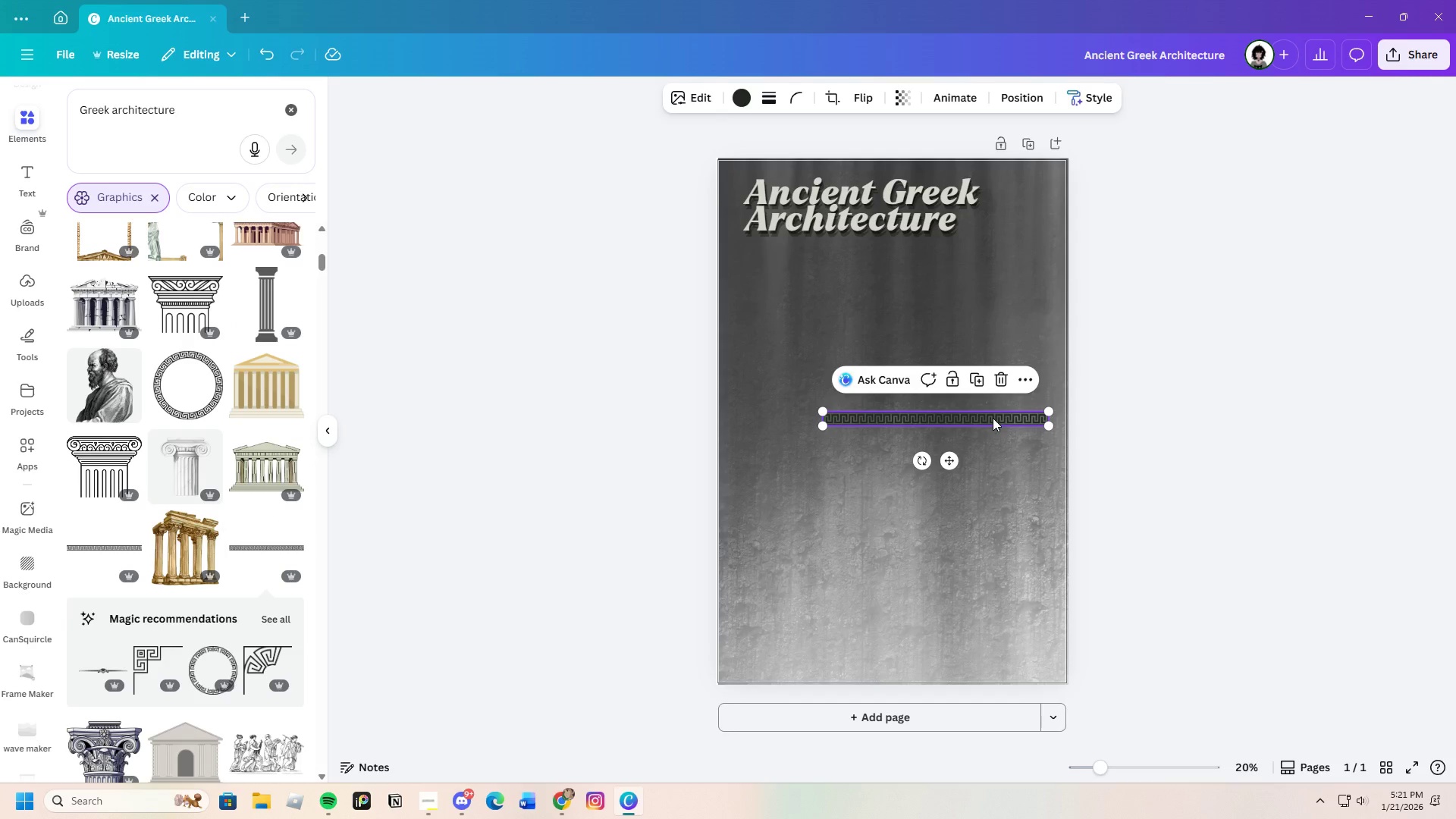 
left_click_drag(start_coordinate=[993, 418], to_coordinate=[908, 234])
 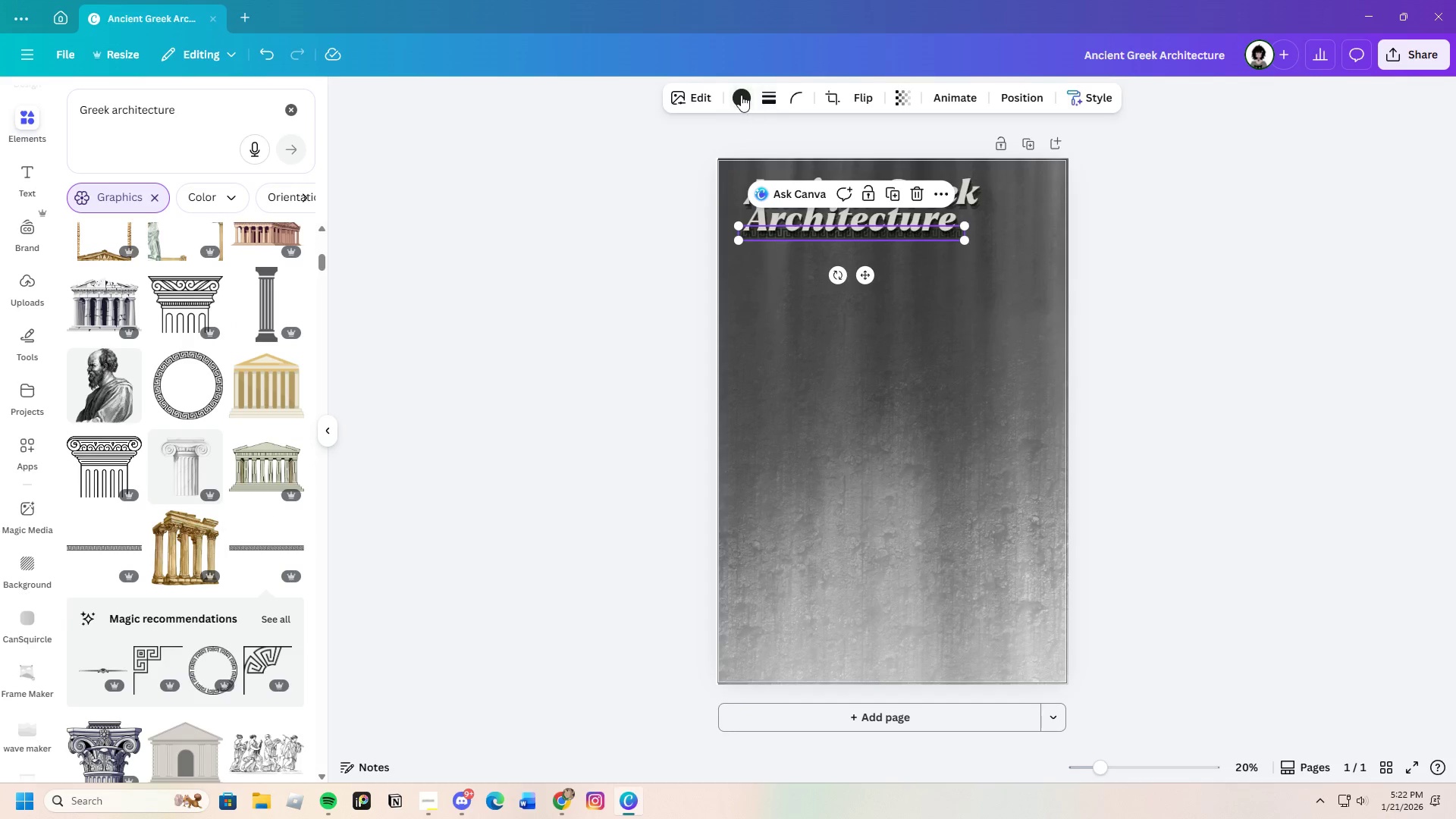 
left_click([741, 95])
 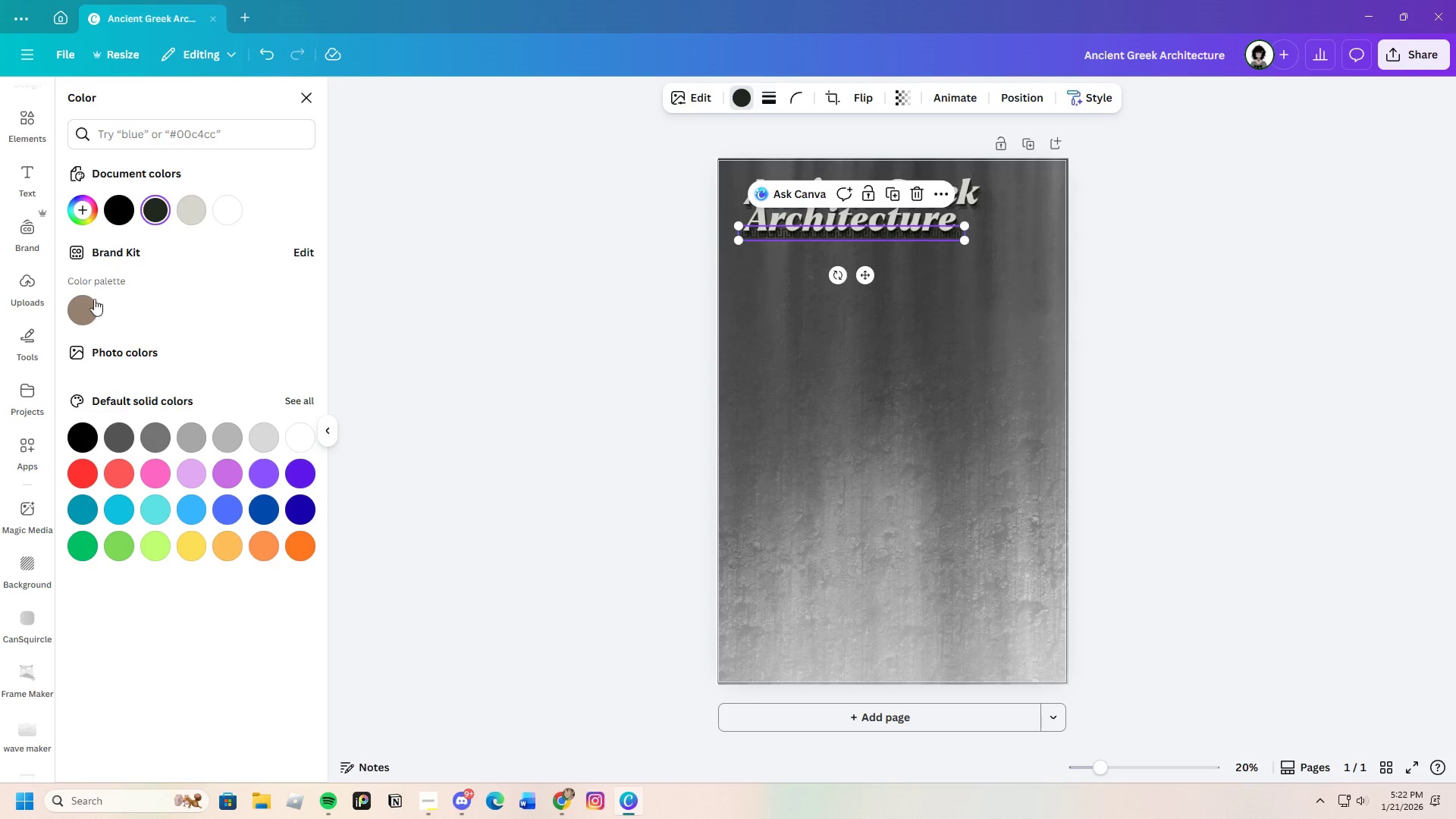 
left_click([77, 199])
 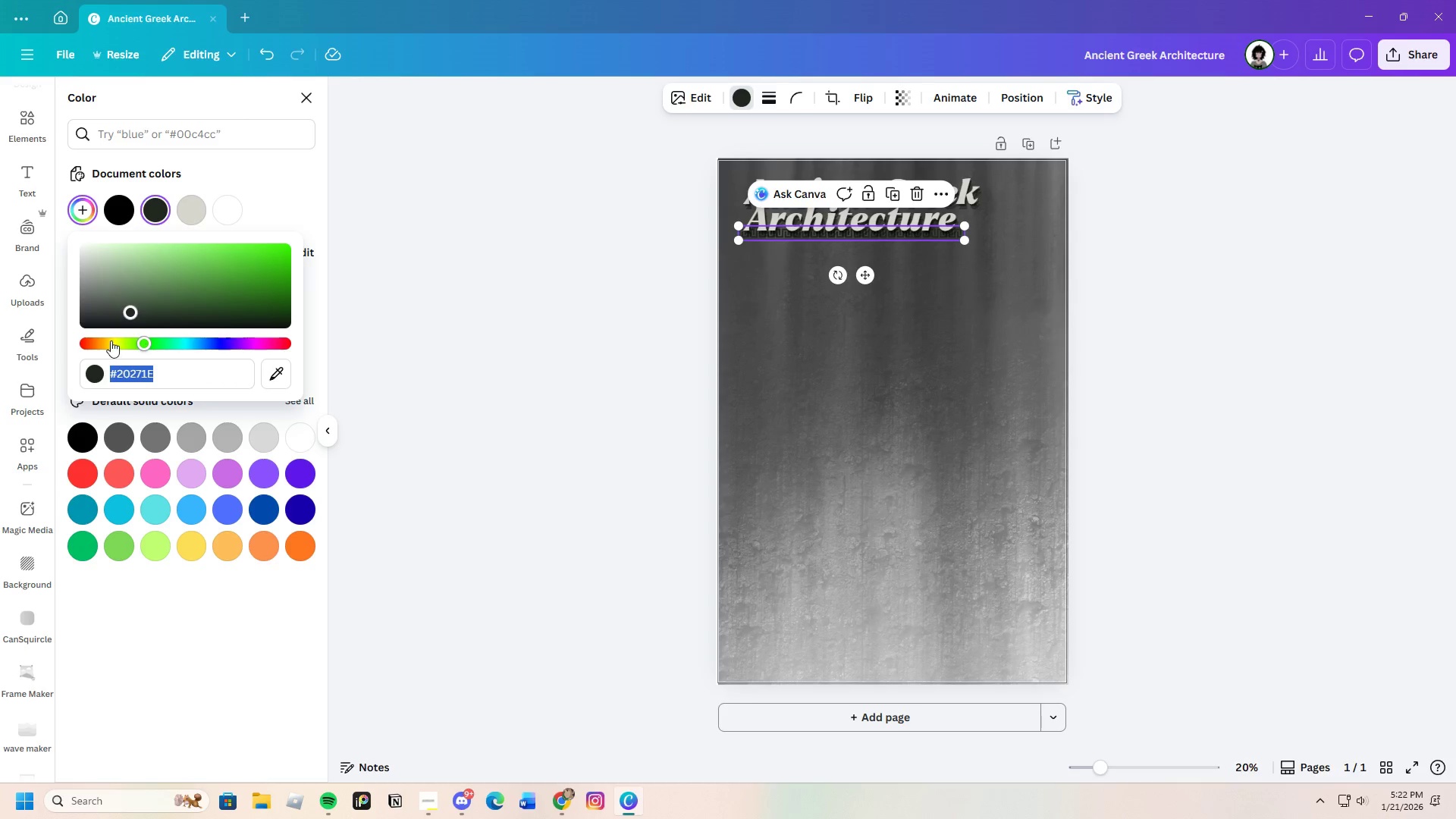 
left_click([108, 344])
 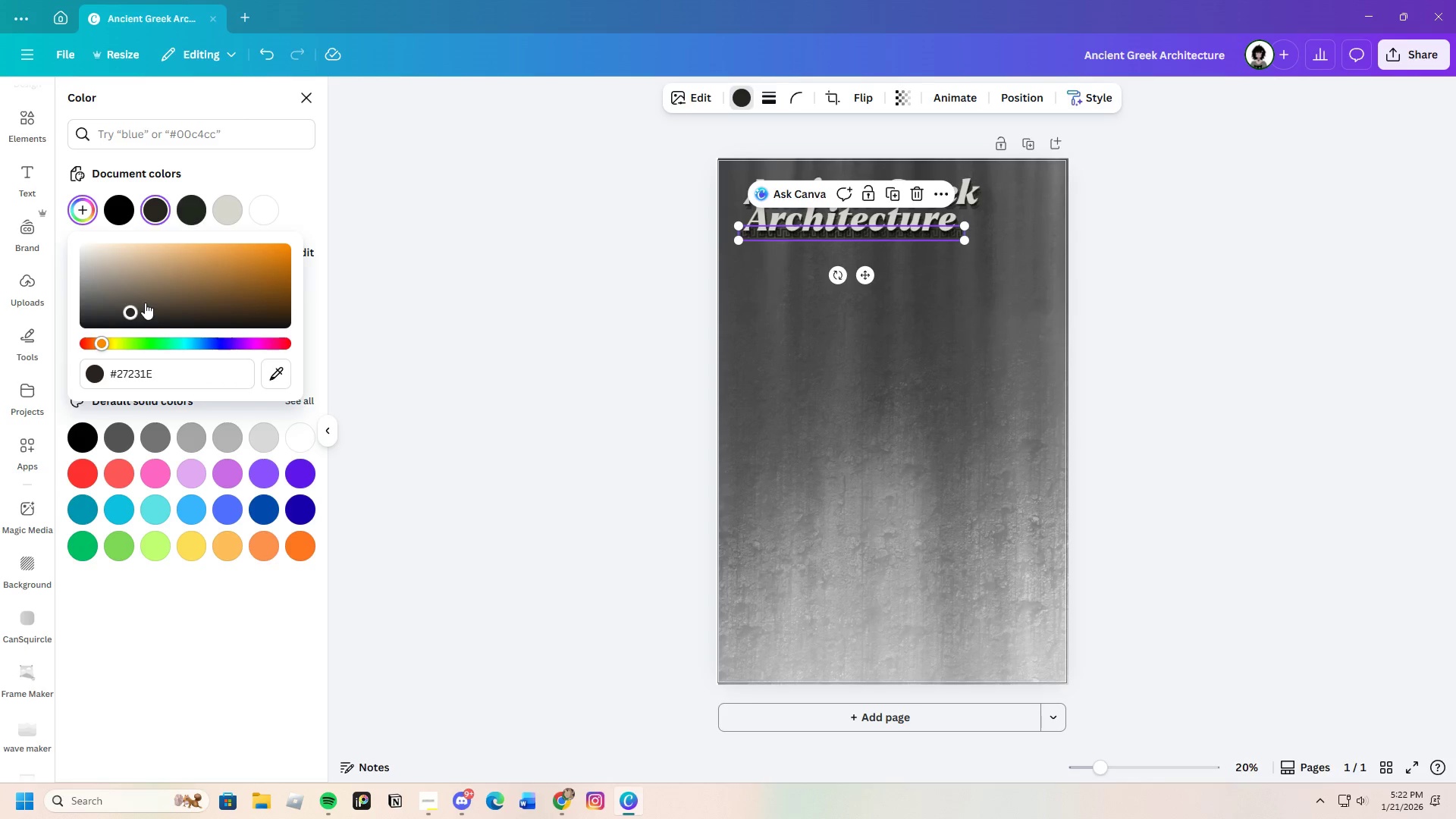 
left_click_drag(start_coordinate=[100, 344], to_coordinate=[107, 339])
 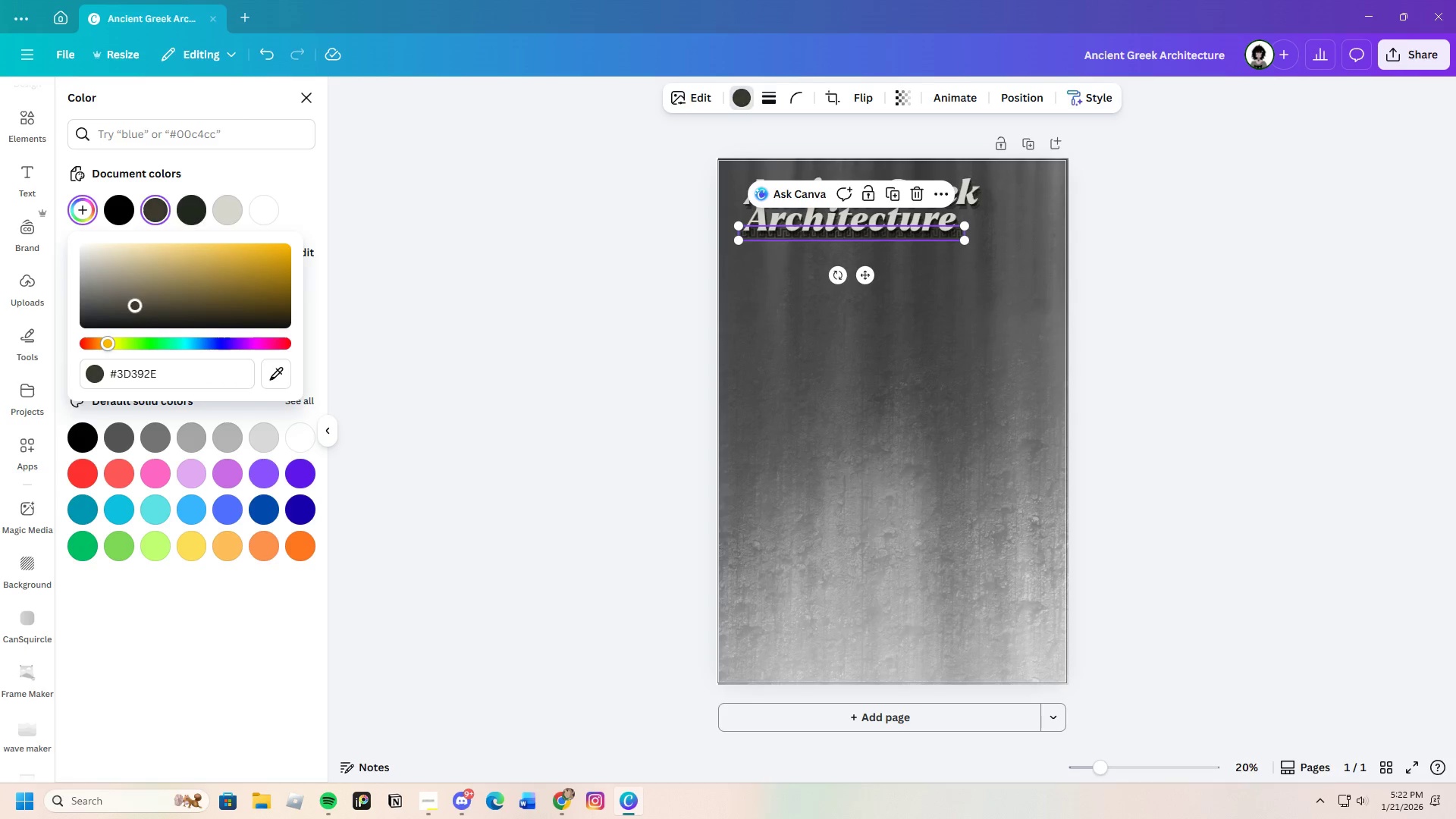 
left_click_drag(start_coordinate=[133, 308], to_coordinate=[246, 245])
 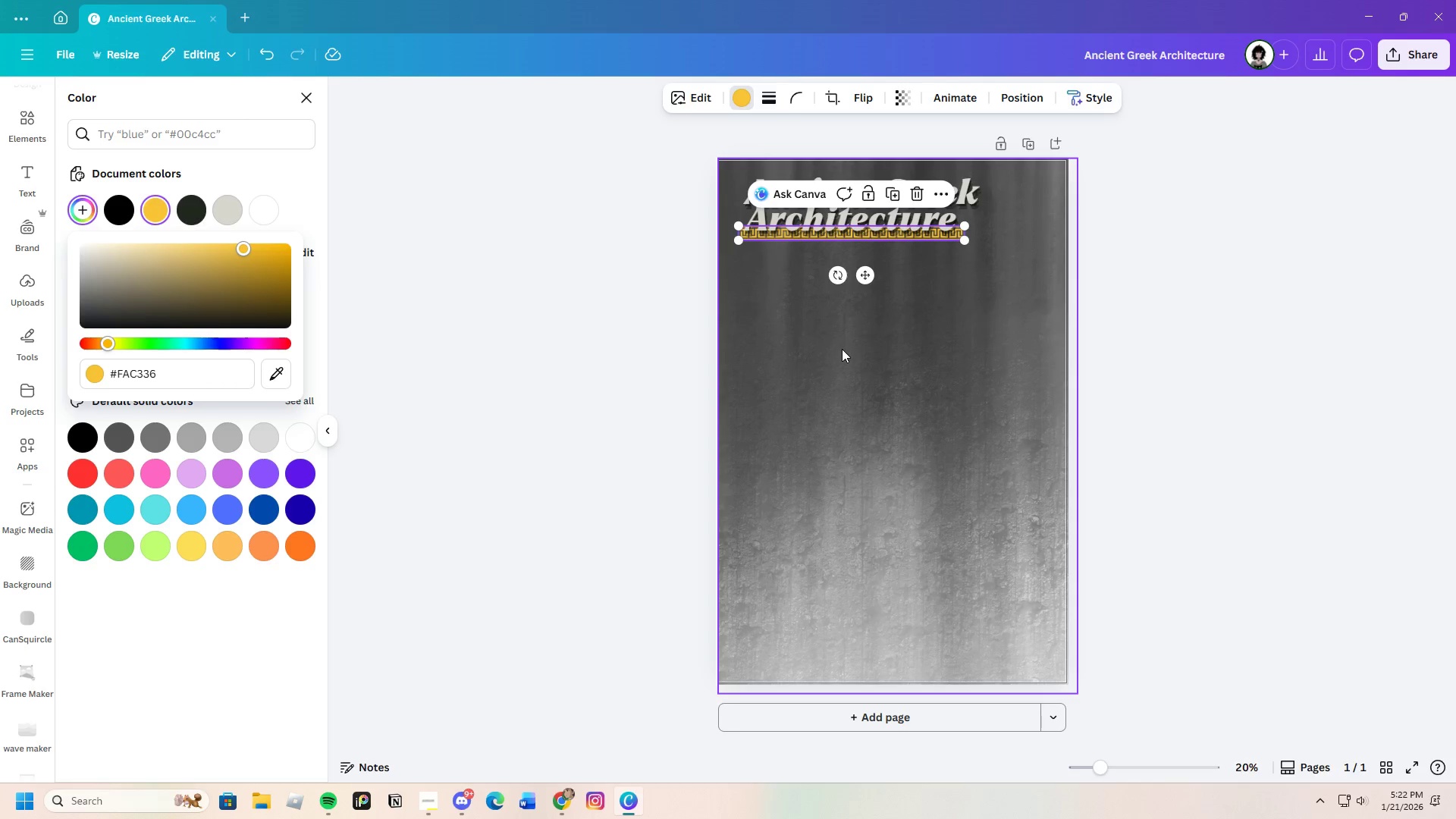 
left_click([842, 349])
 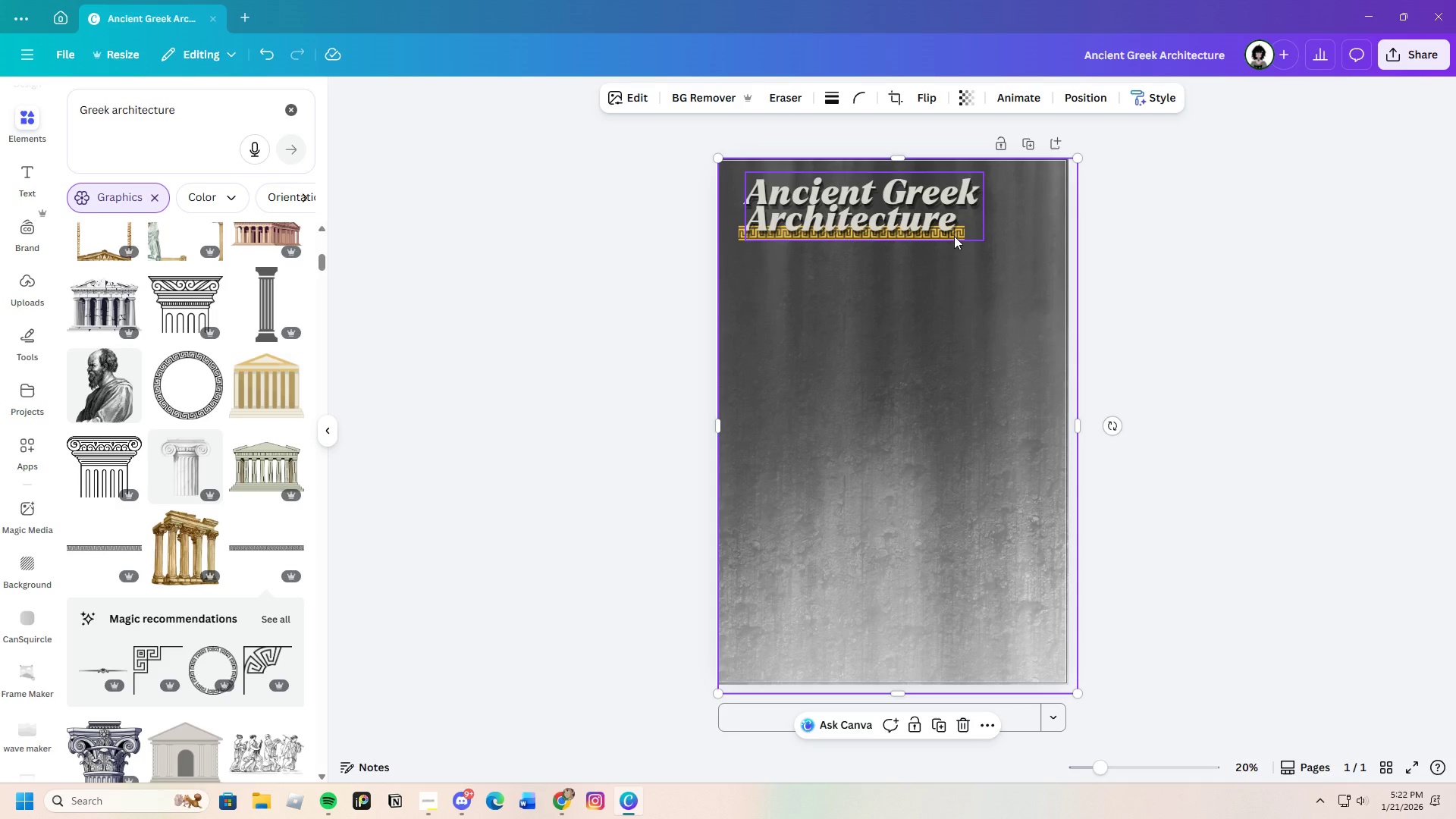 
left_click([927, 240])
 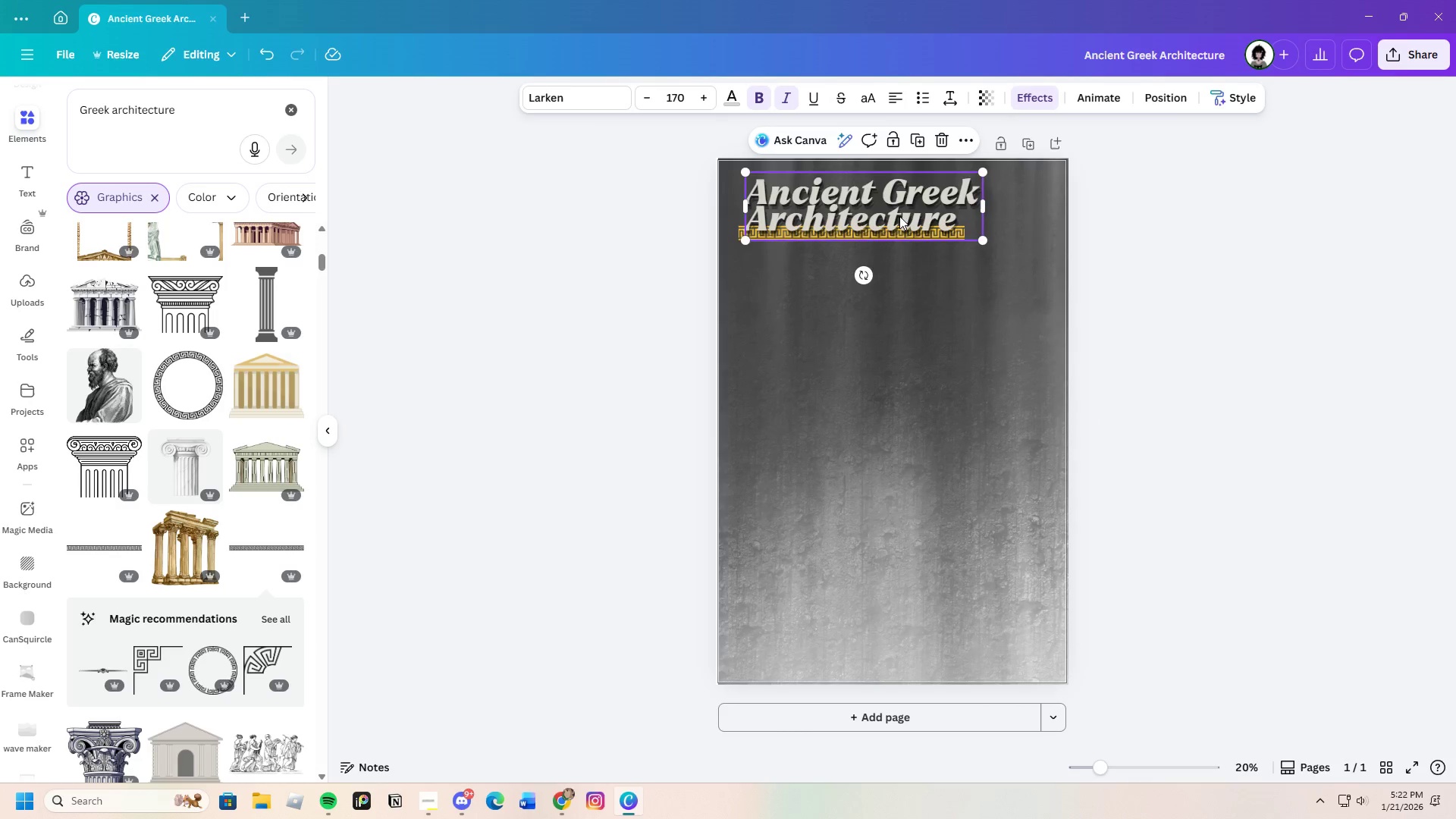 
left_click_drag(start_coordinate=[899, 216], to_coordinate=[908, 208])
 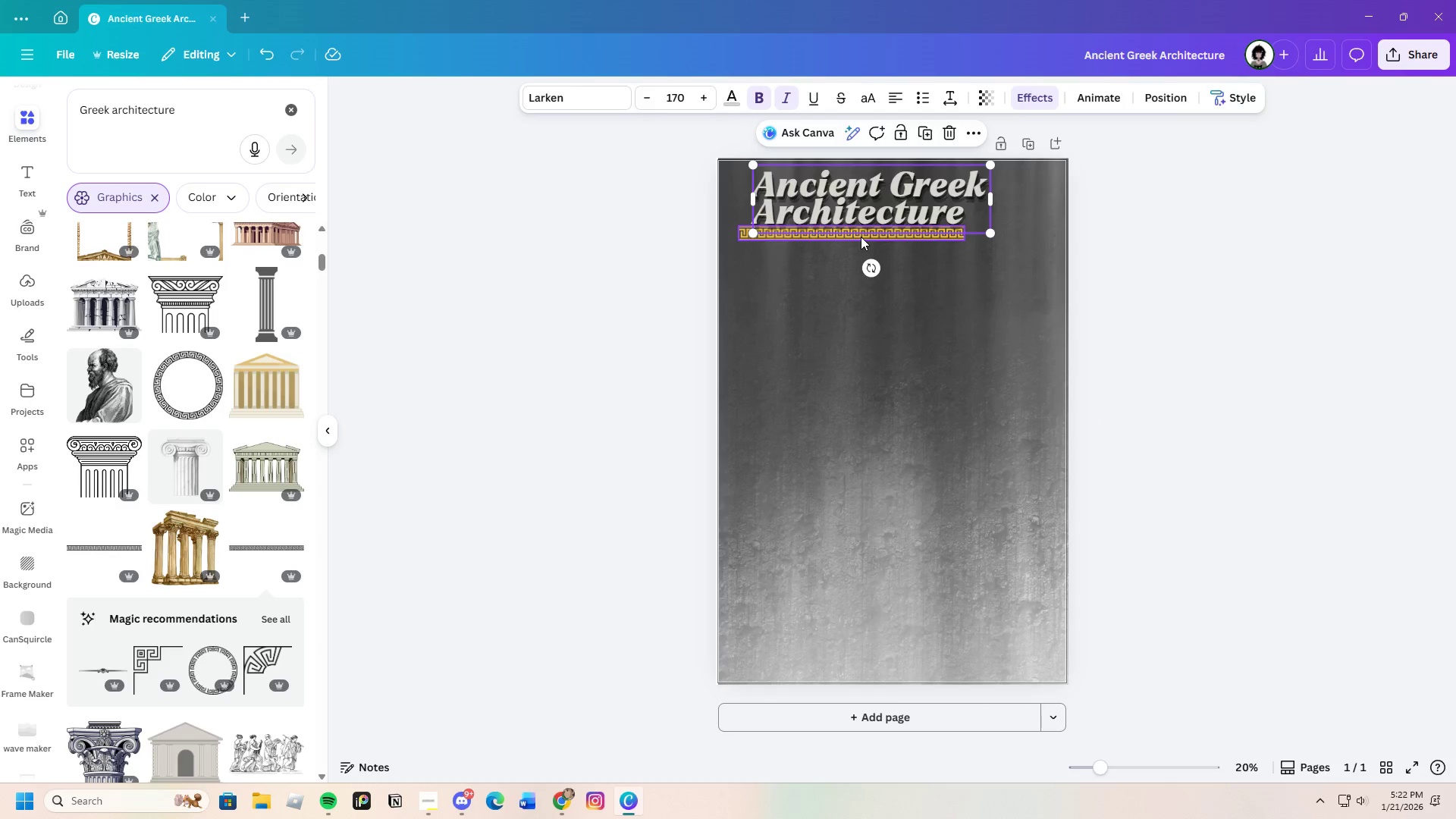 
left_click([861, 237])
 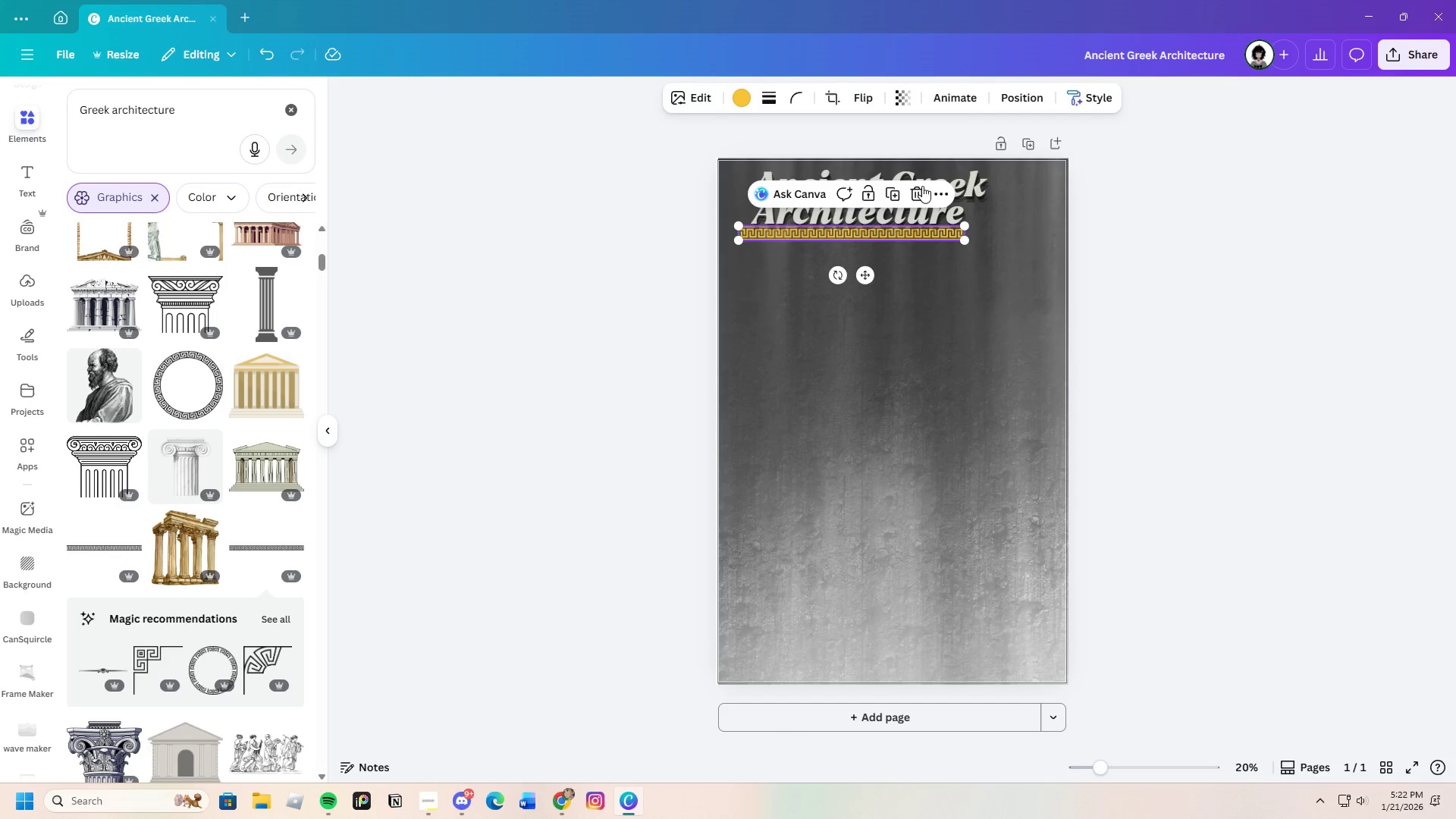 
left_click([910, 192])
 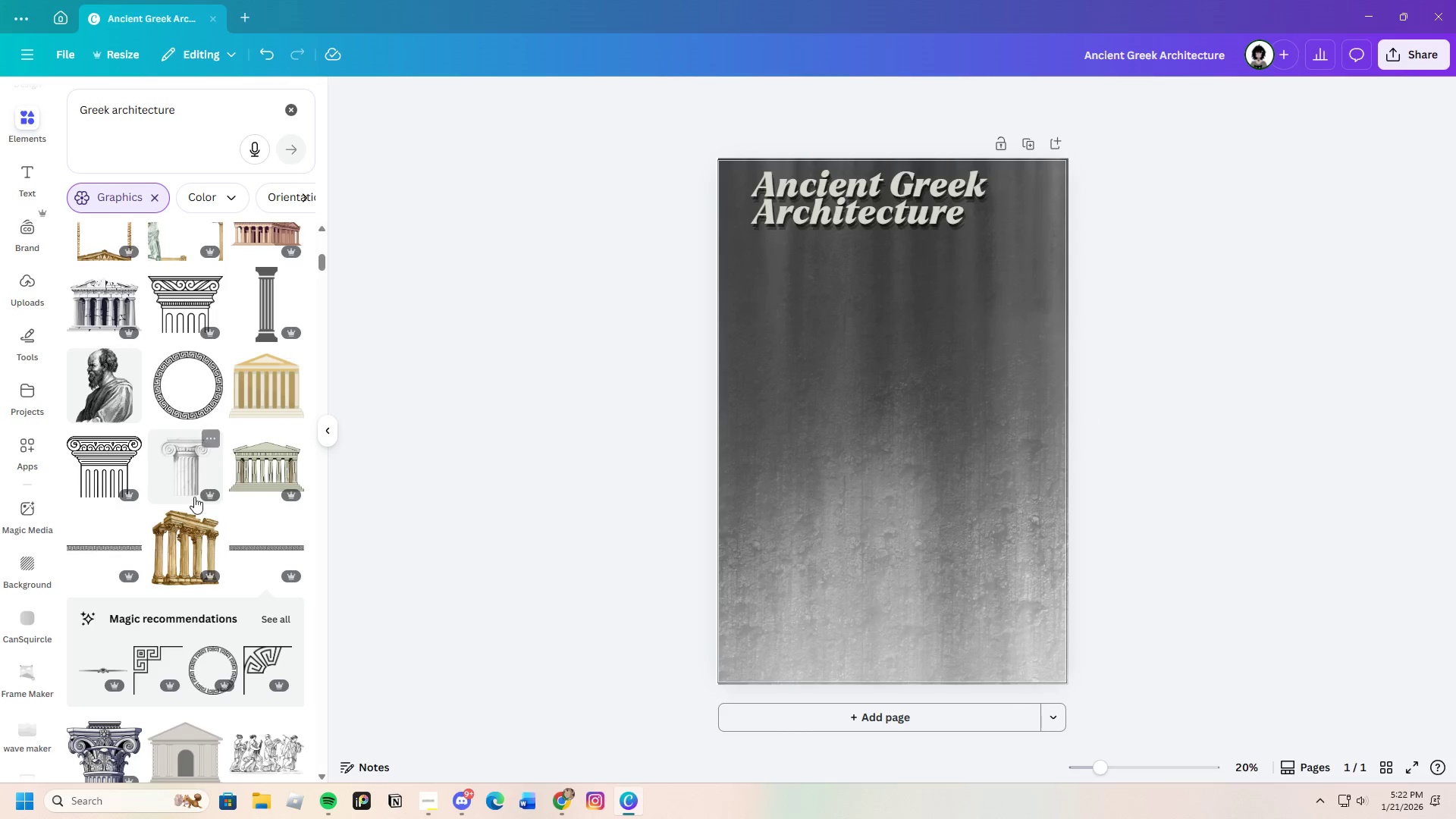 
scroll: coordinate [189, 505], scroll_direction: up, amount: 4.0
 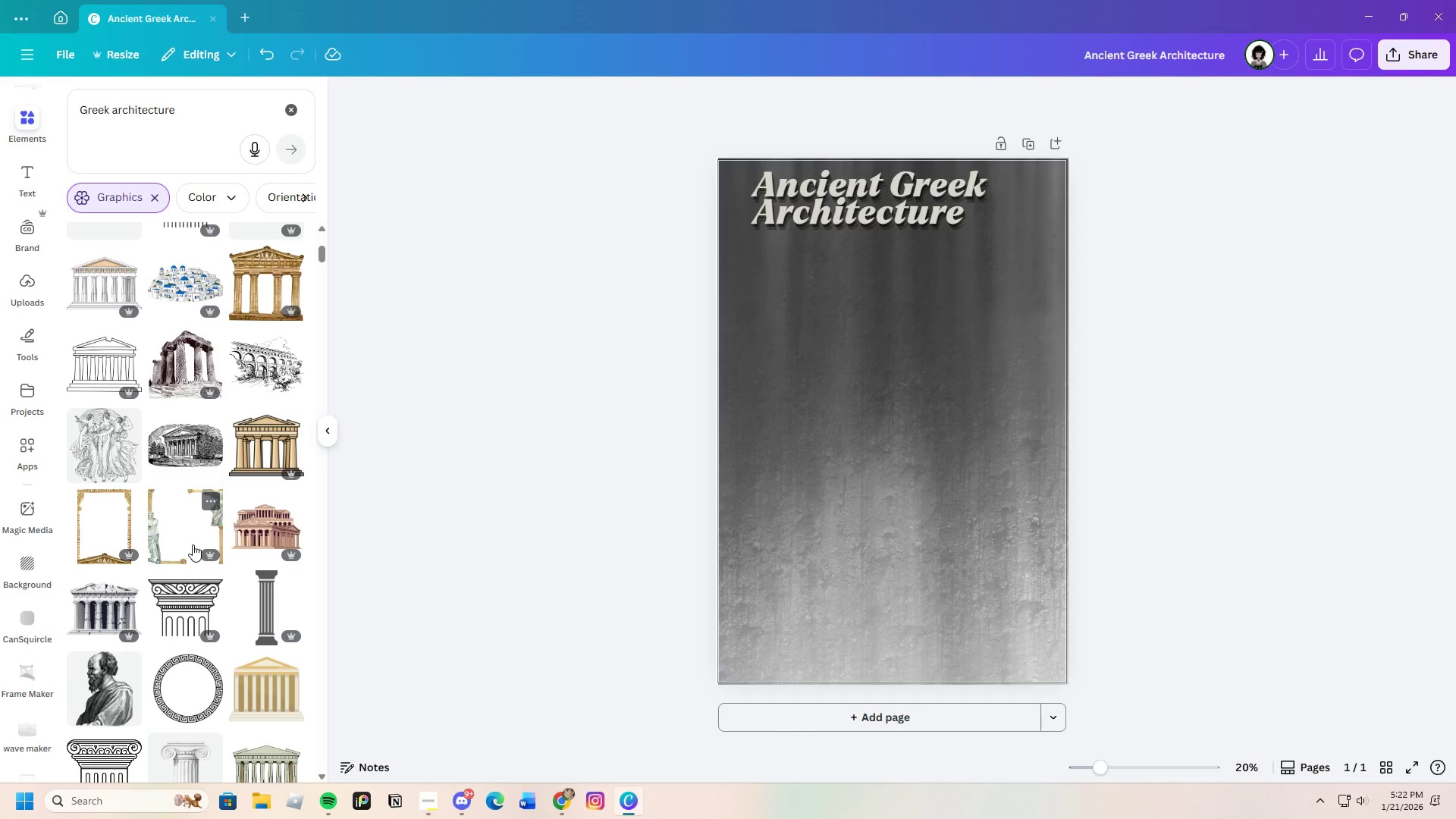 
left_click([193, 544])
 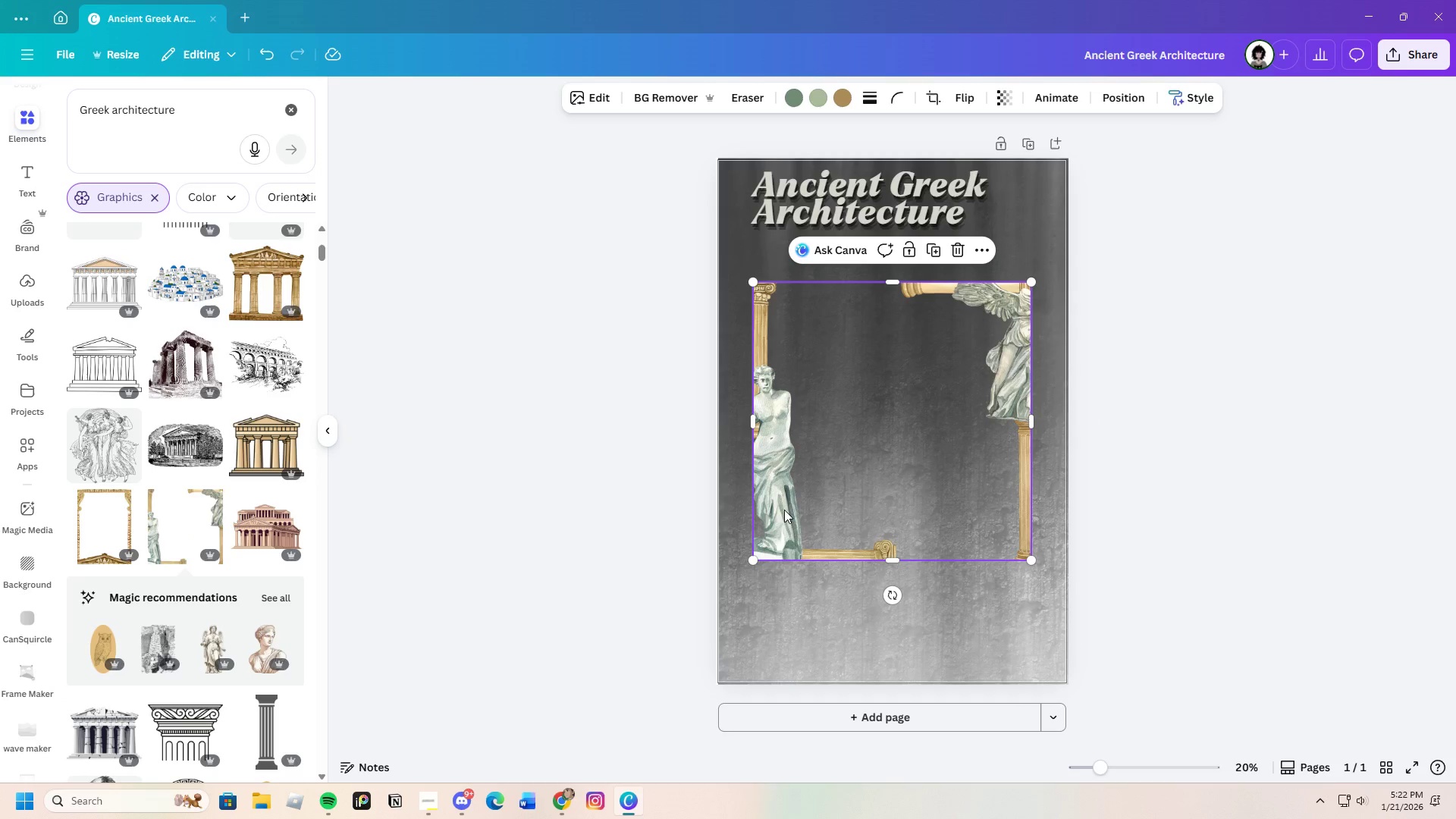 
left_click_drag(start_coordinate=[771, 508], to_coordinate=[737, 410])
 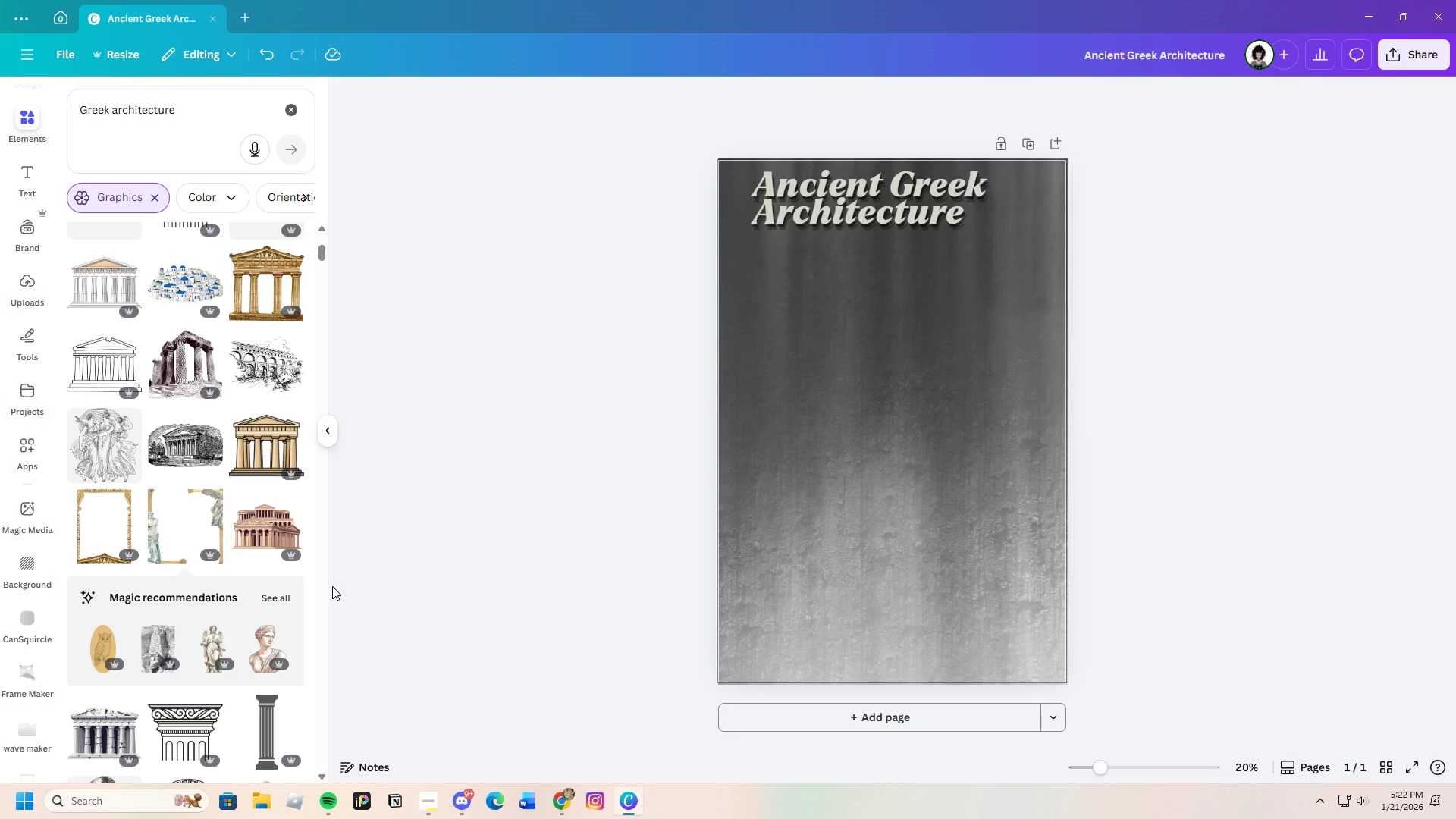 
left_click([263, 596])
 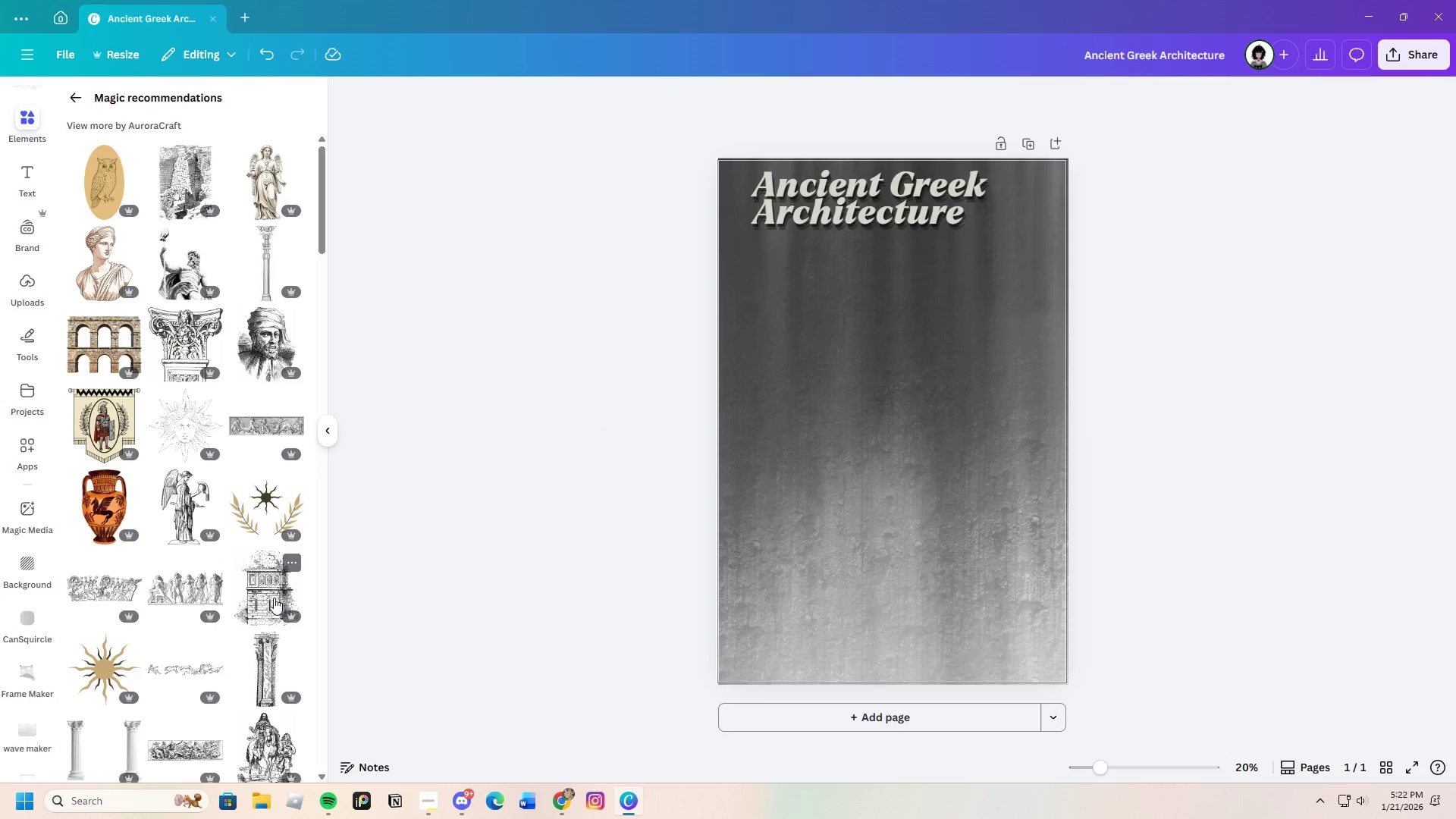 
scroll: coordinate [240, 692], scroll_direction: down, amount: 11.0
 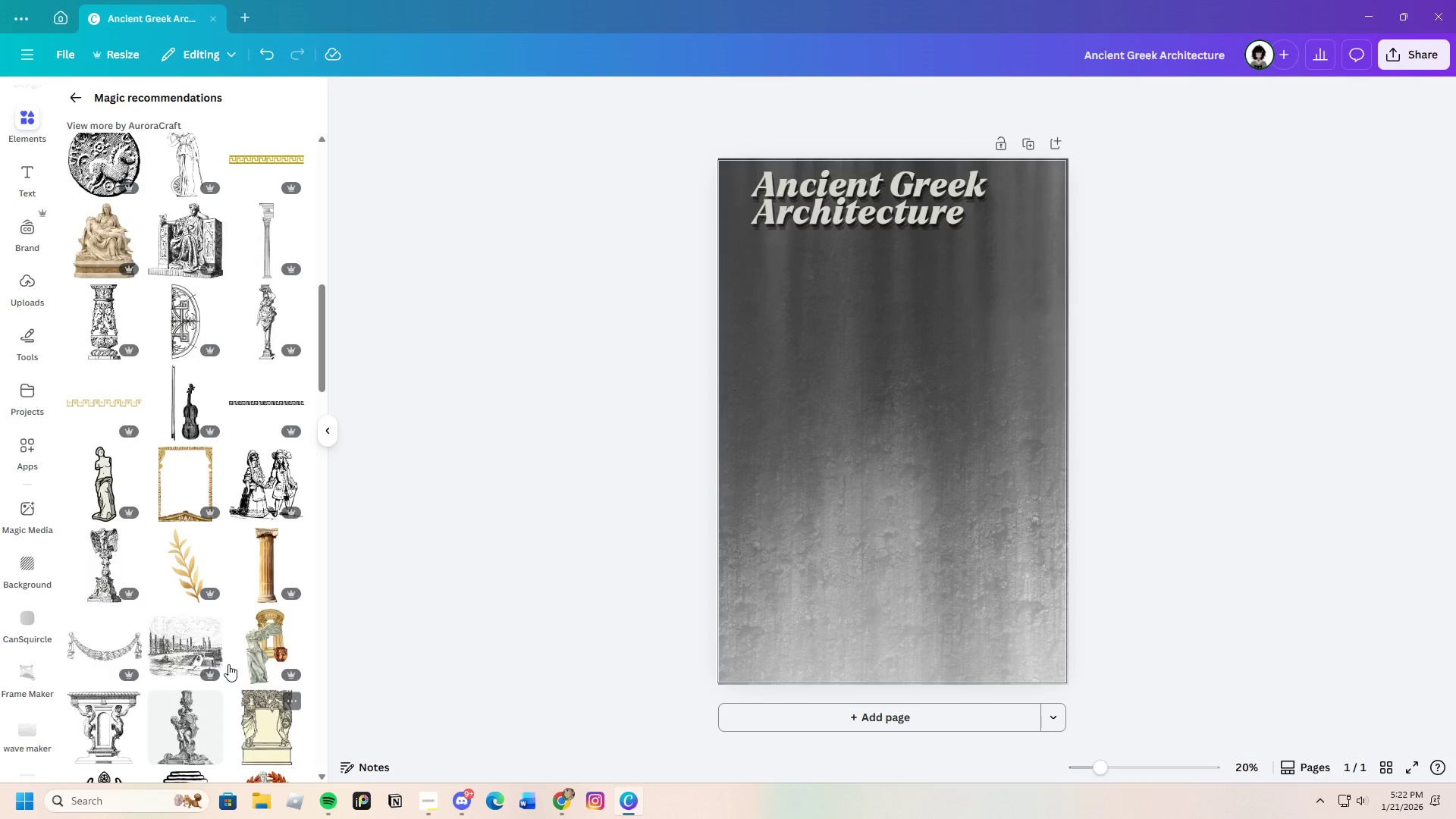 
left_click([182, 574])
 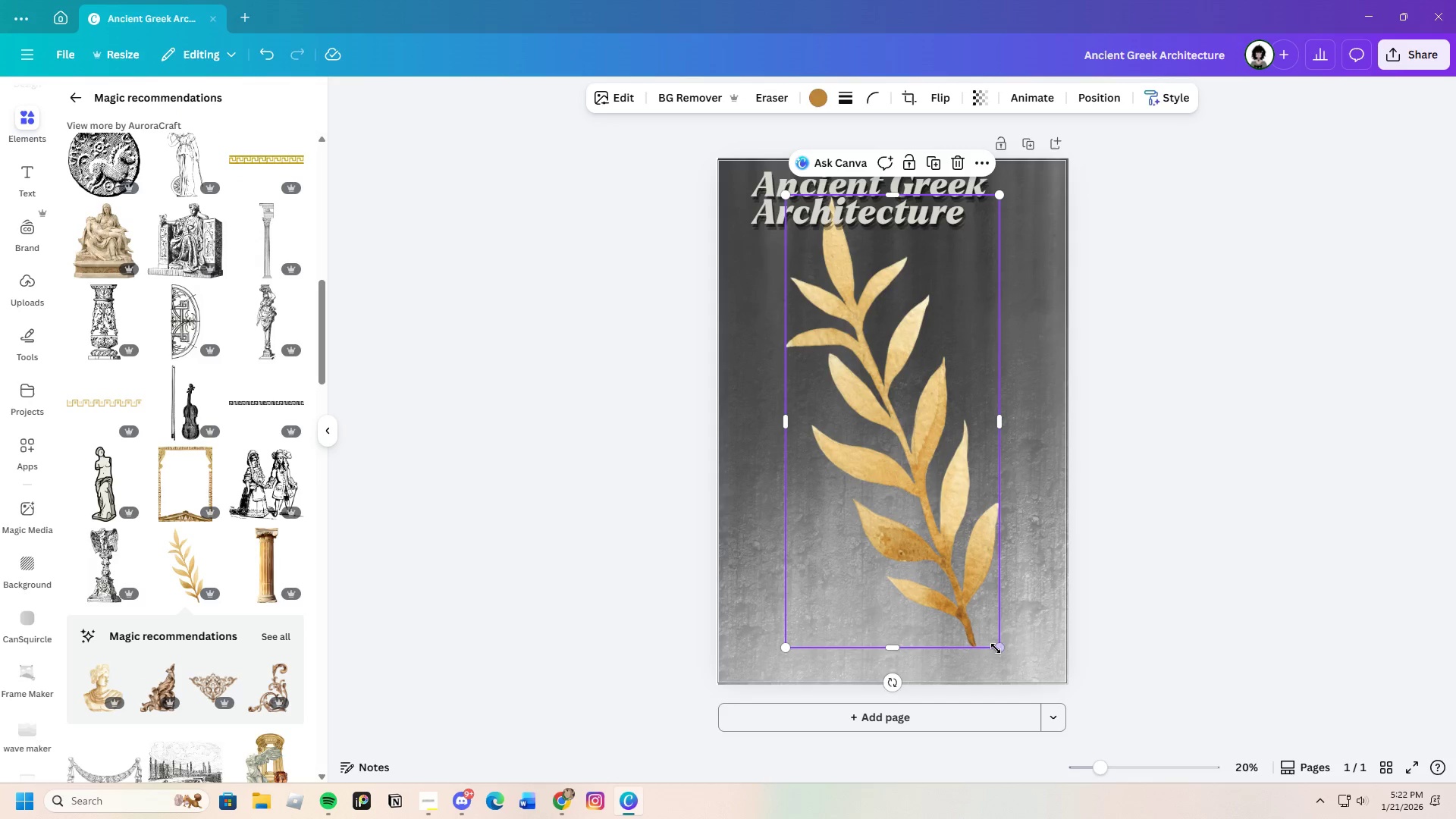 
left_click_drag(start_coordinate=[999, 650], to_coordinate=[858, 296])
 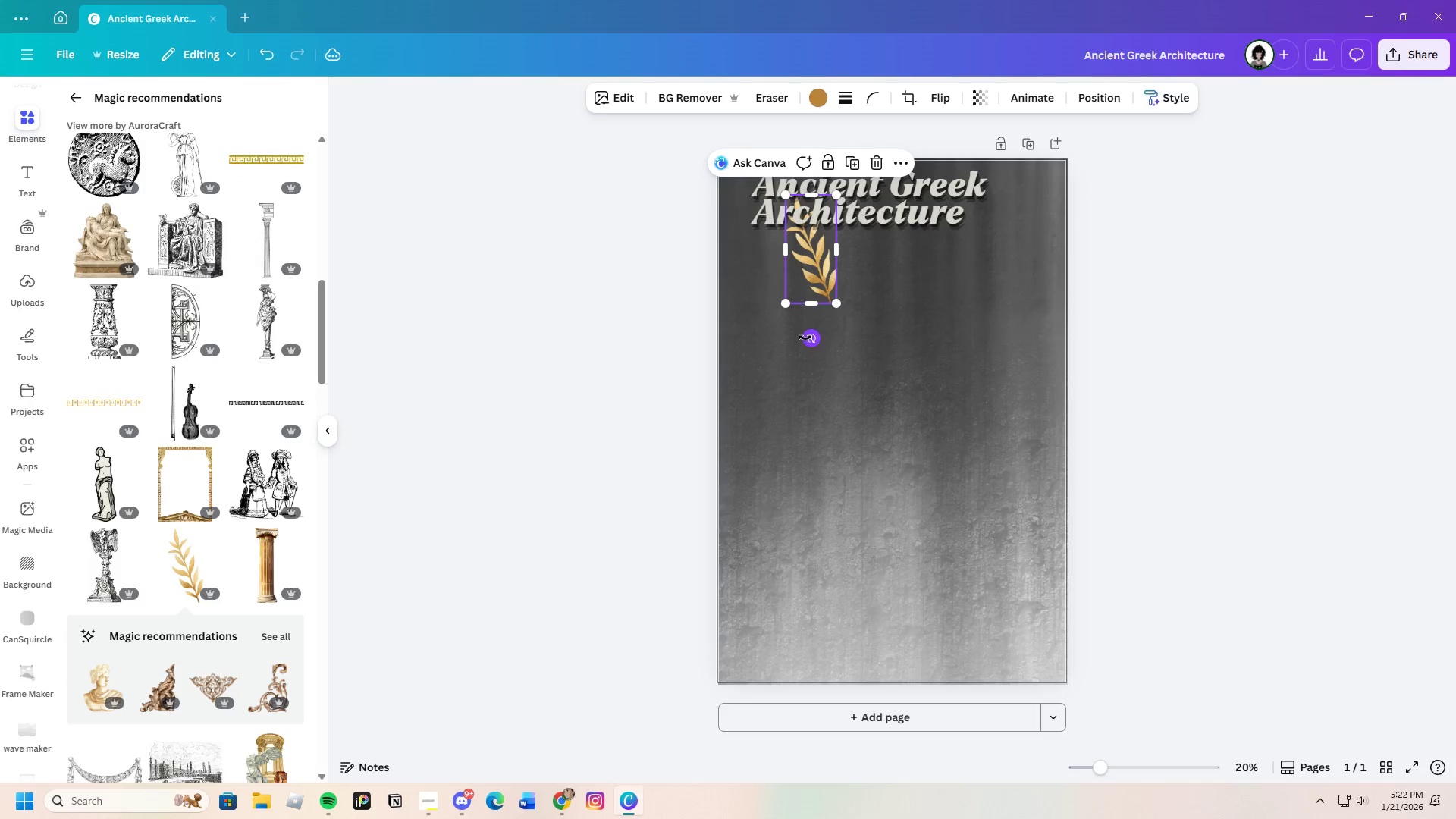 
left_click_drag(start_coordinate=[805, 337], to_coordinate=[890, 315])
 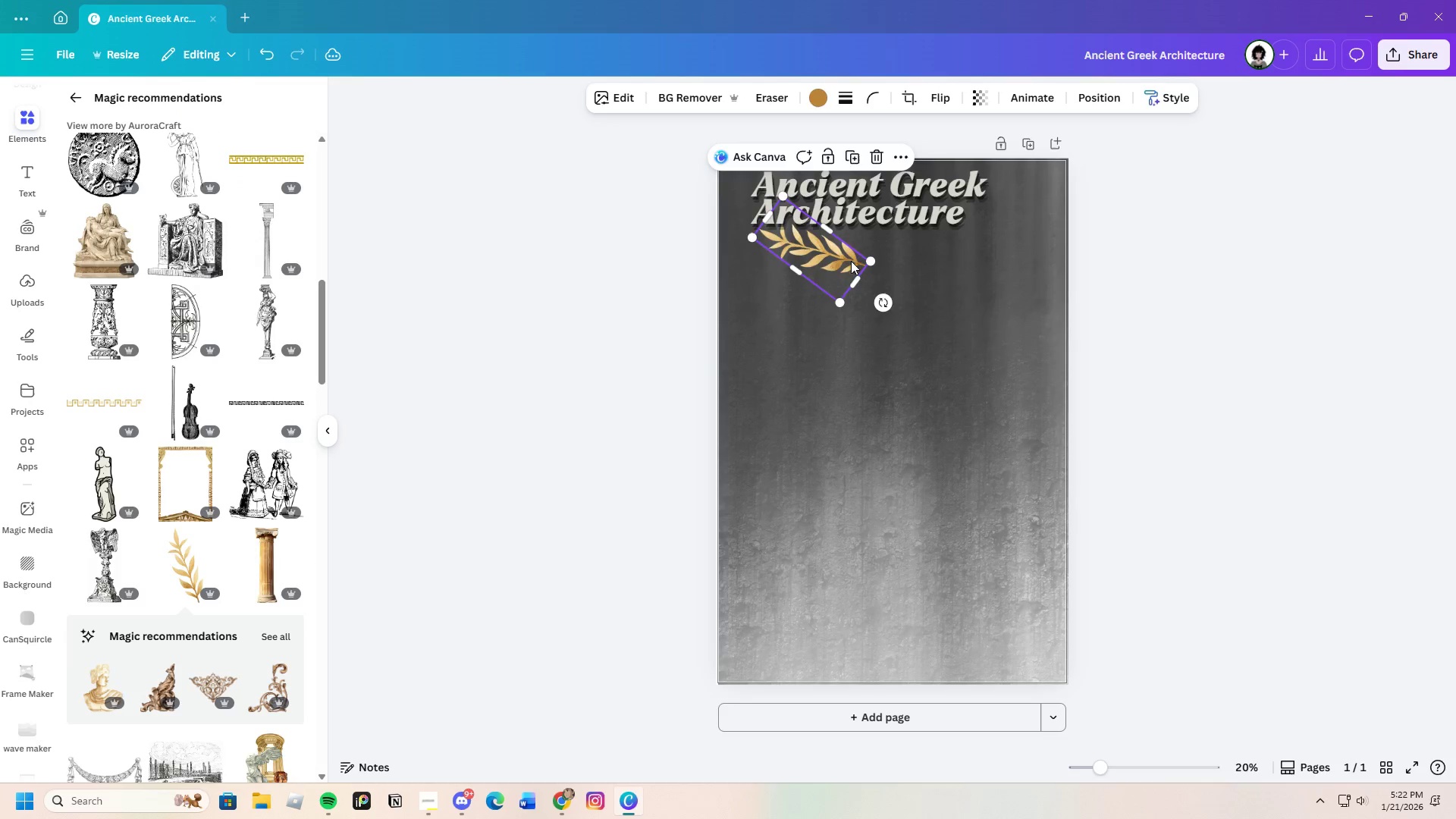 
left_click_drag(start_coordinate=[851, 261], to_coordinate=[801, 251])
 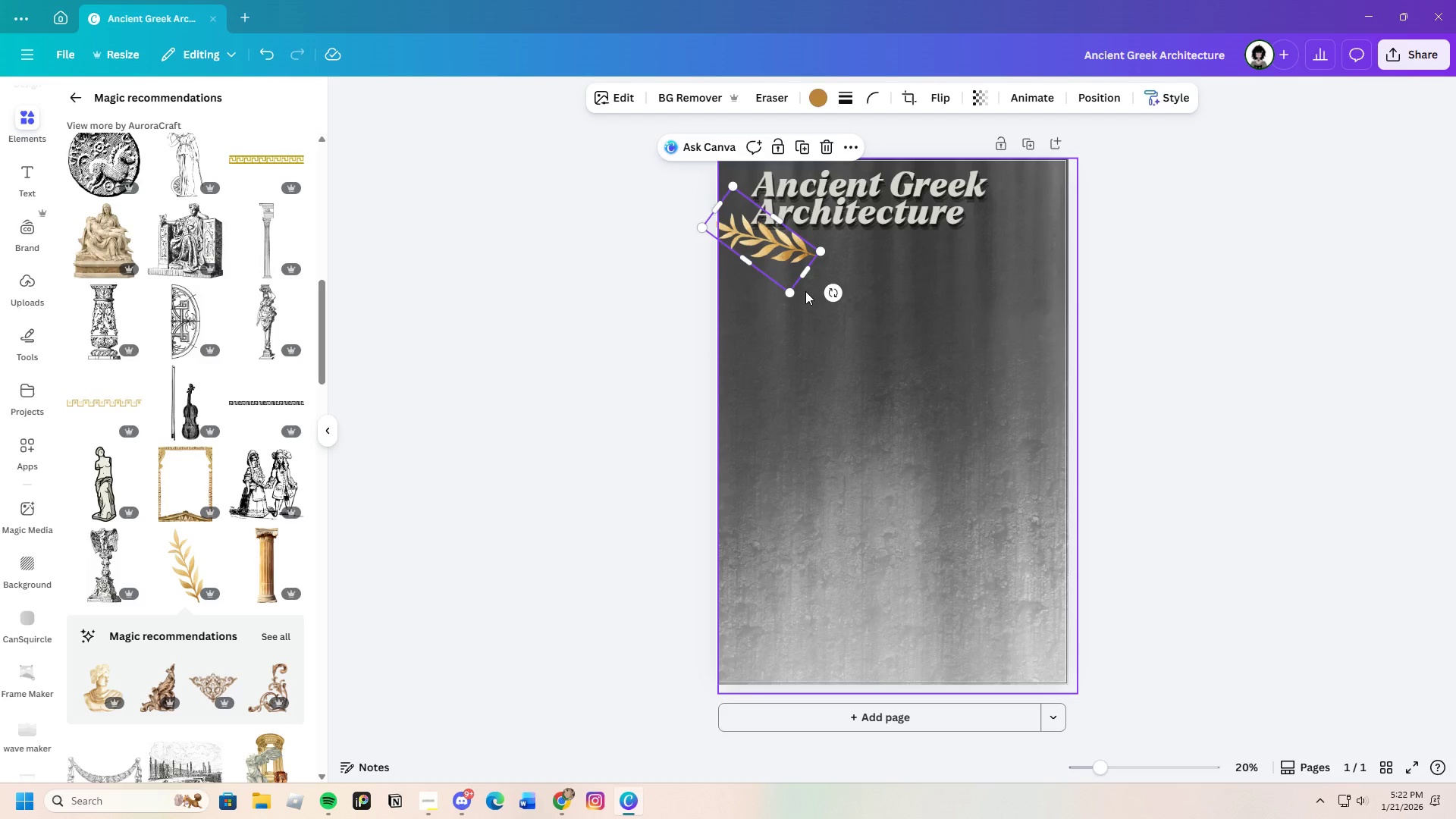 
left_click([809, 300])
 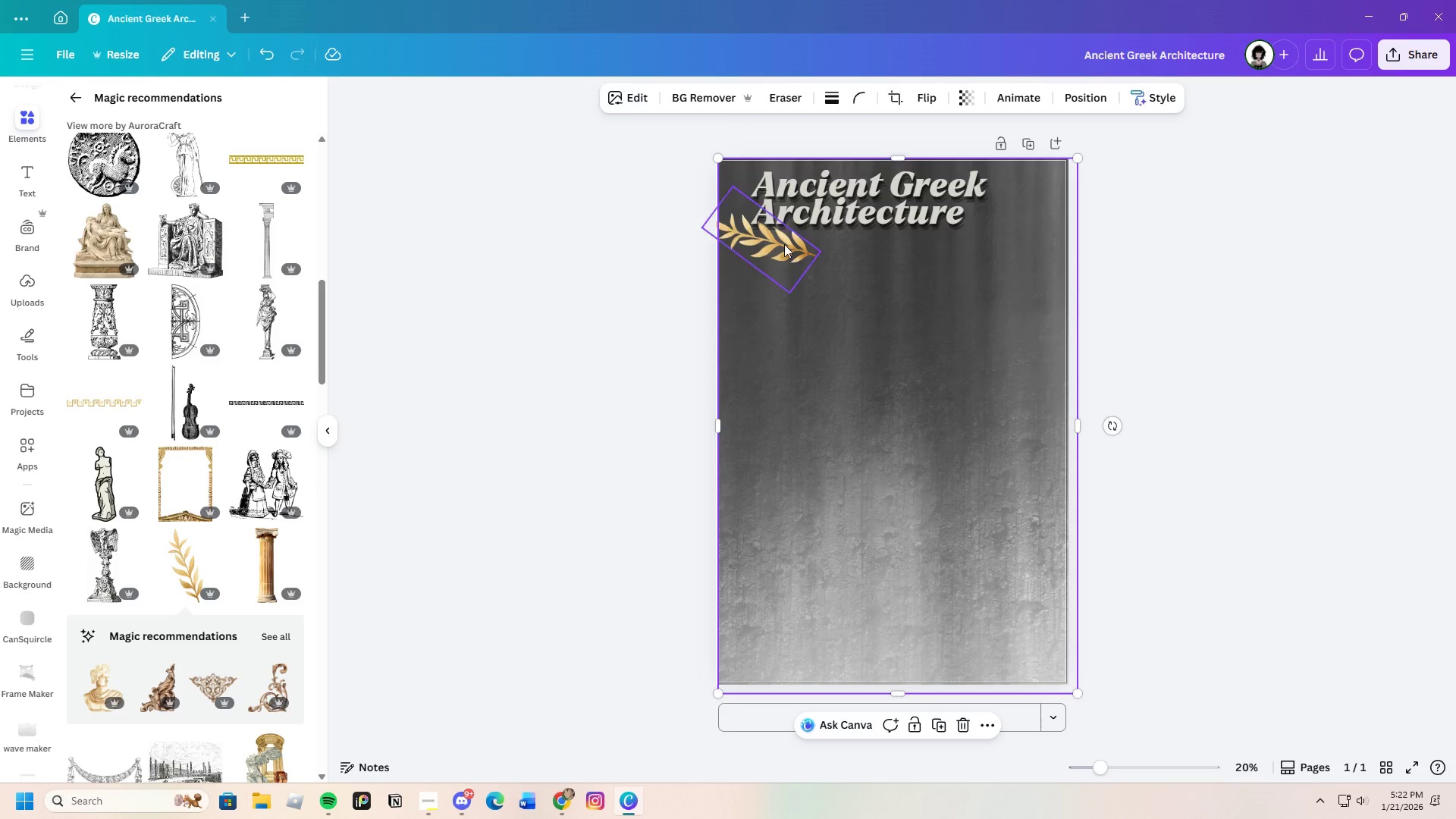 
left_click([784, 244])
 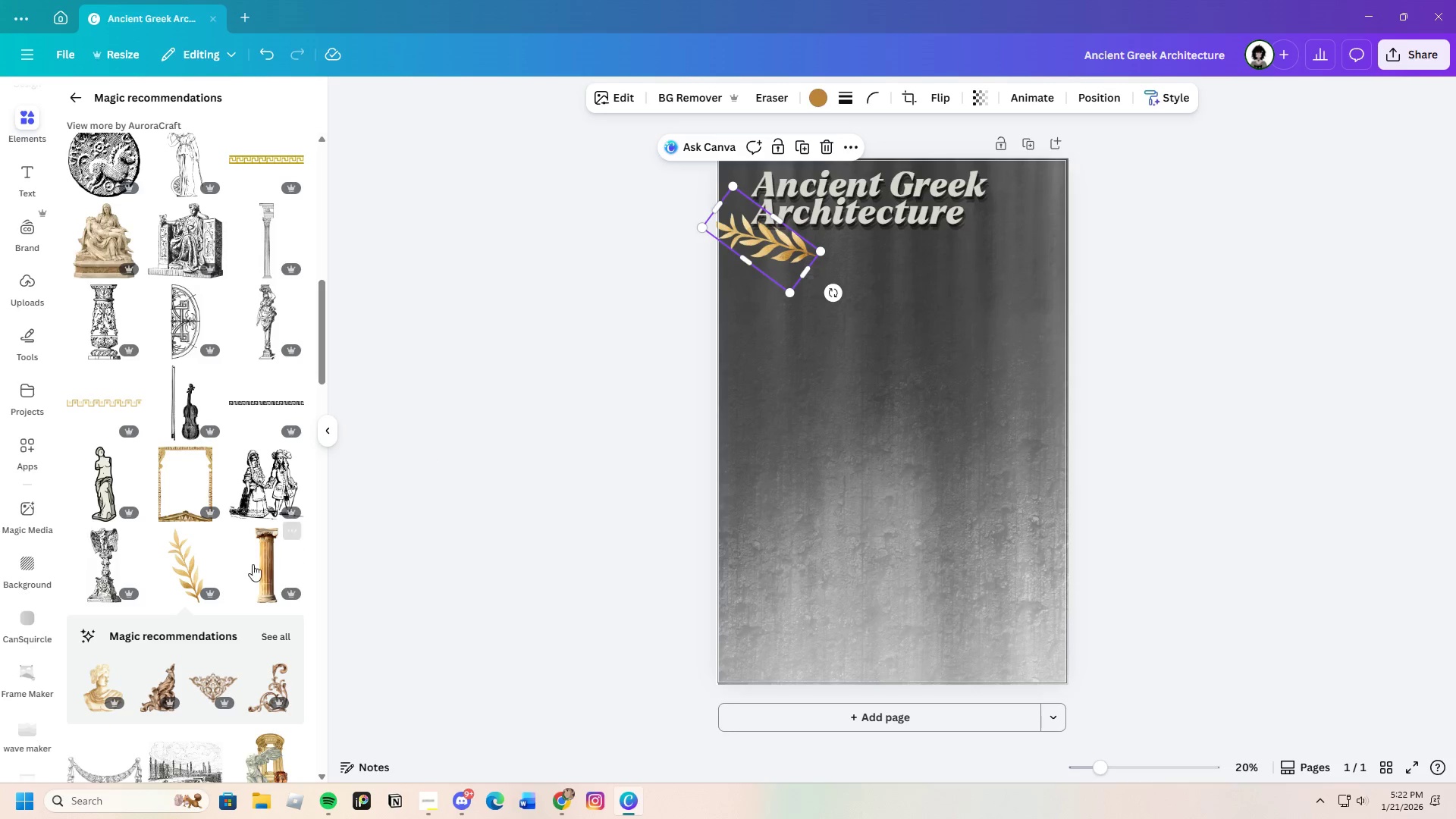 
scroll: coordinate [200, 615], scroll_direction: down, amount: 1.0
 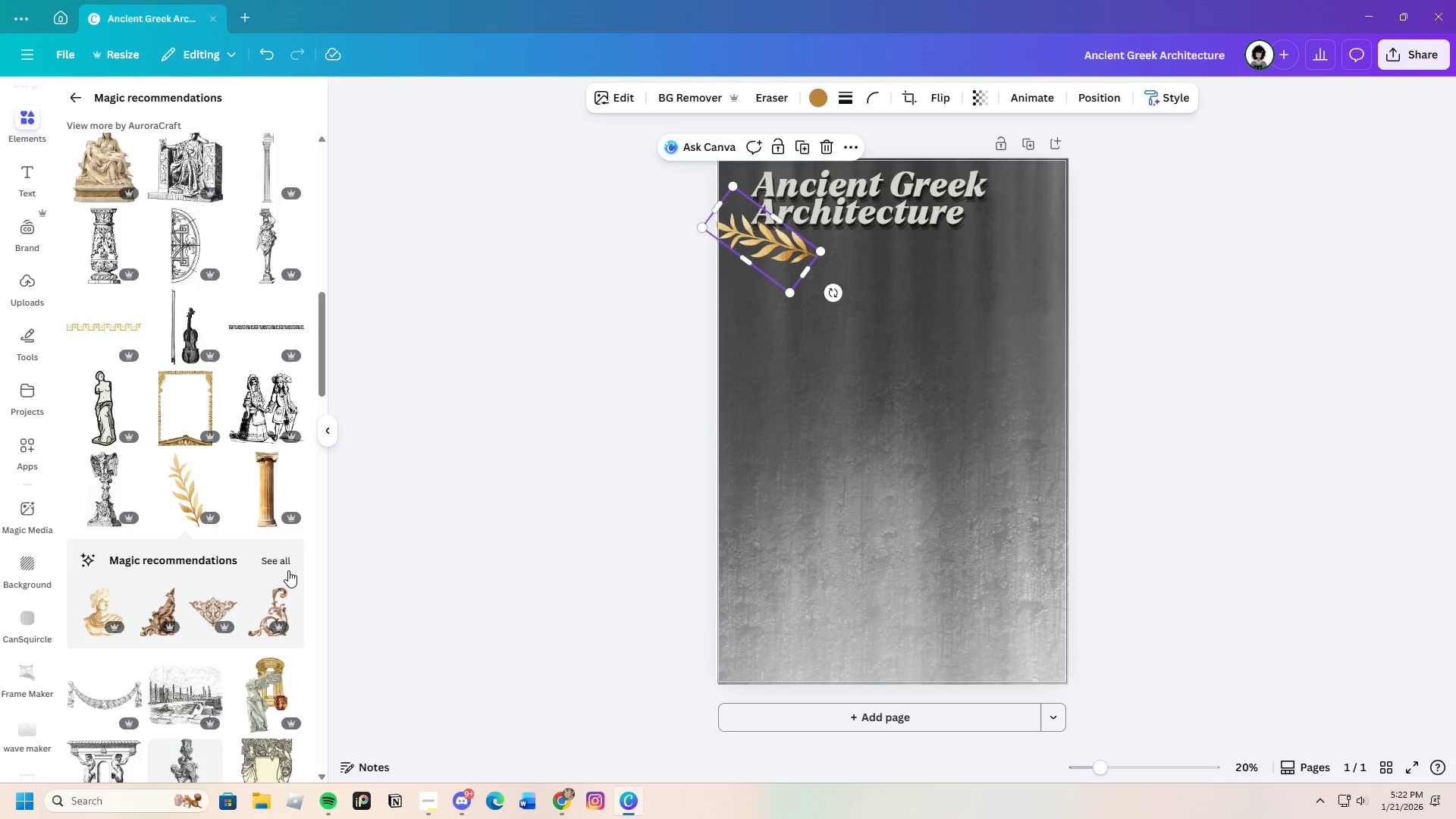 
left_click([281, 563])
 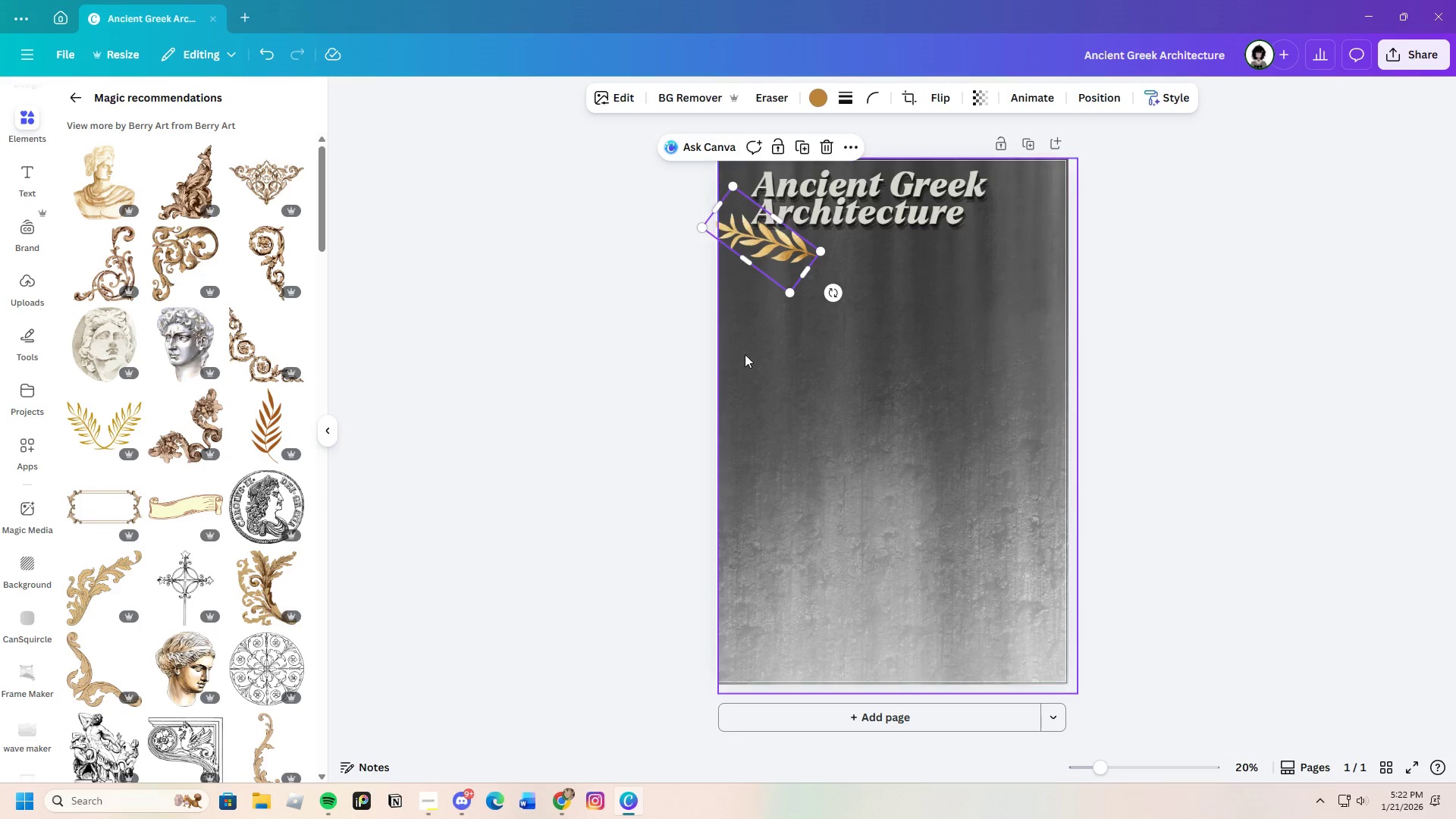 
left_click([780, 257])
 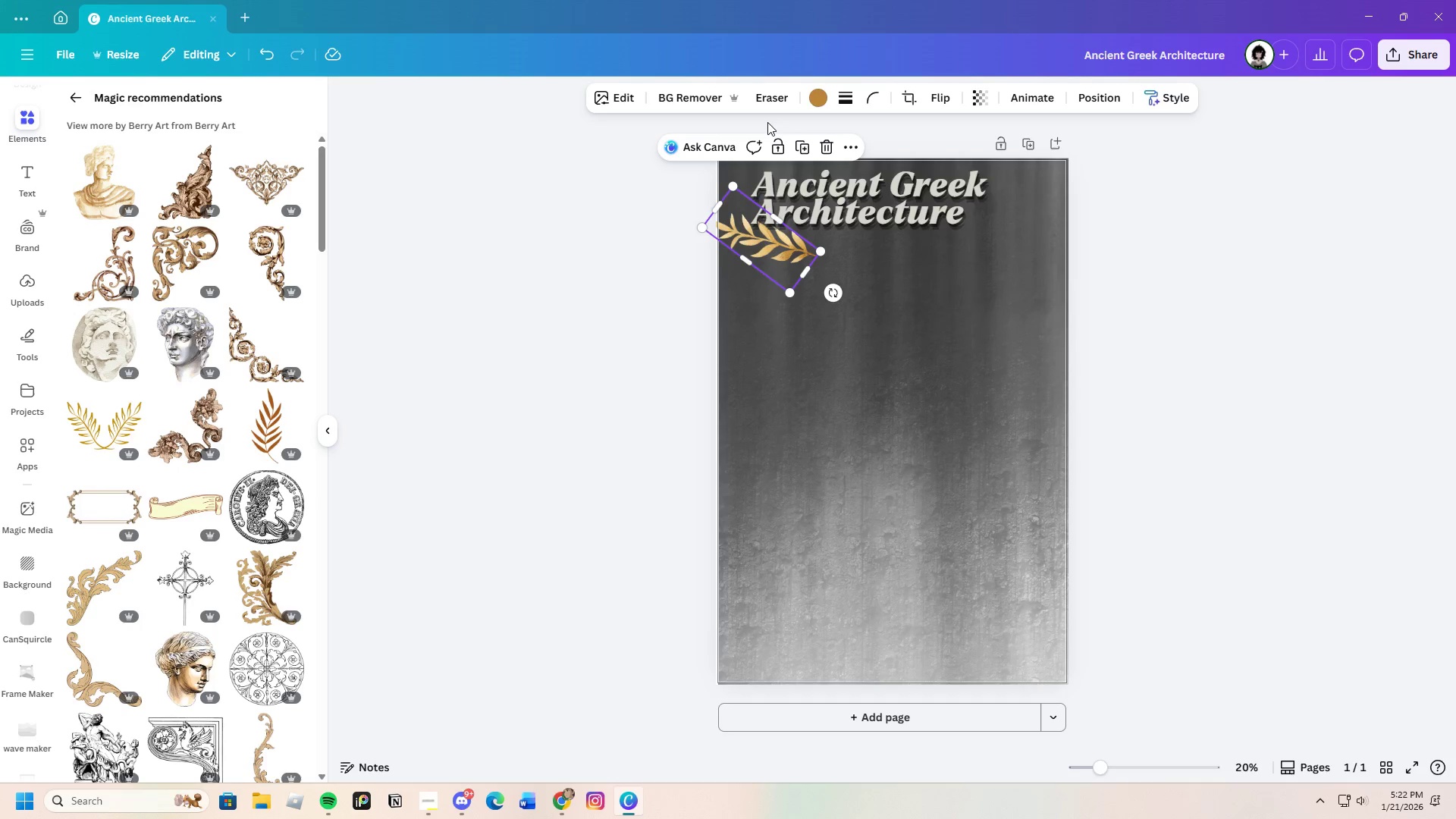 
left_click([823, 145])
 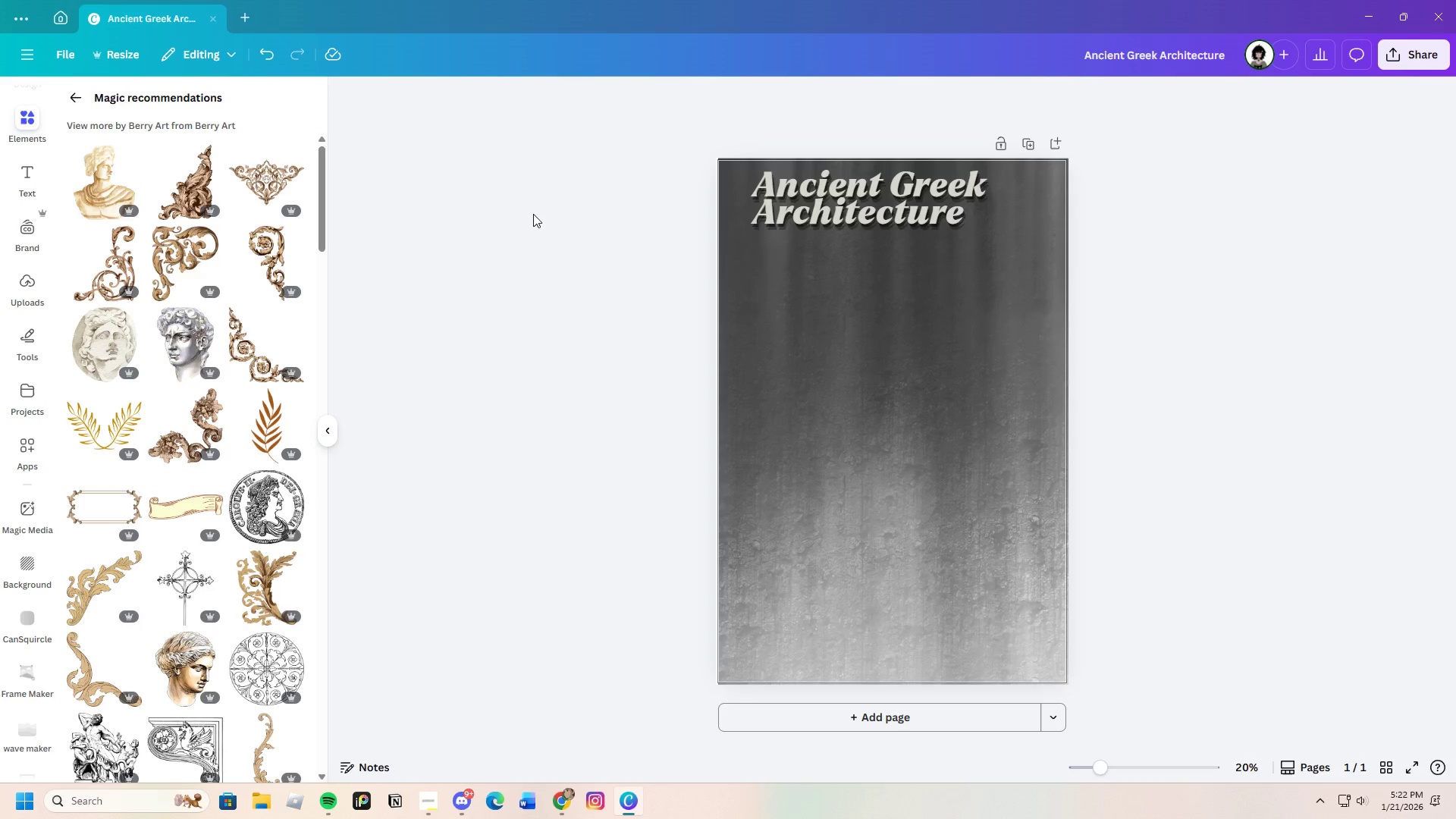 
wait(6.41)
 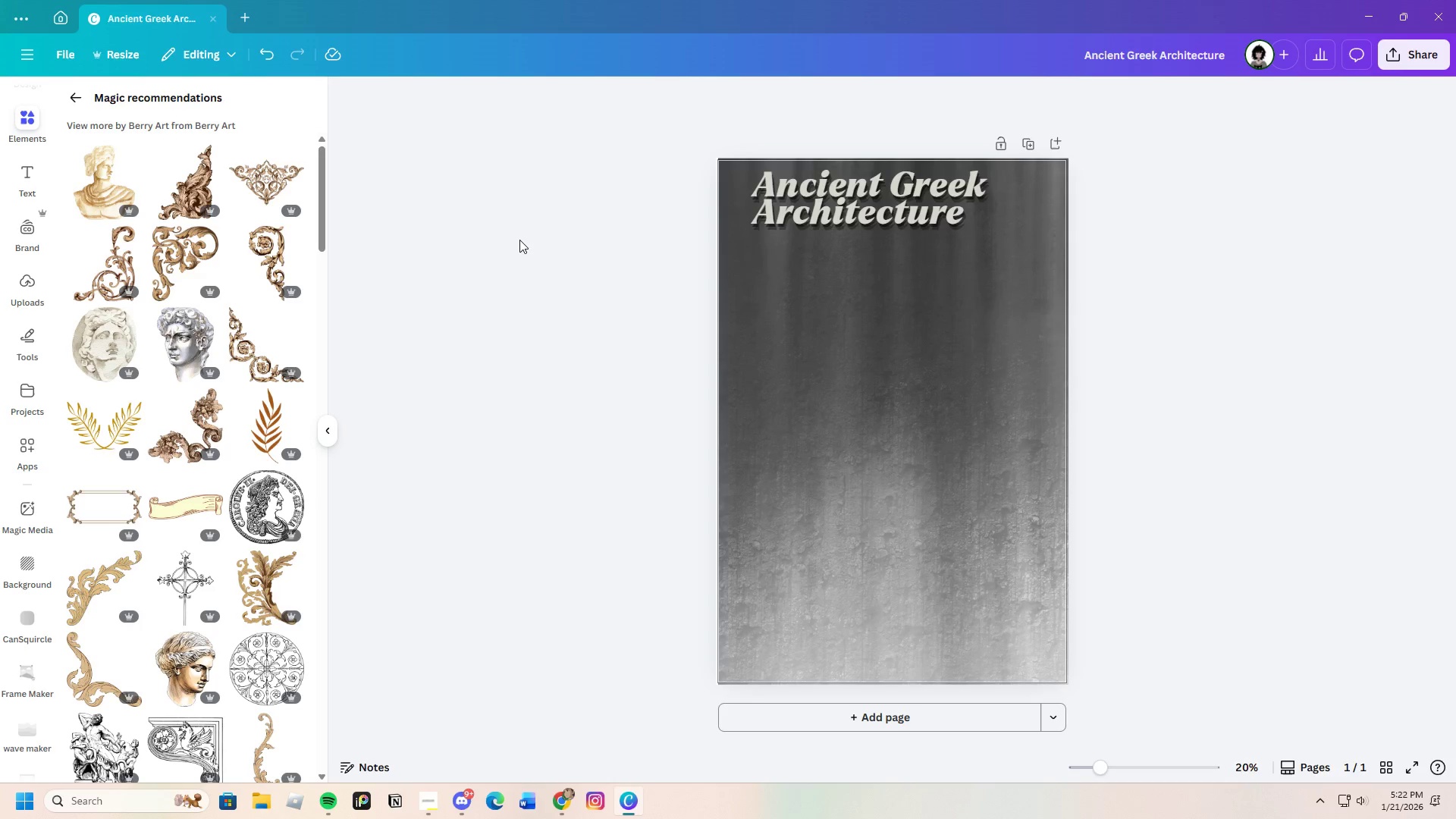 
left_click([213, 416])
 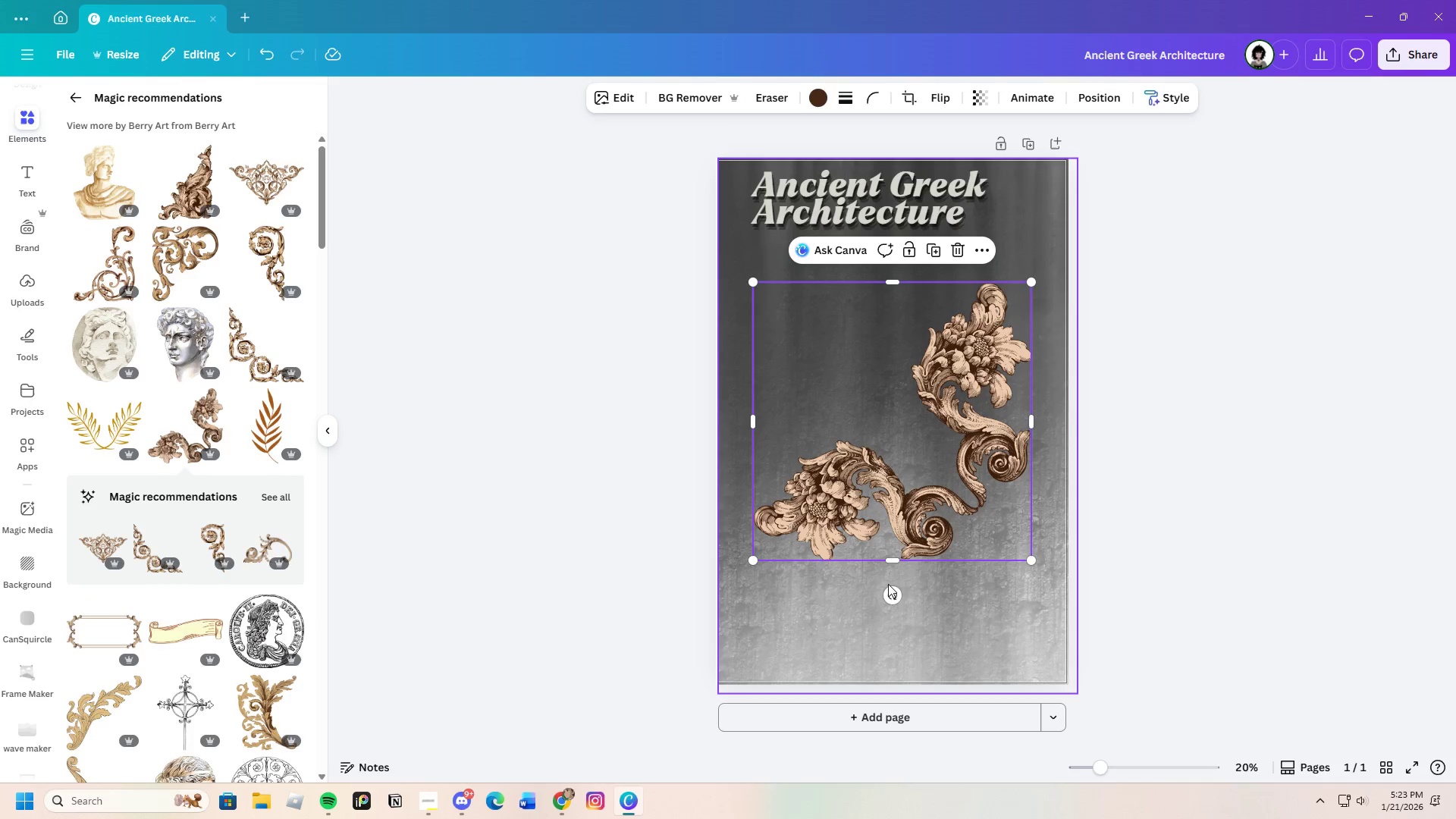 
left_click_drag(start_coordinate=[889, 595], to_coordinate=[796, 341])
 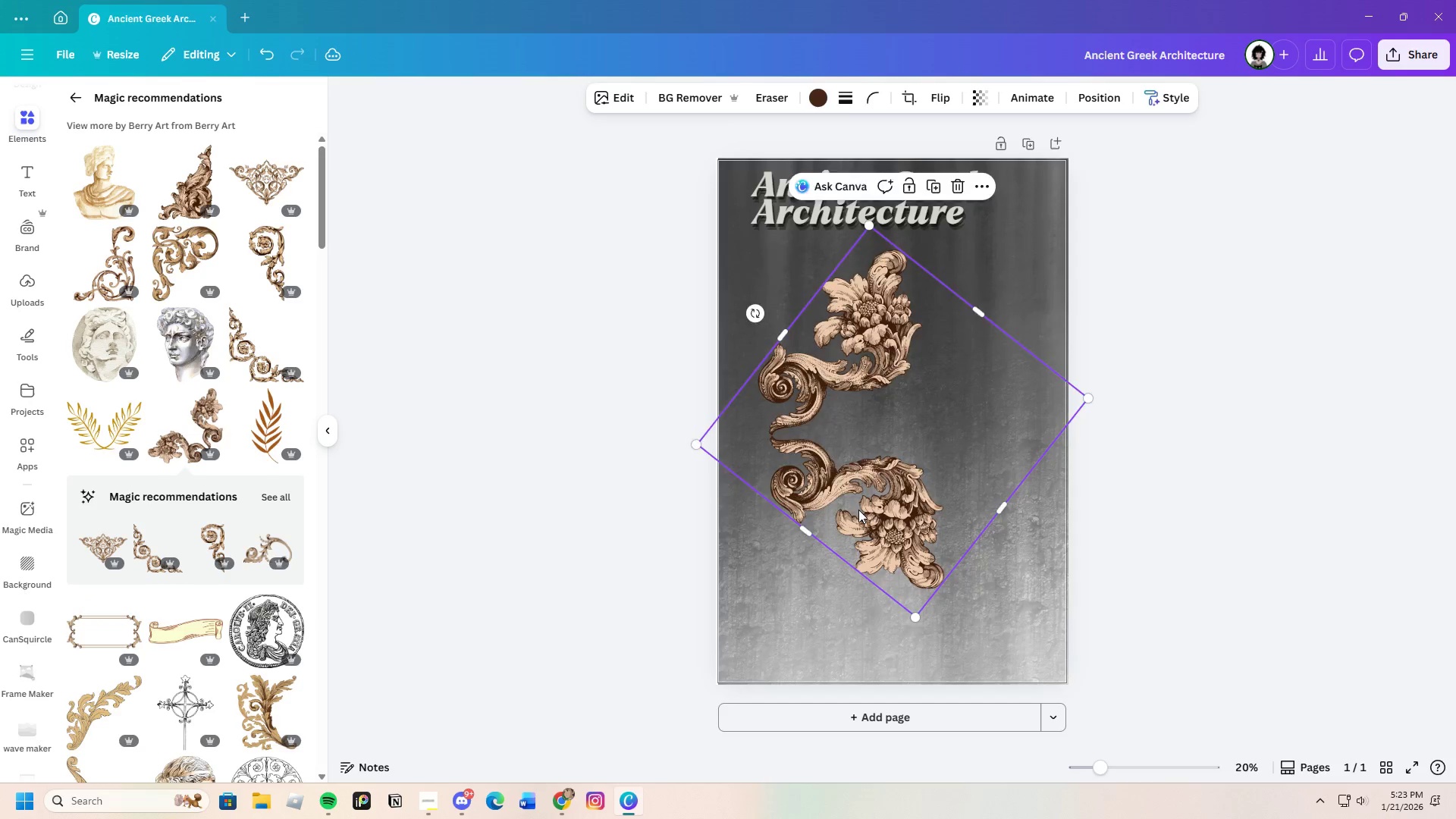 
left_click_drag(start_coordinate=[858, 509], to_coordinate=[784, 301])
 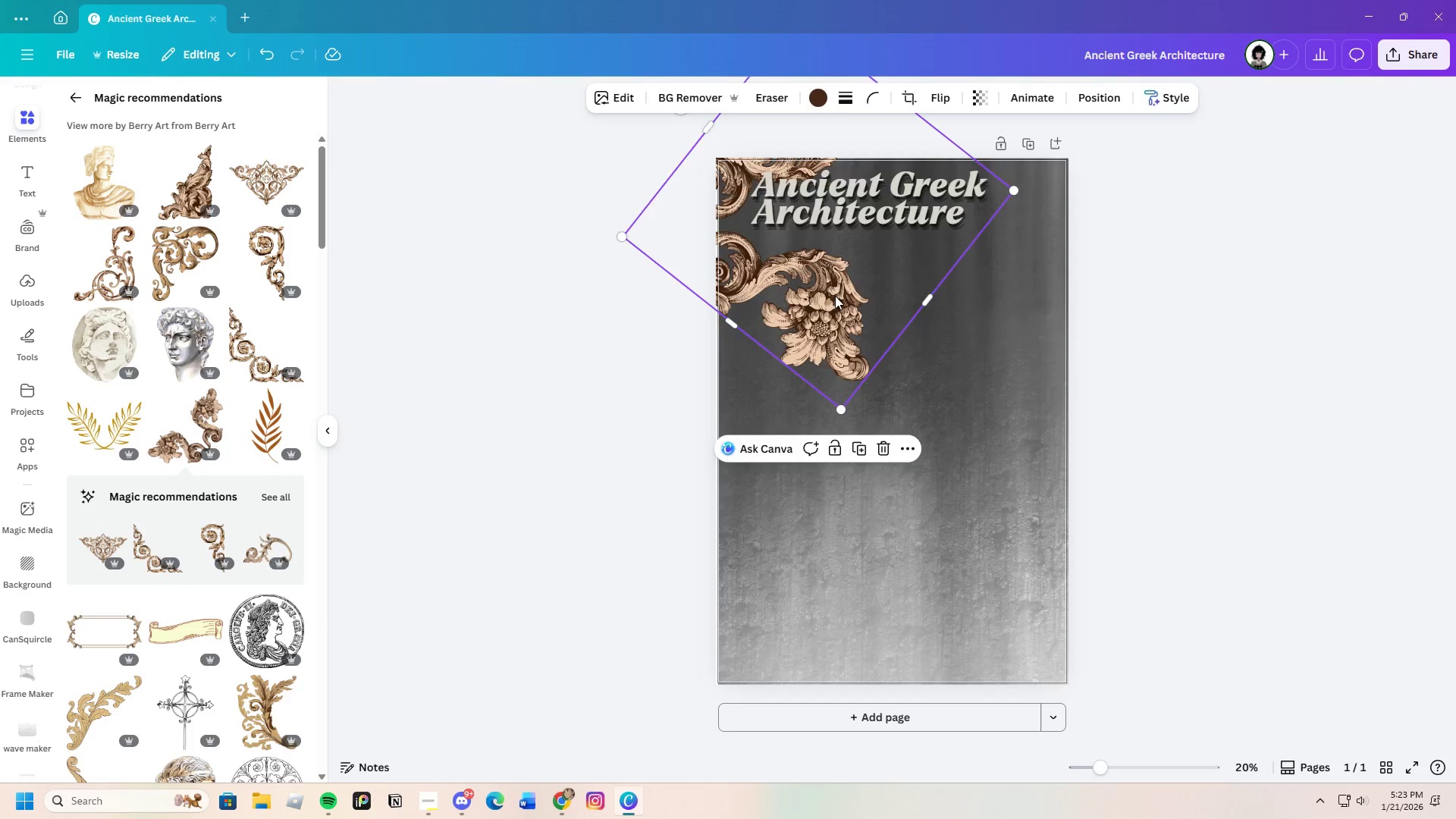 
left_click_drag(start_coordinate=[836, 295], to_coordinate=[907, 519])
 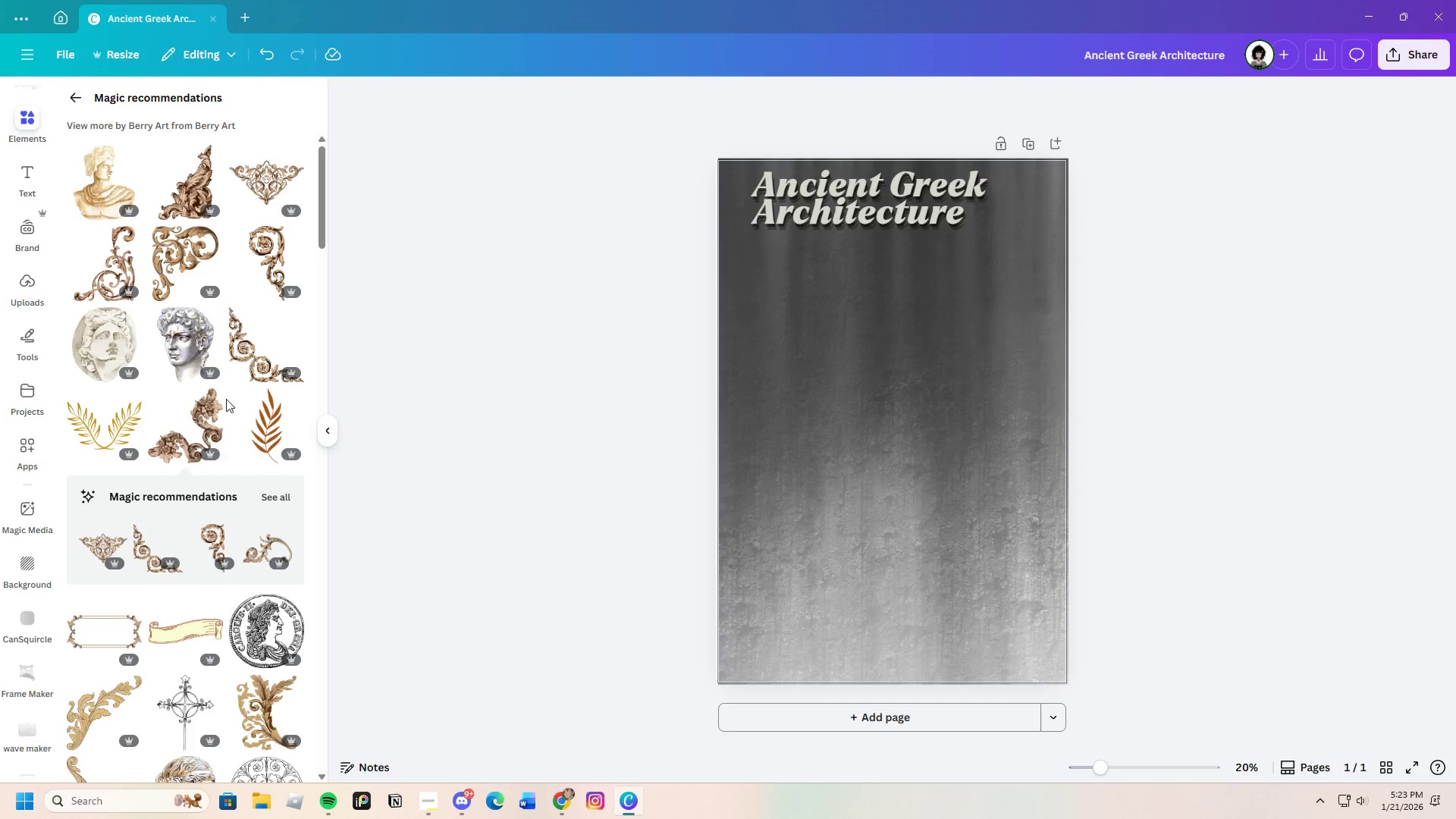 
left_click([118, 260])
 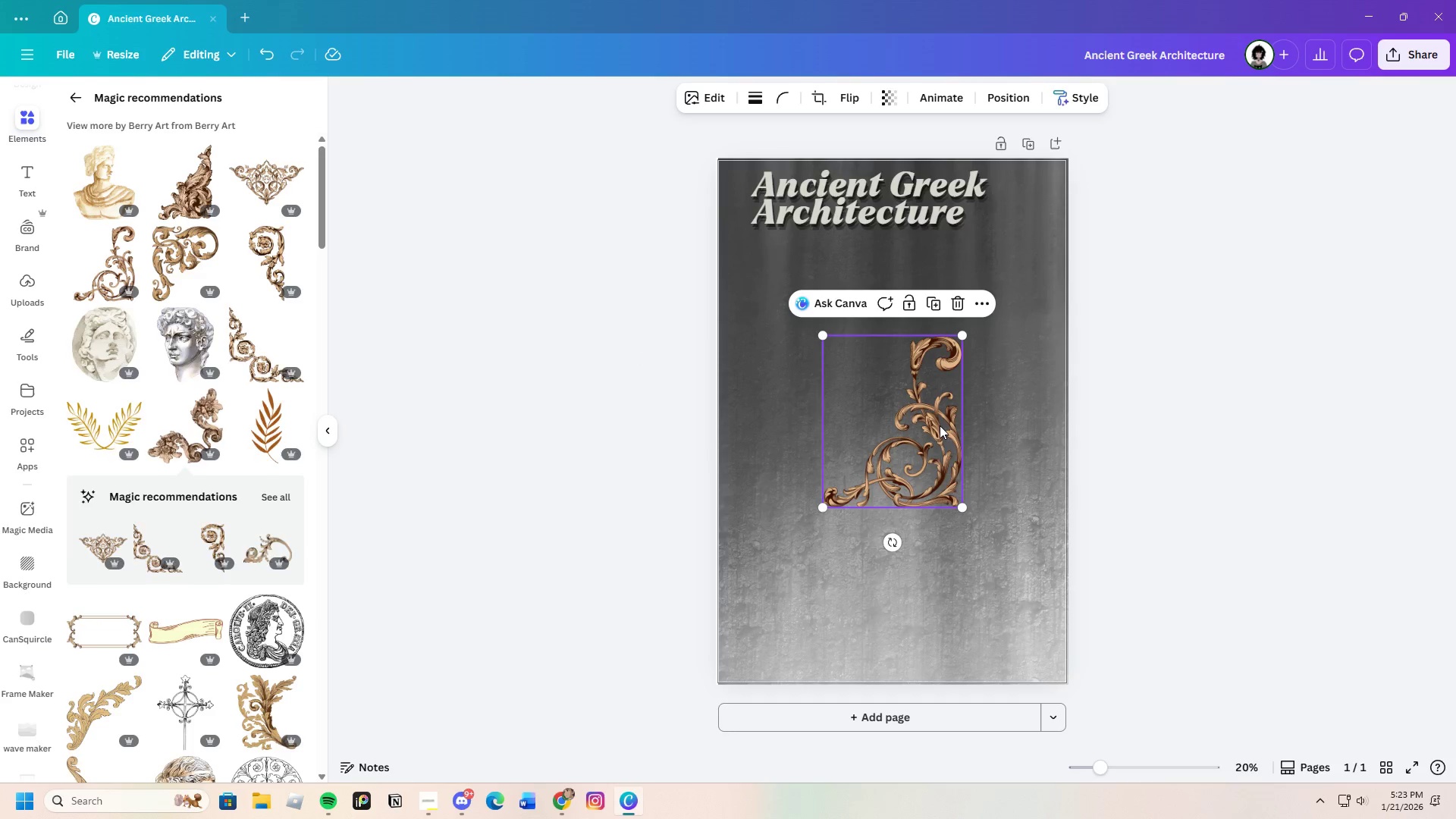 
left_click_drag(start_coordinate=[937, 447], to_coordinate=[939, 525])
 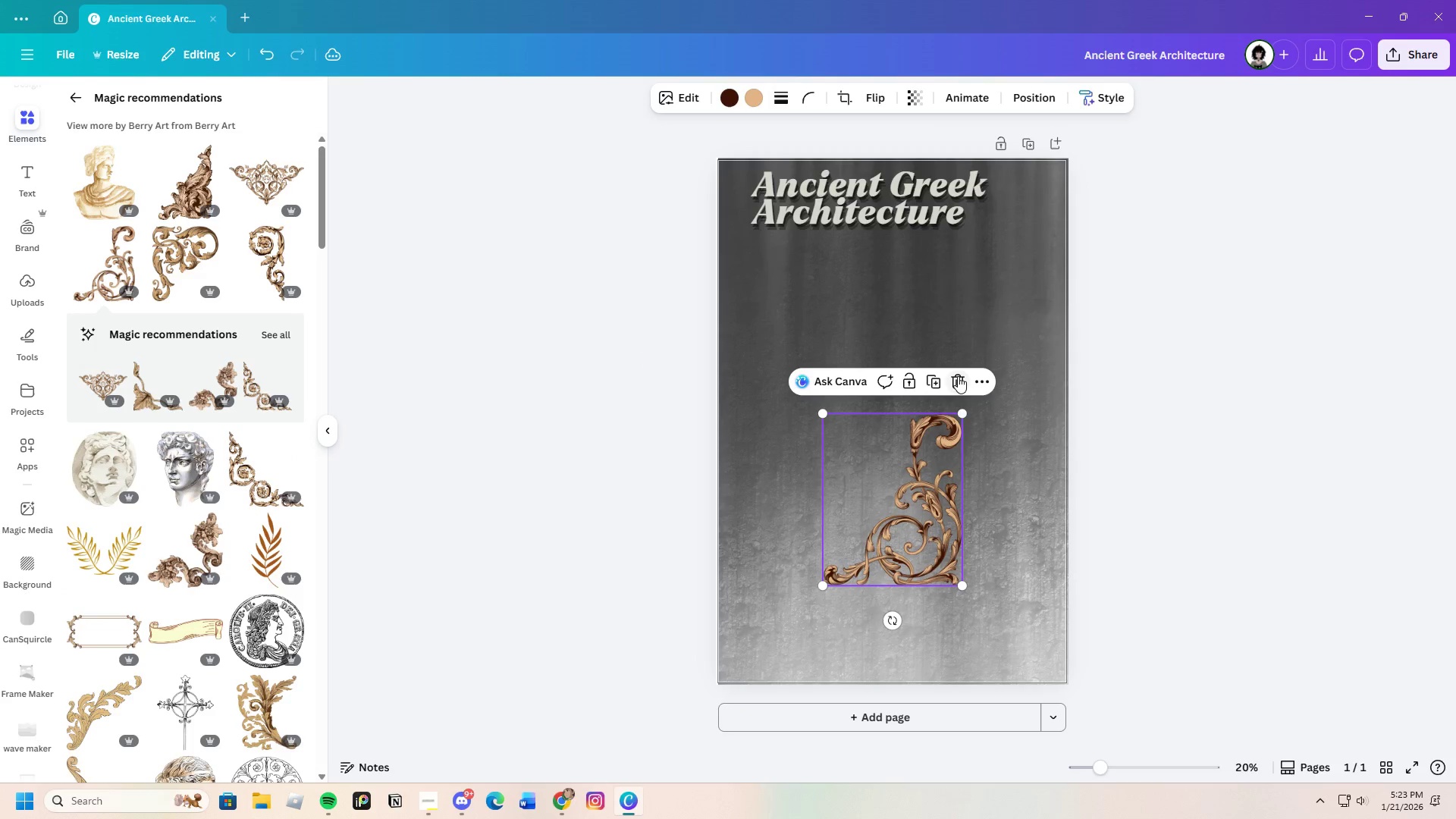 
left_click([957, 375])
 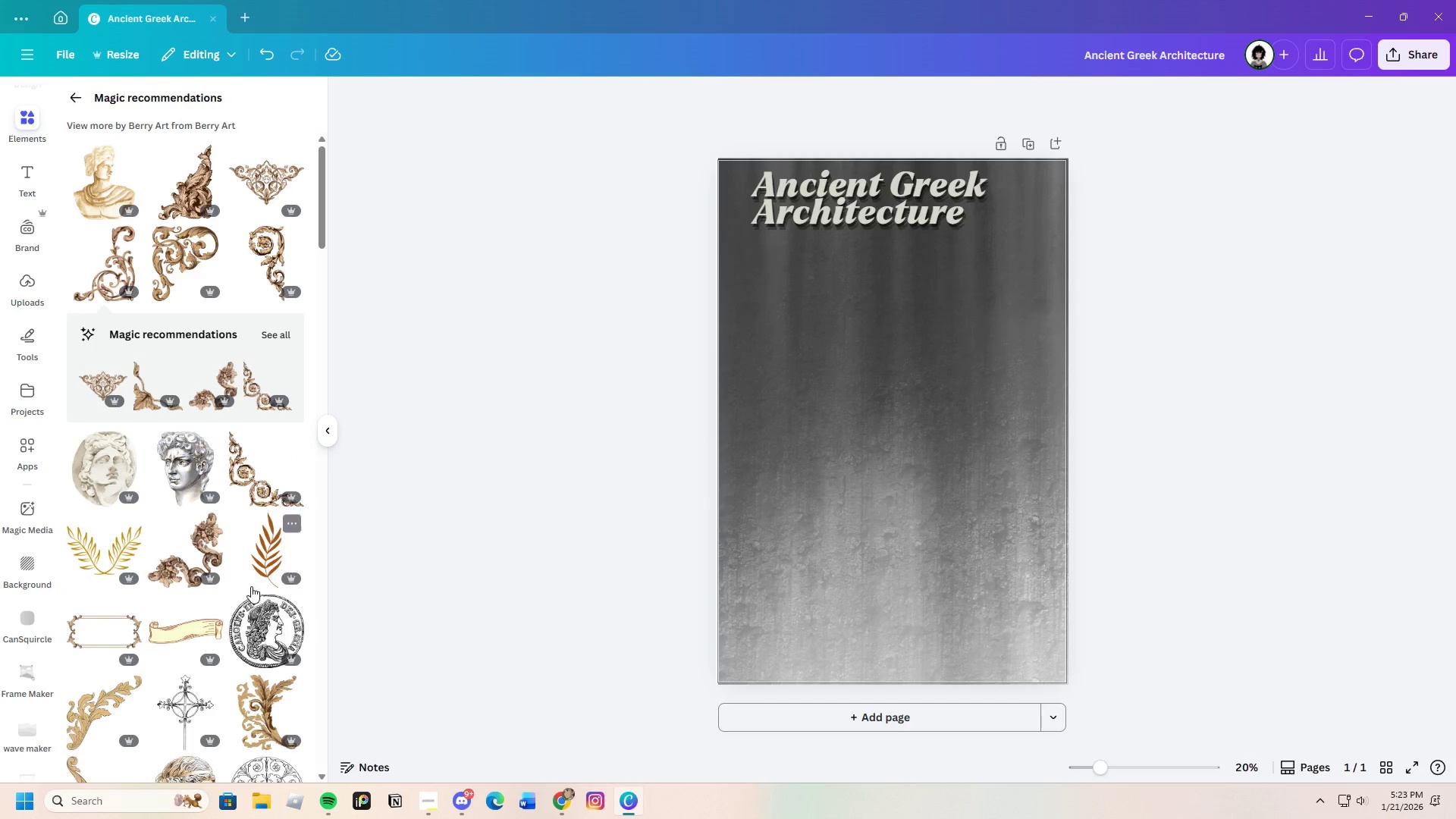 
scroll: coordinate [246, 589], scroll_direction: down, amount: 3.0
 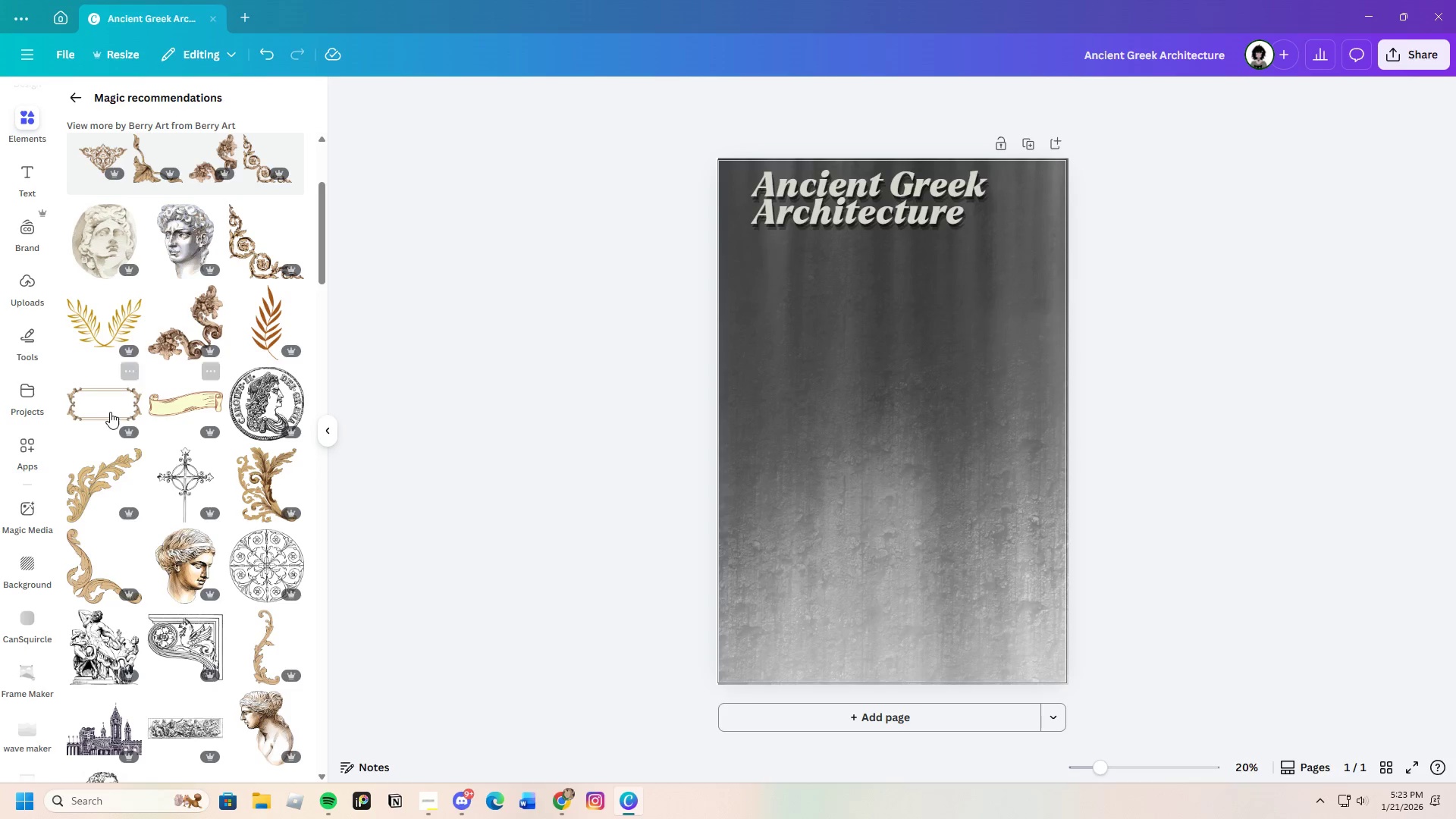 
left_click([110, 412])
 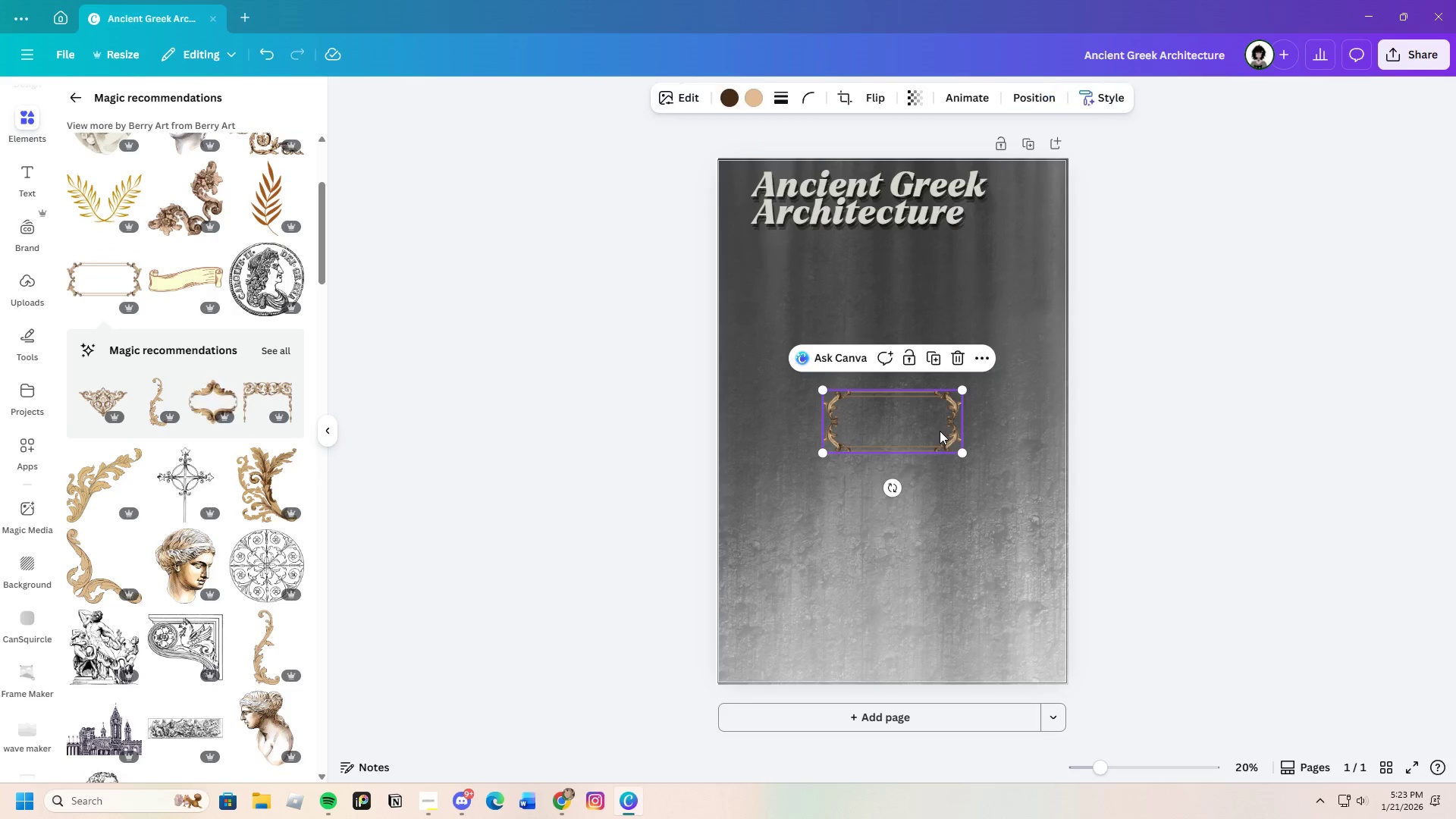 
left_click_drag(start_coordinate=[918, 429], to_coordinate=[833, 208])
 